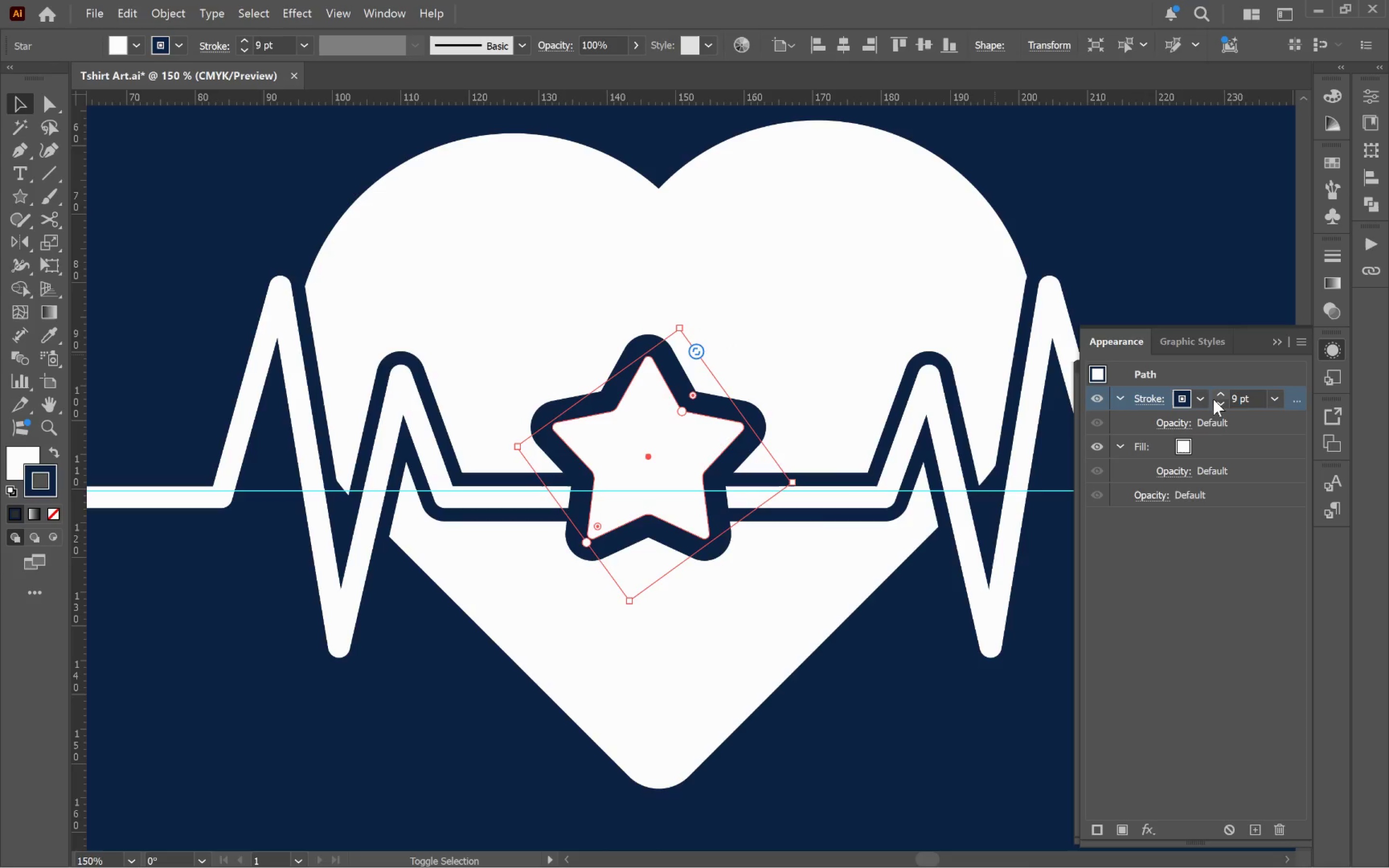 
hold_key(key=ShiftLeft, duration=4.19)
 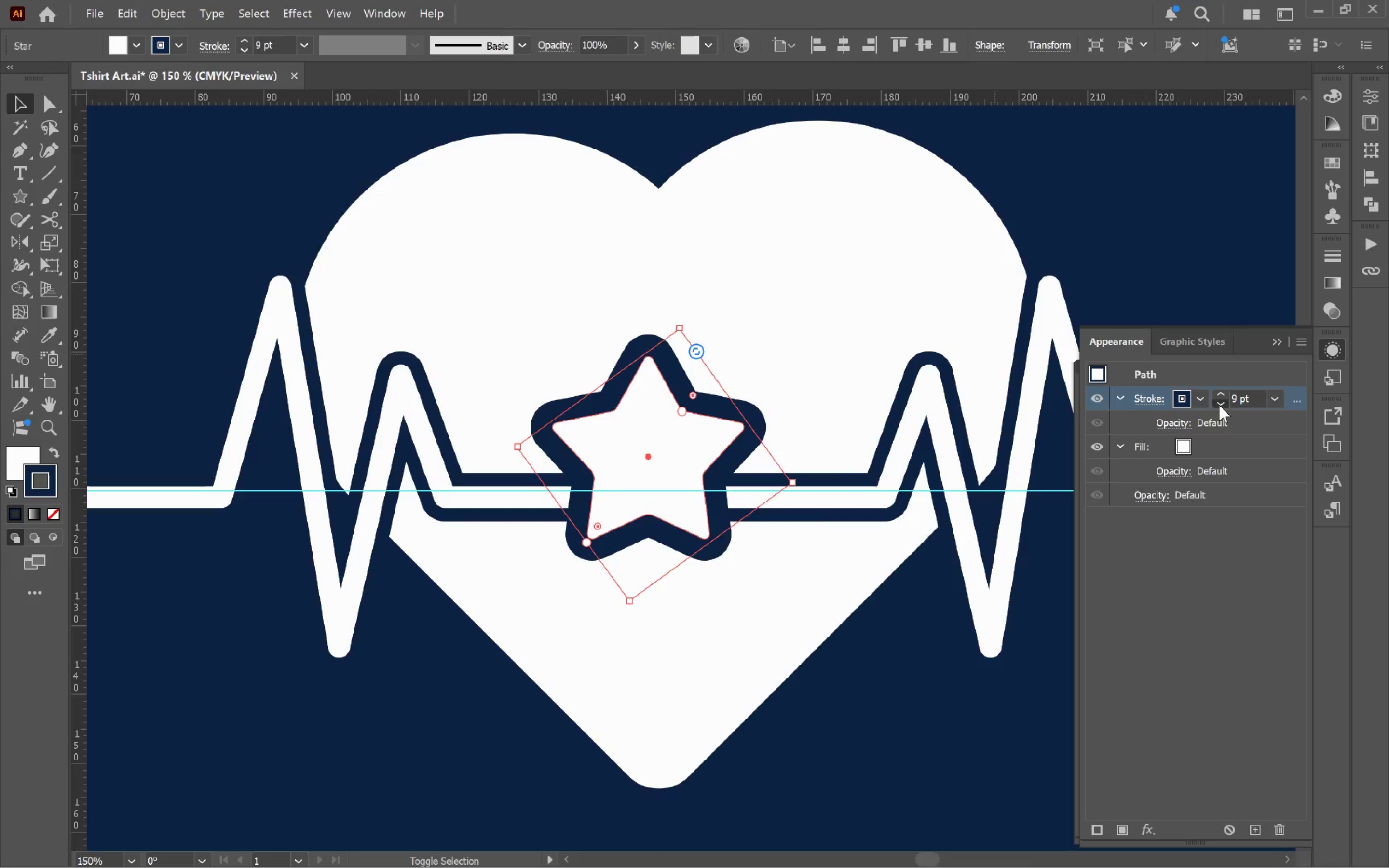 
double_click([1219, 405])
 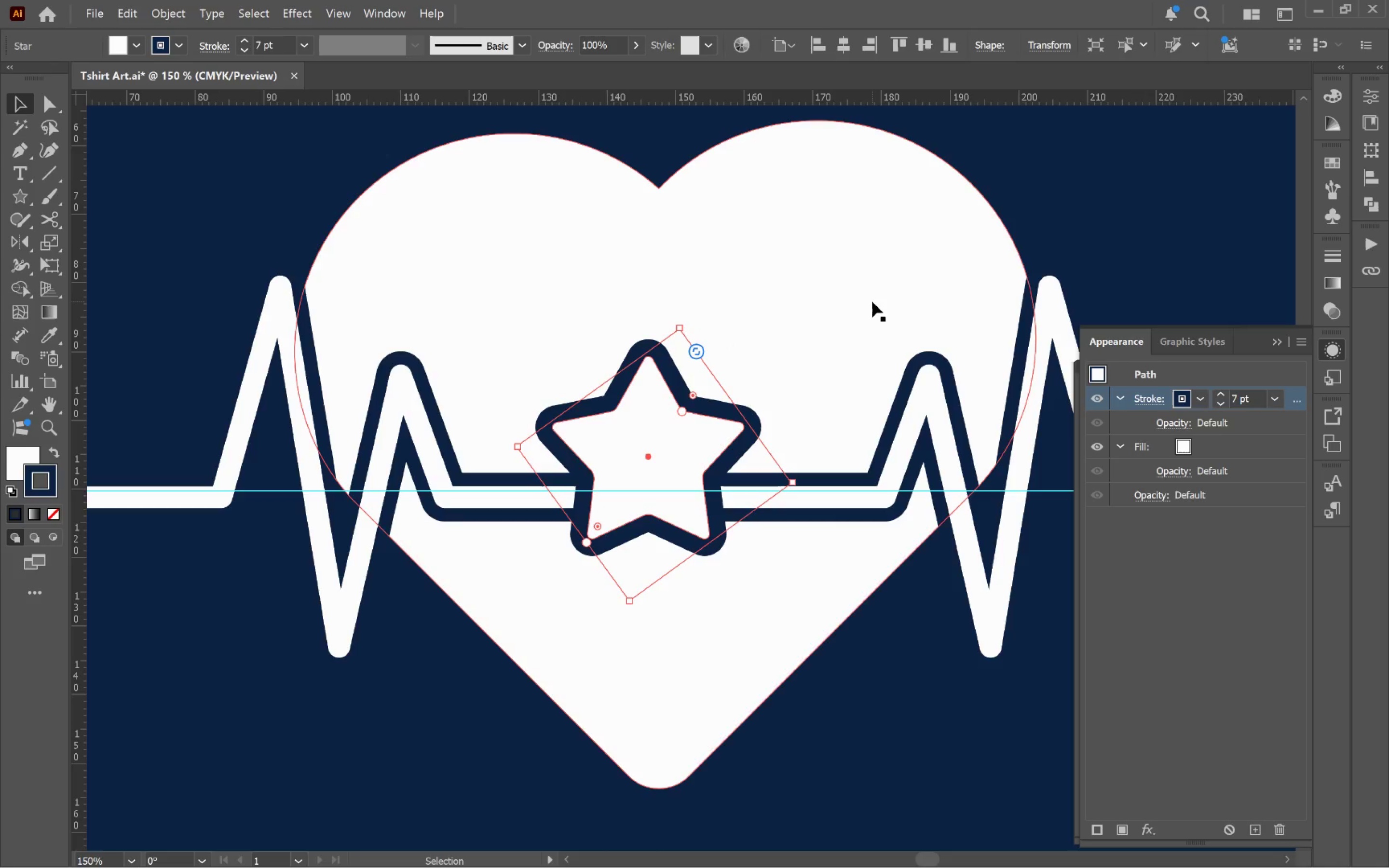 
left_click([872, 301])
 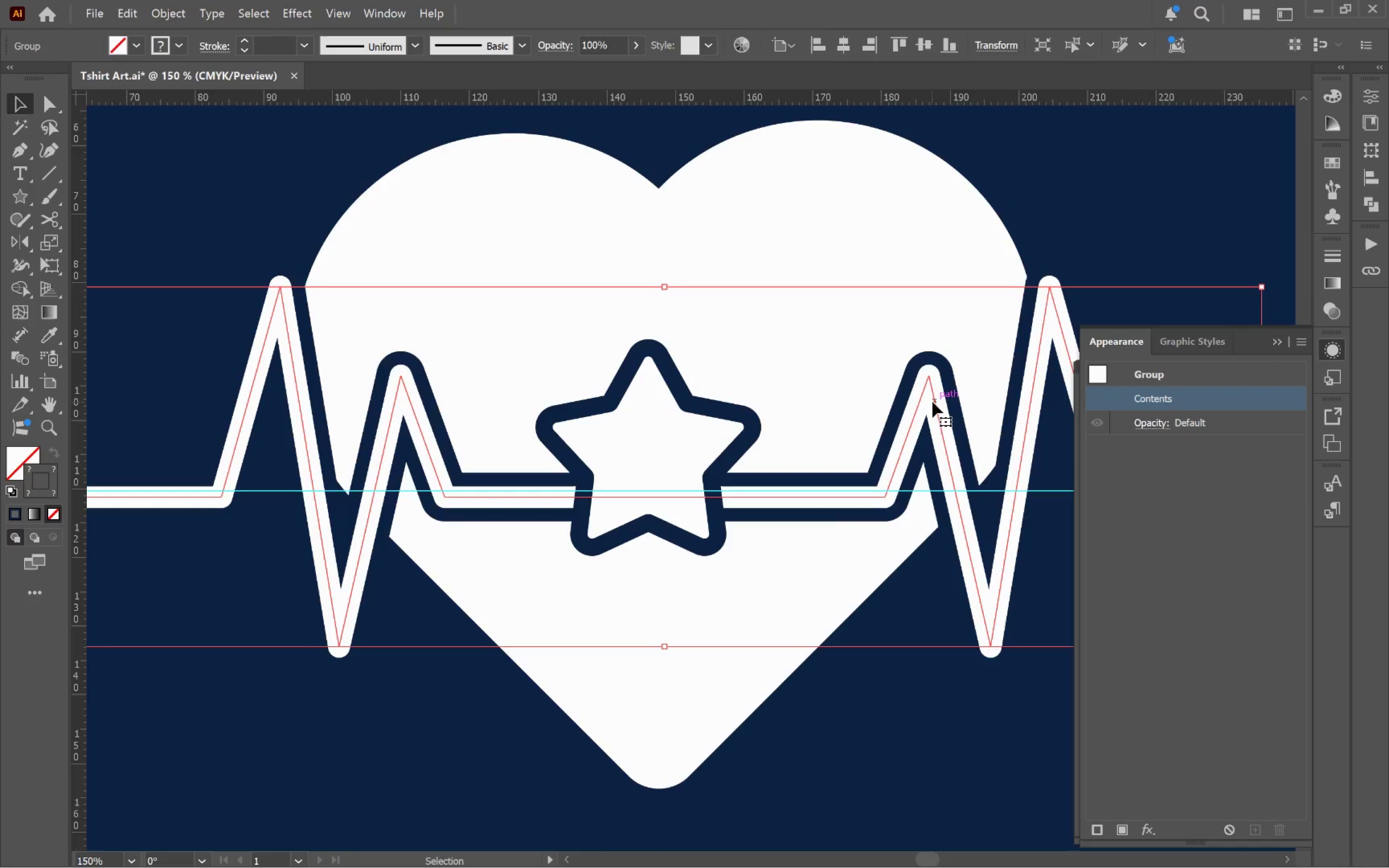 
right_click([932, 402])
 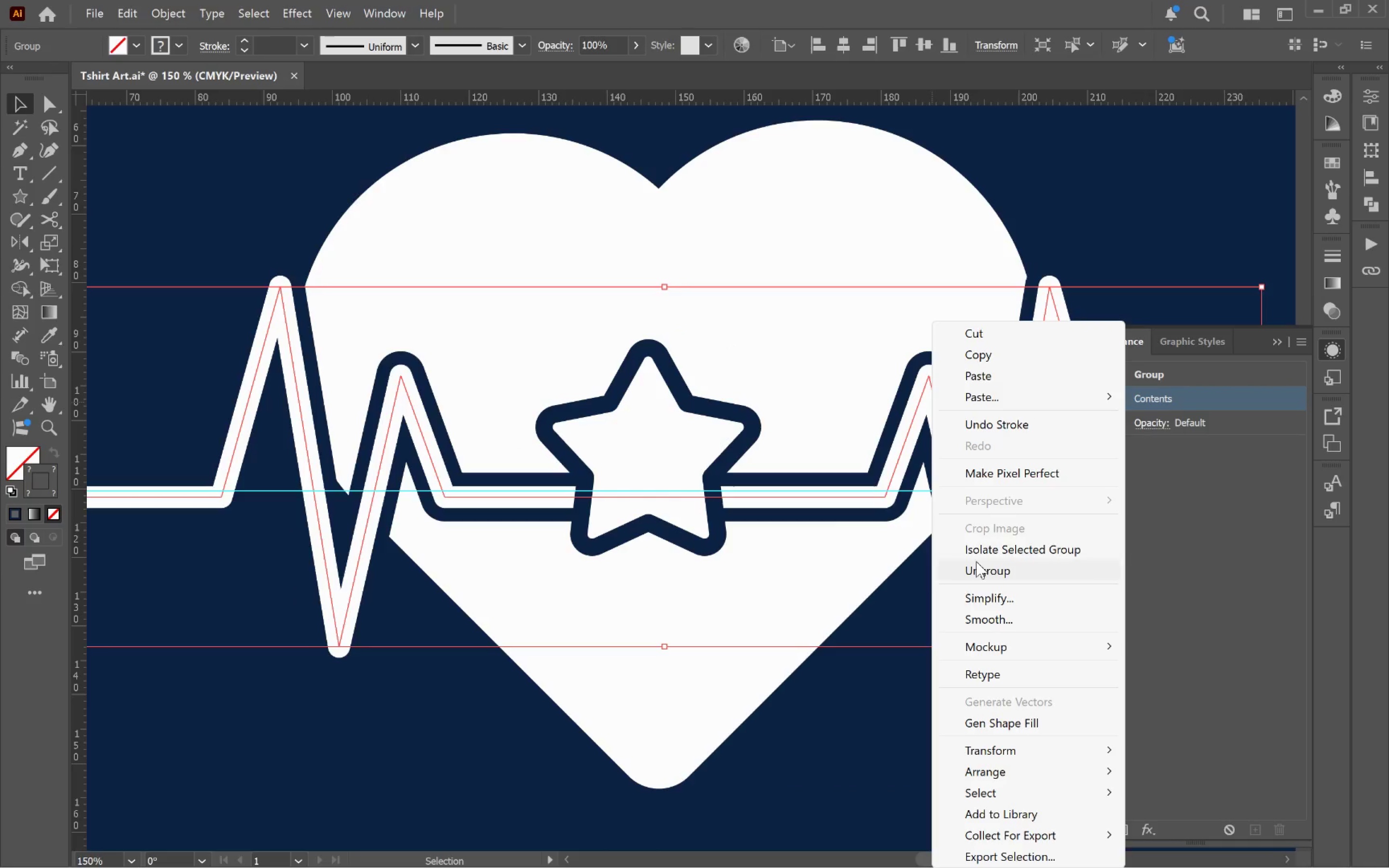 
left_click([977, 567])
 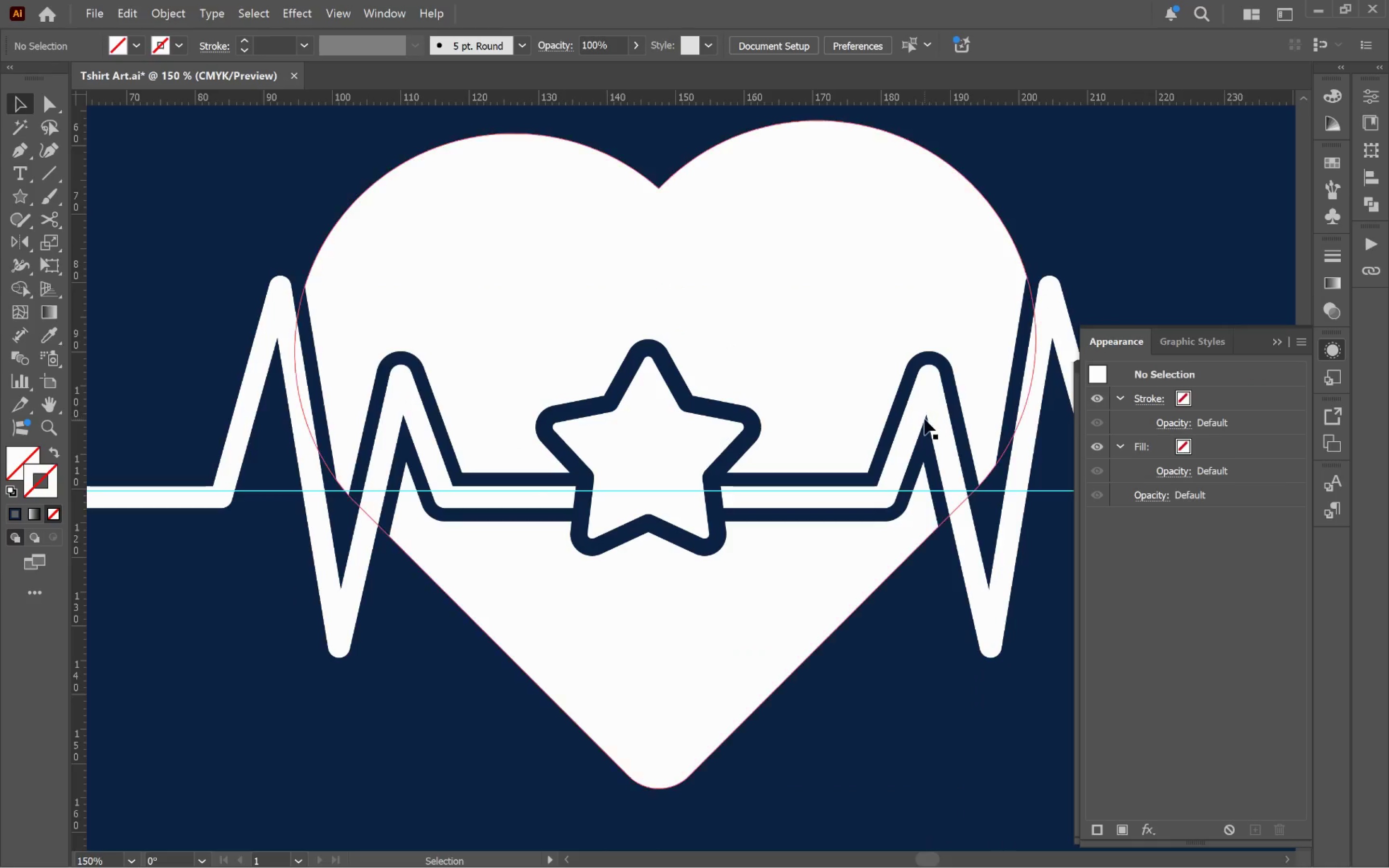 
left_click([937, 414])
 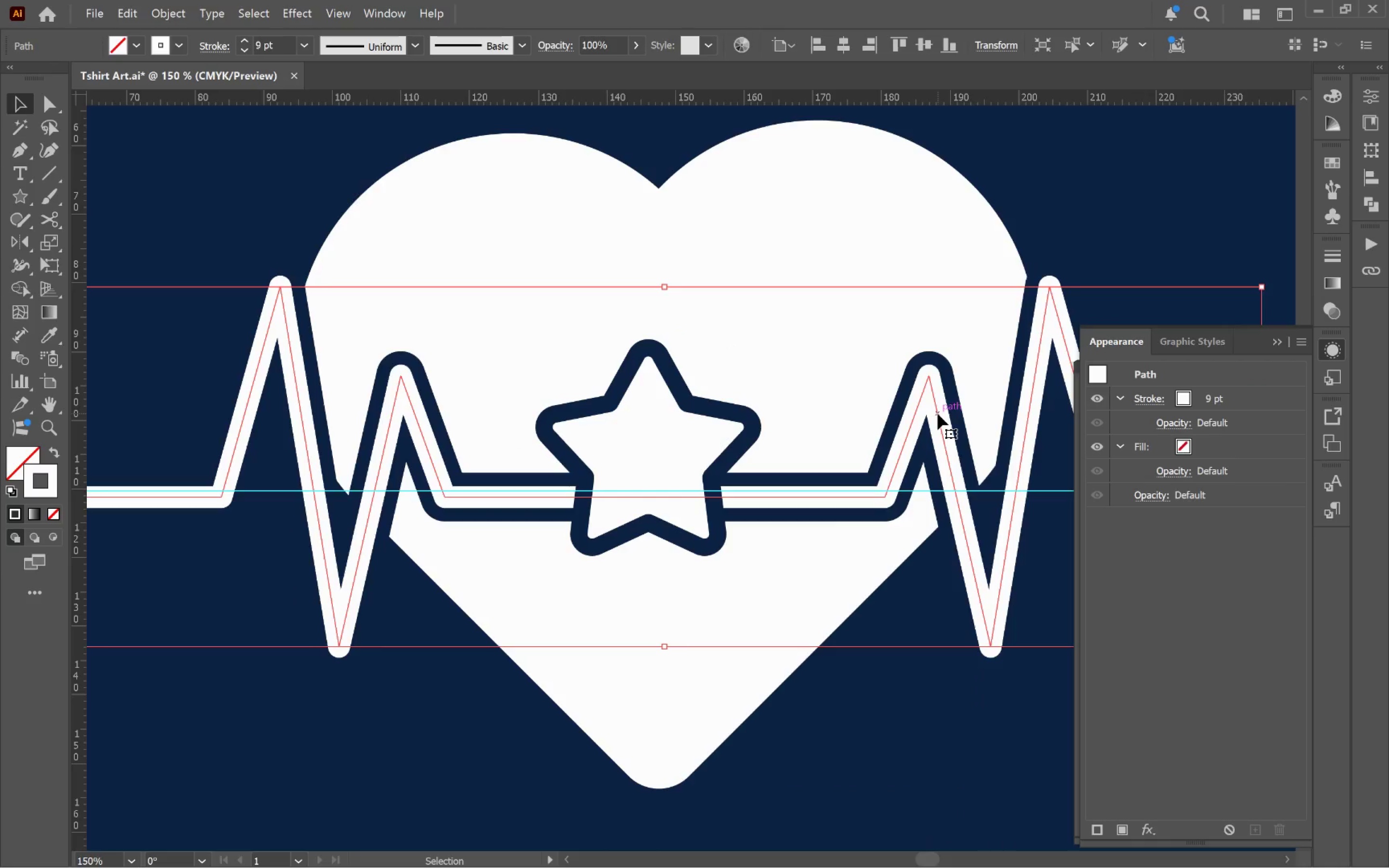 
right_click([938, 414])
 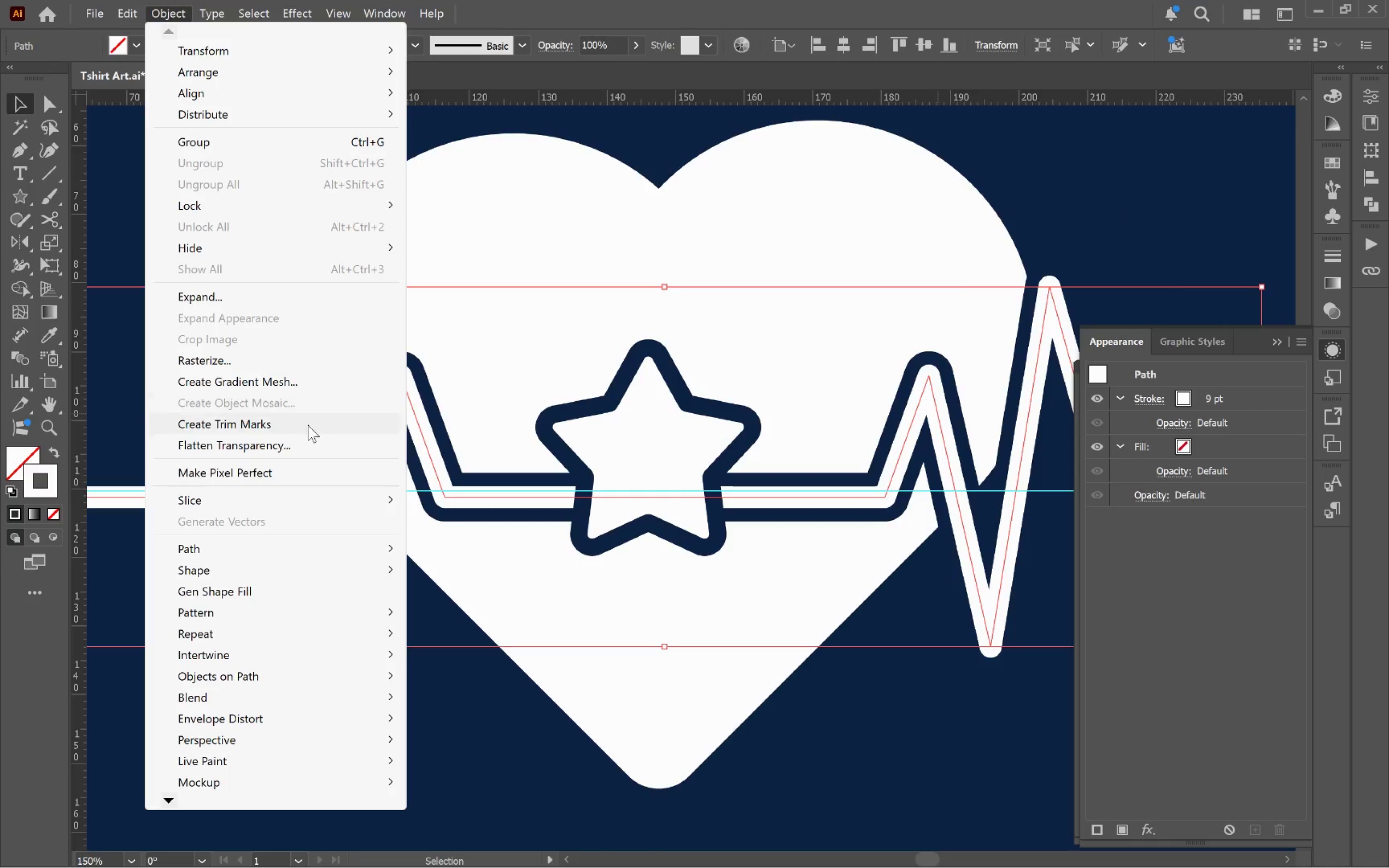 
left_click([244, 302])
 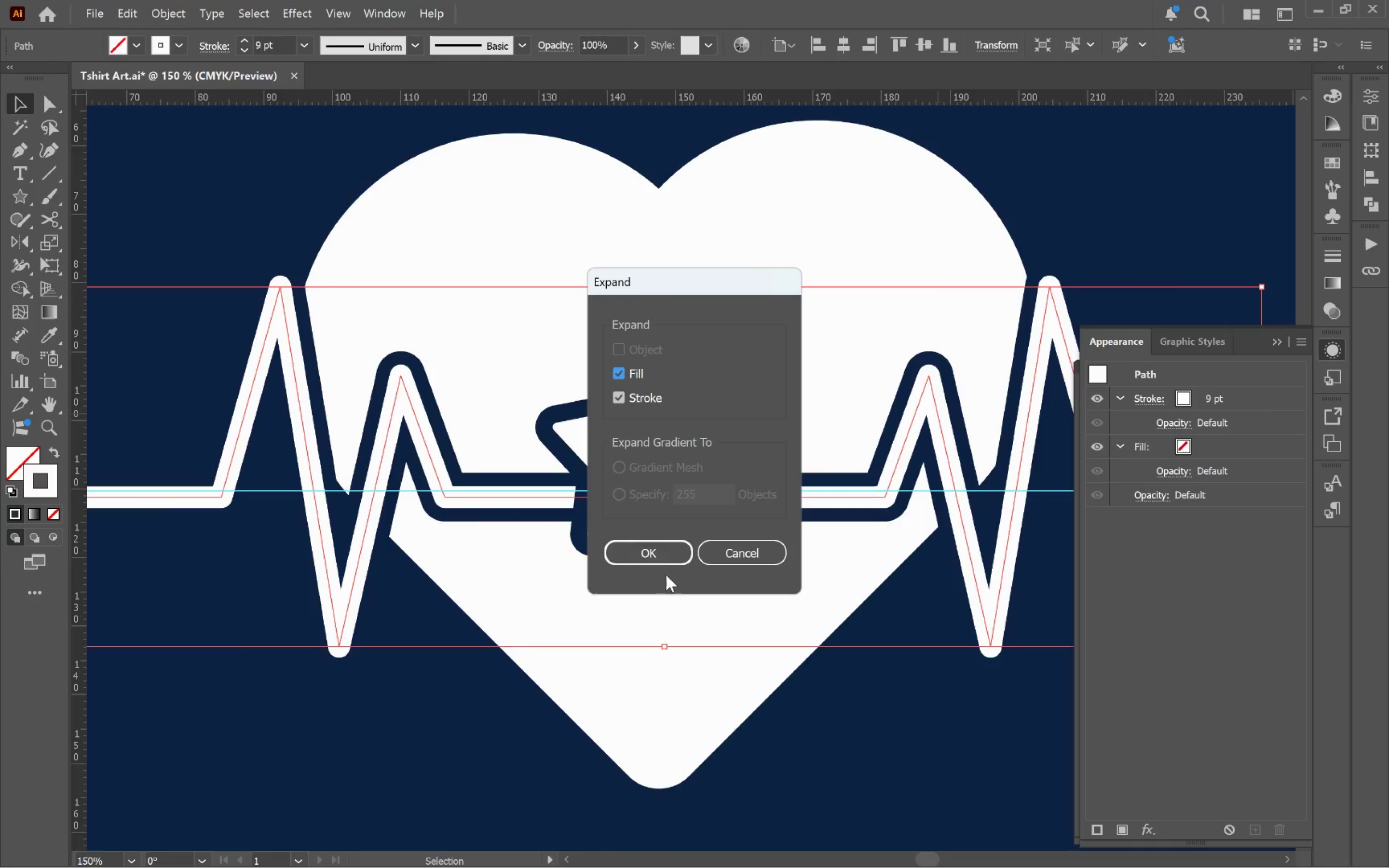 
left_click([661, 556])
 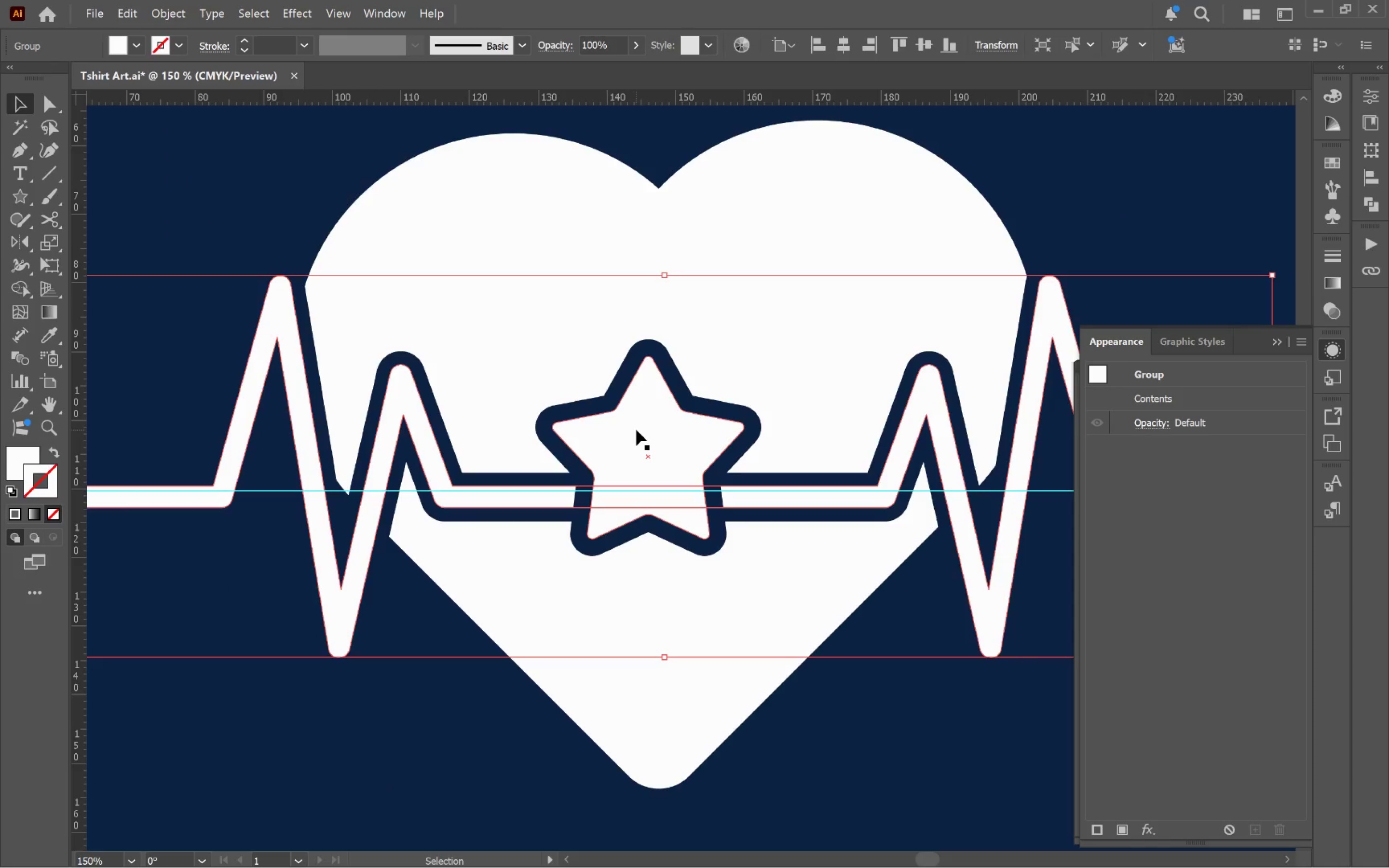 
left_click([636, 430])
 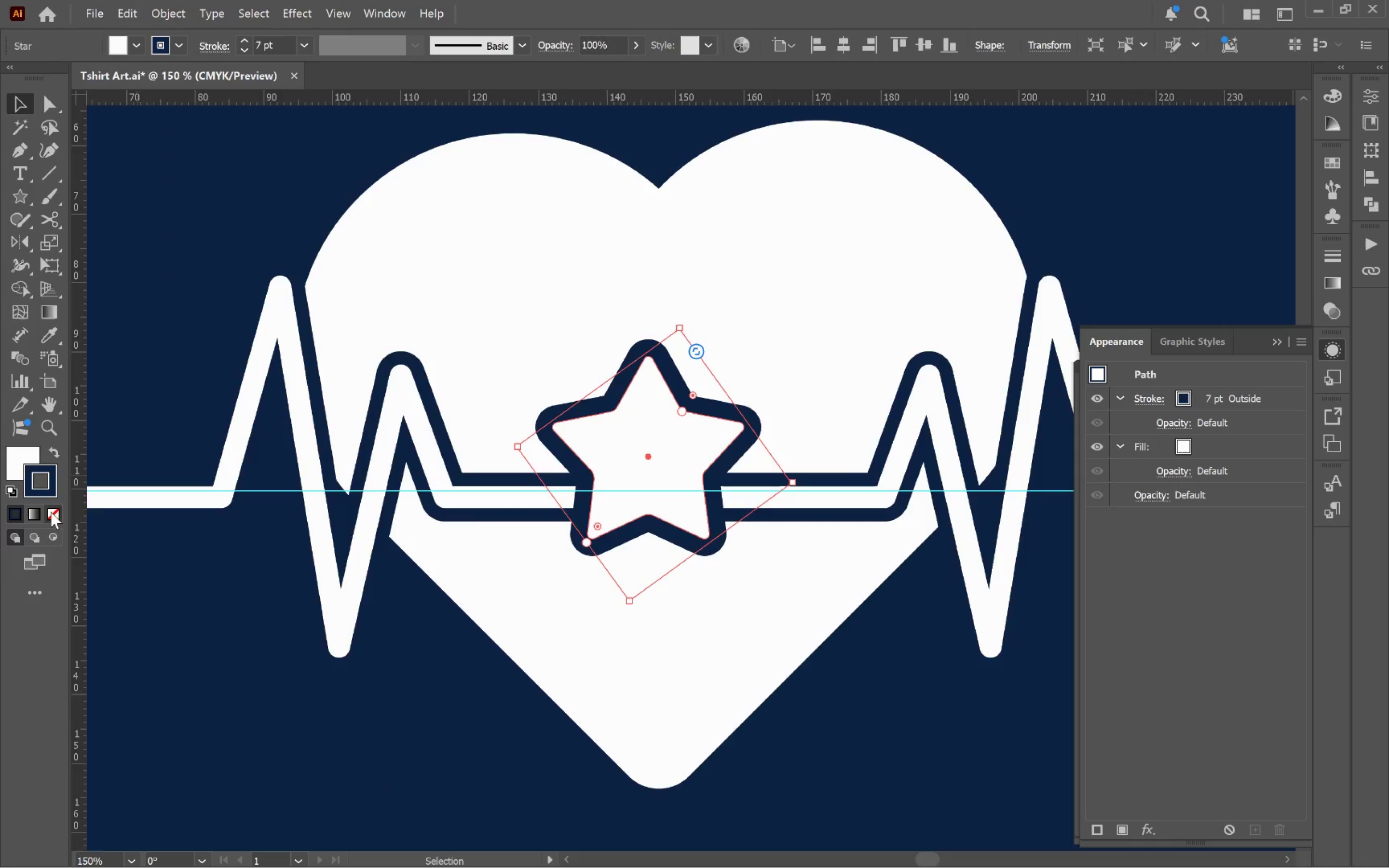 
left_click([18, 448])
 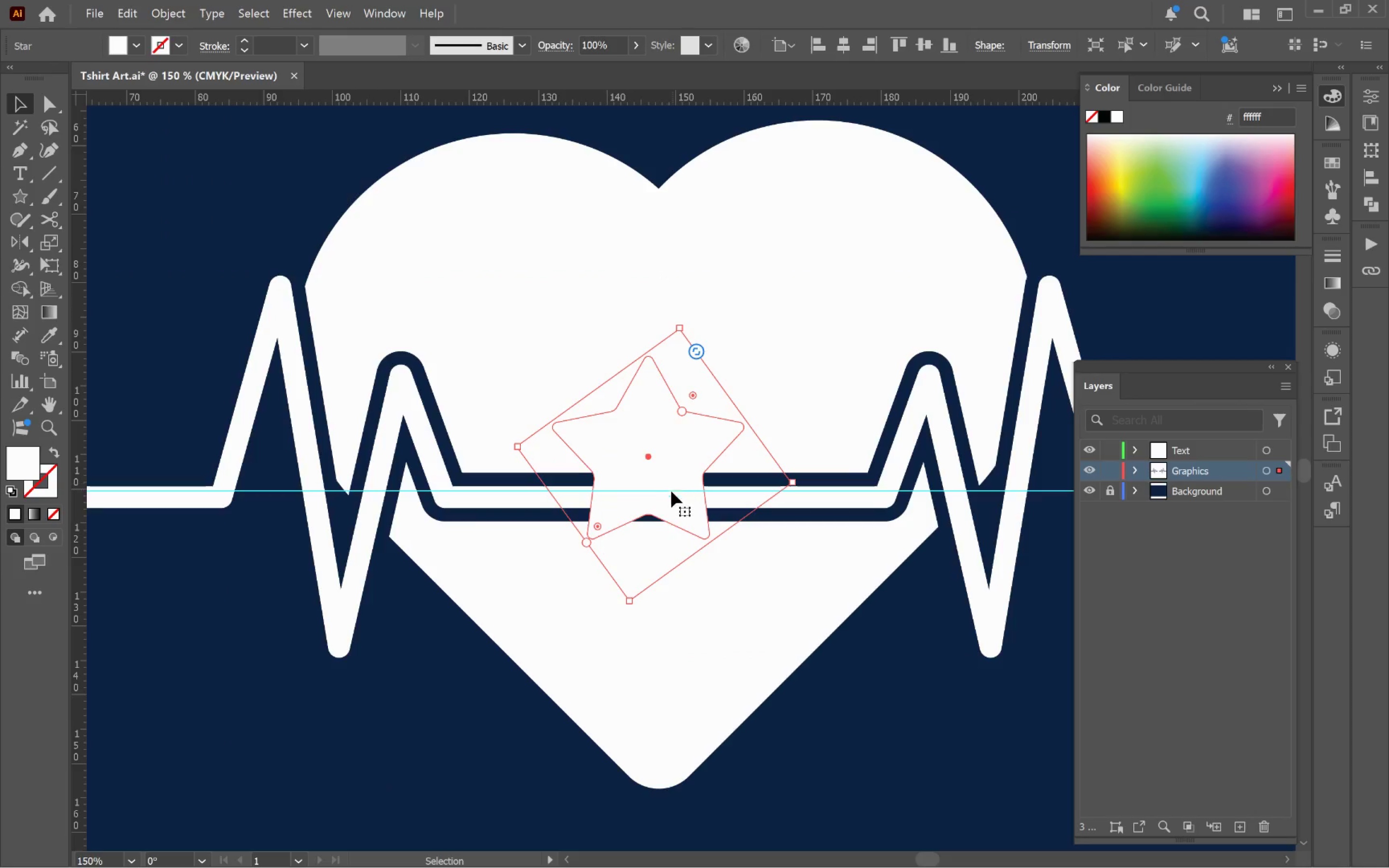 
hold_key(key=ShiftLeft, duration=0.75)
left_click([503, 498])
 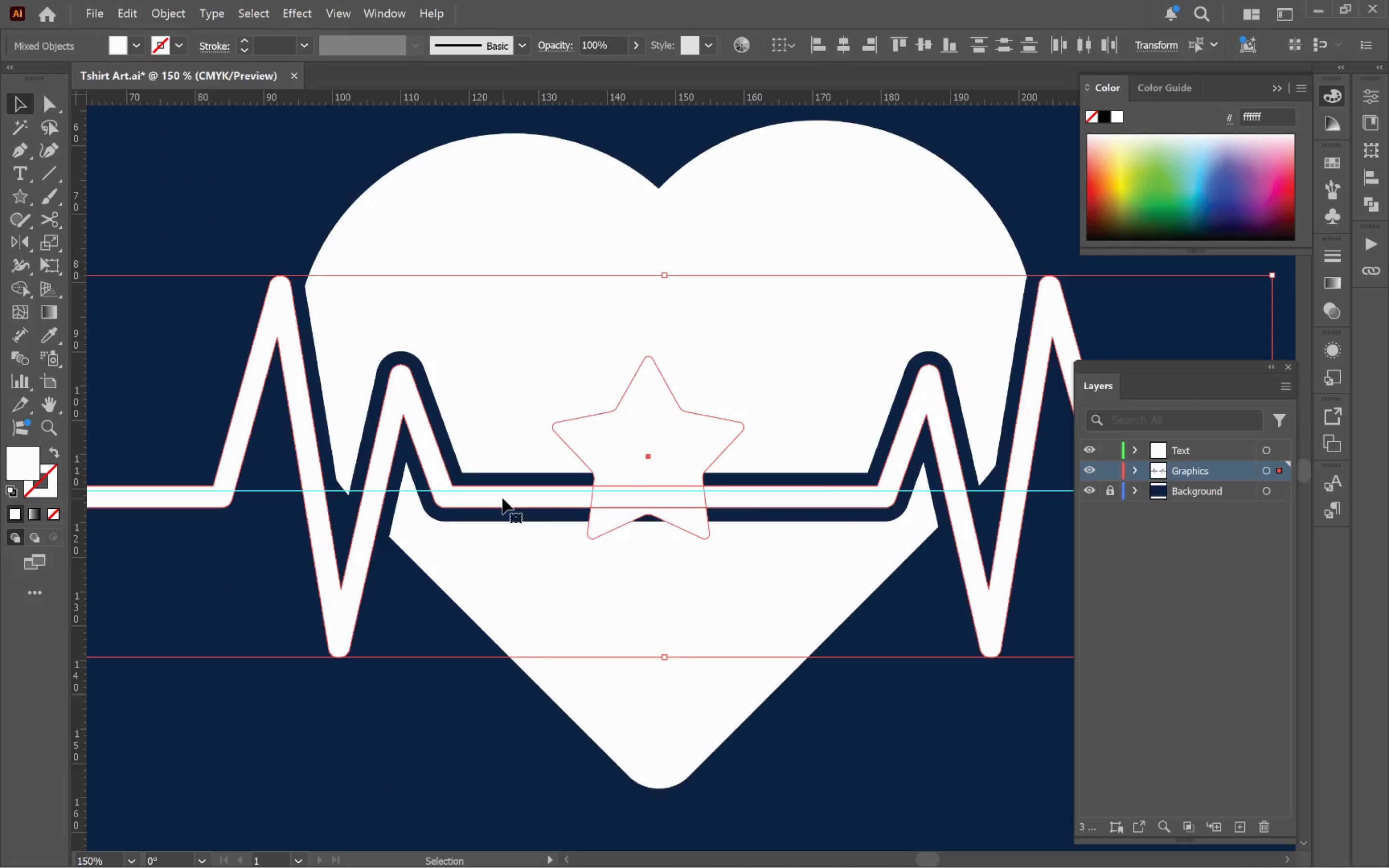 
right_click([503, 498])
 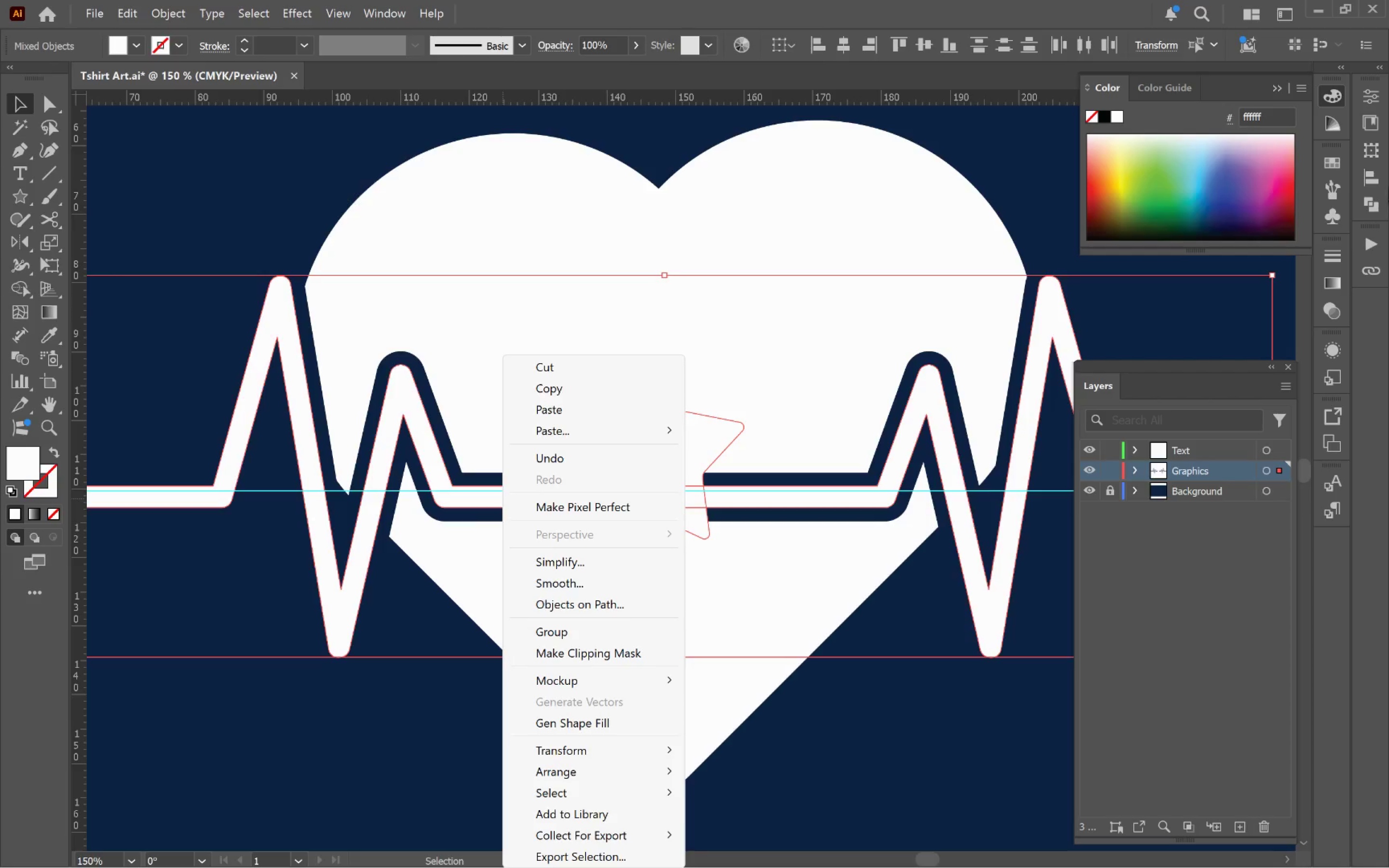 
left_click([1370, 202])
 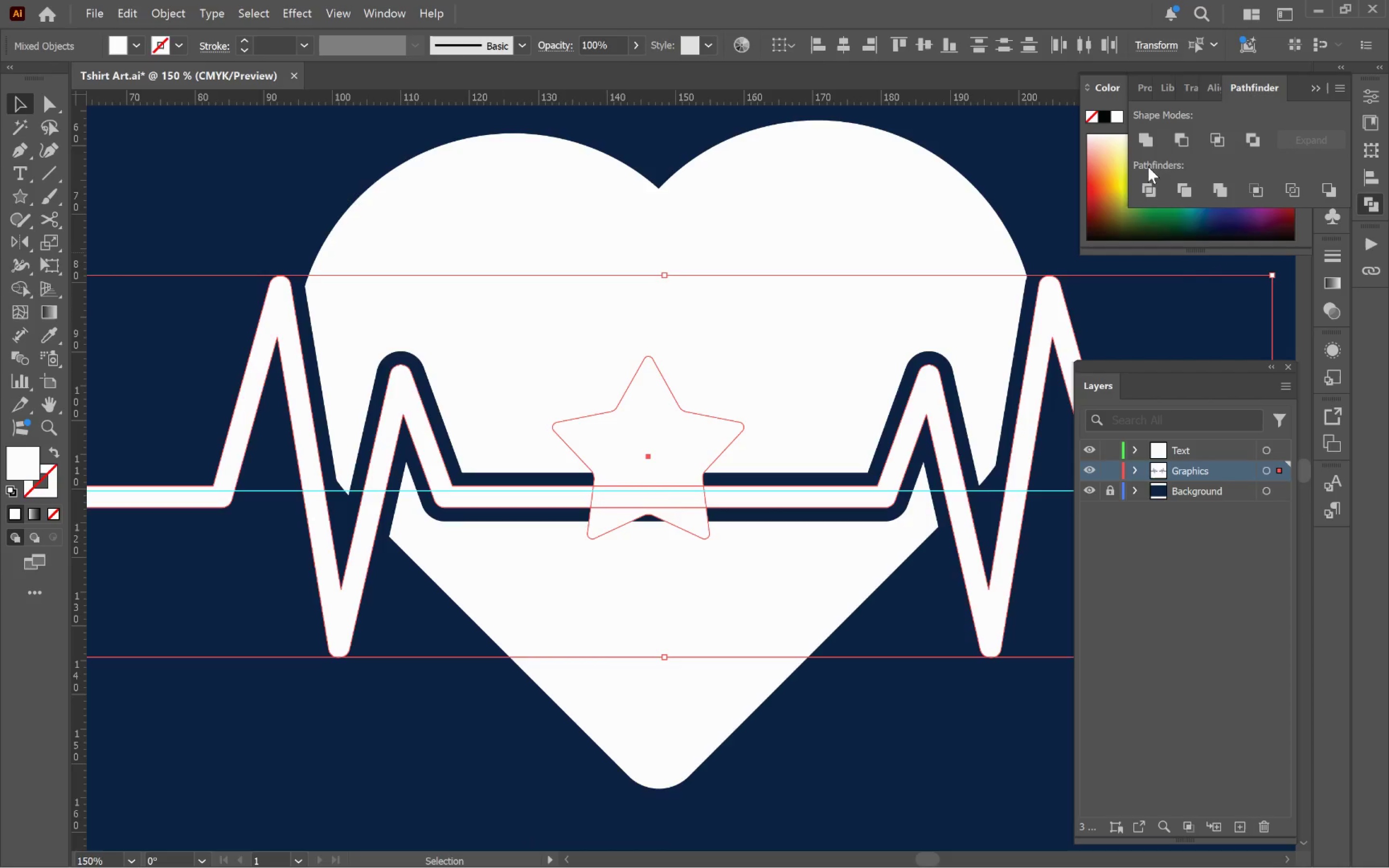 
left_click([1141, 138])
 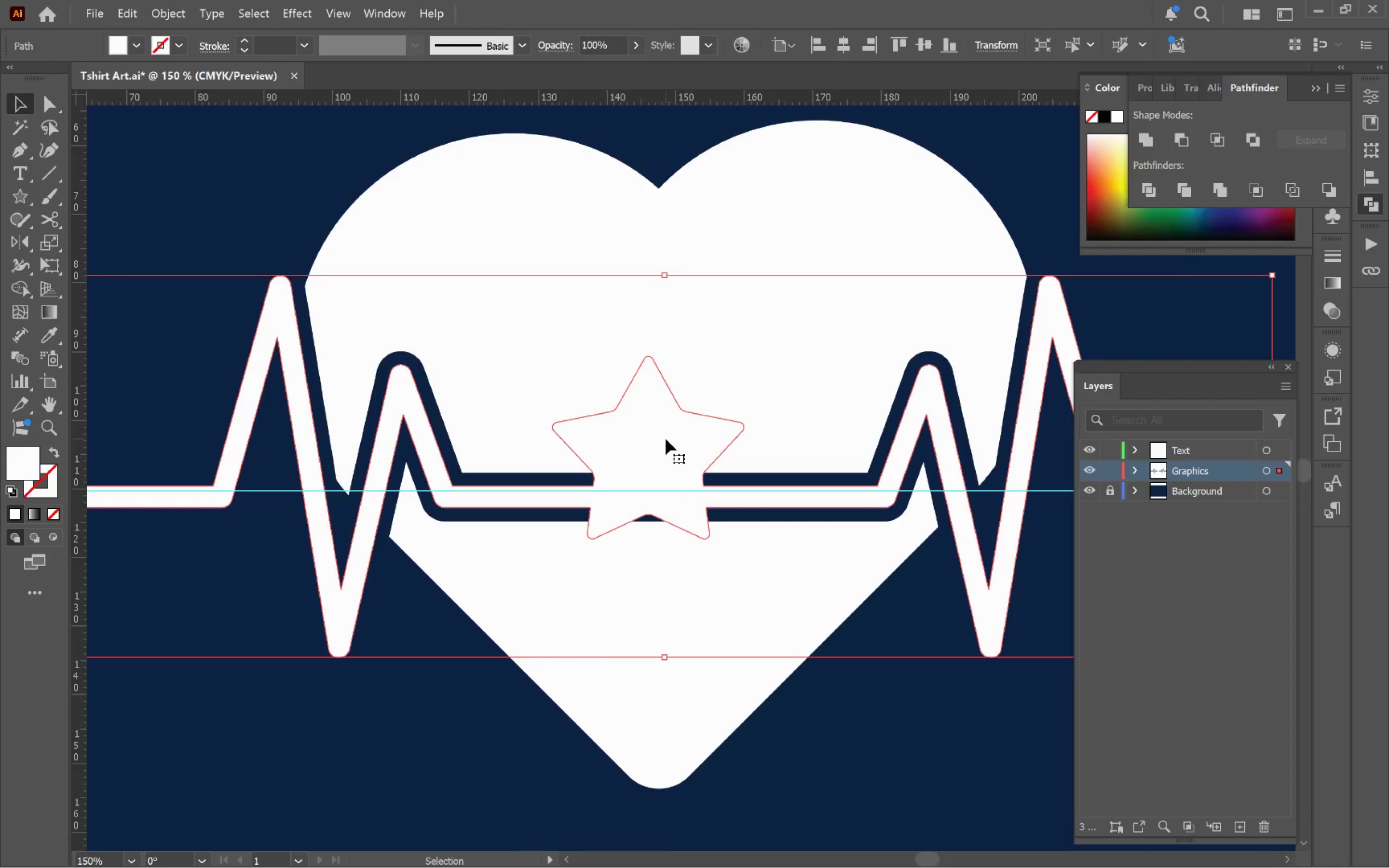 
wait(6.31)
 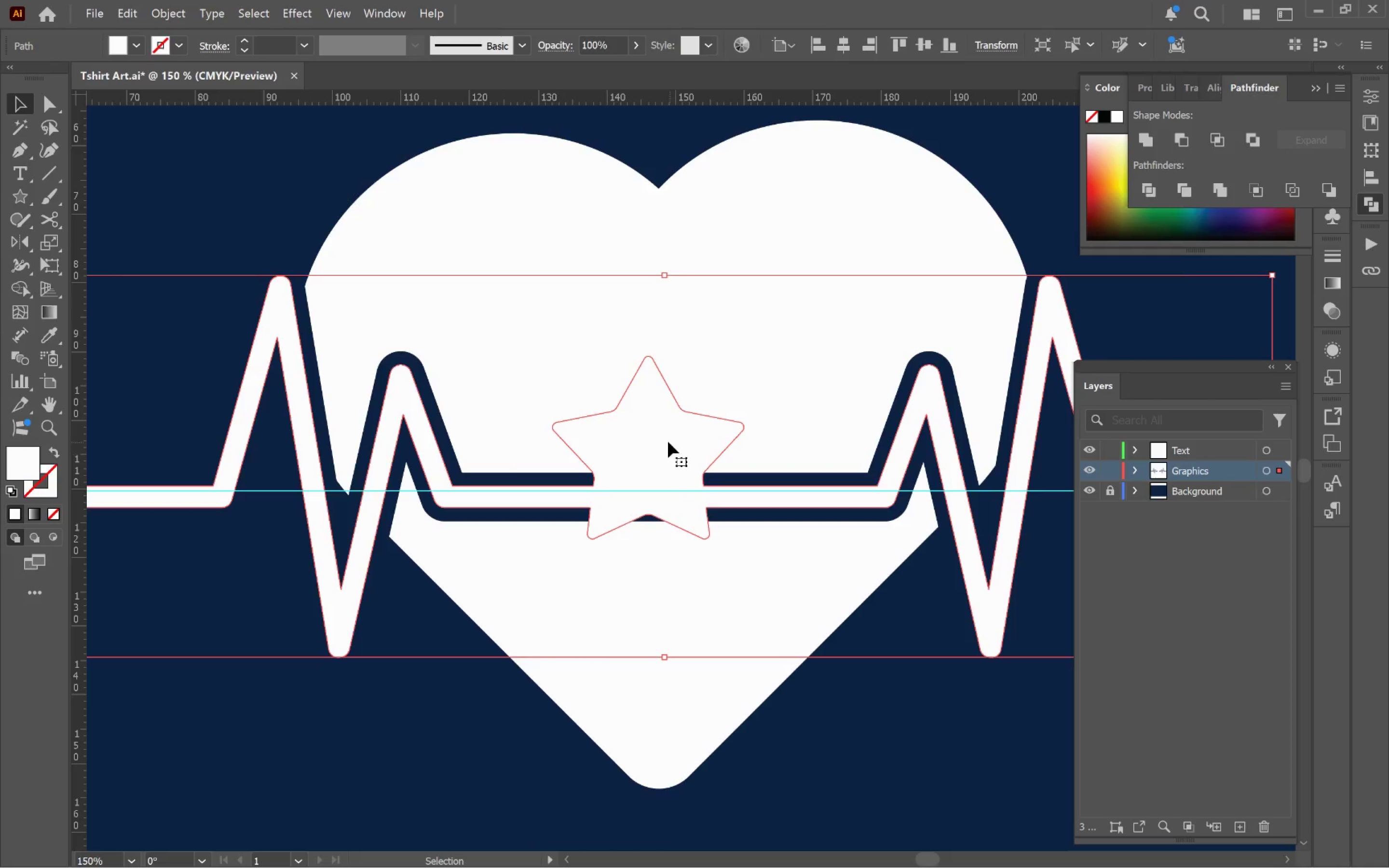 
left_click_drag(start_coordinate=[666, 439], to_coordinate=[672, 500])
 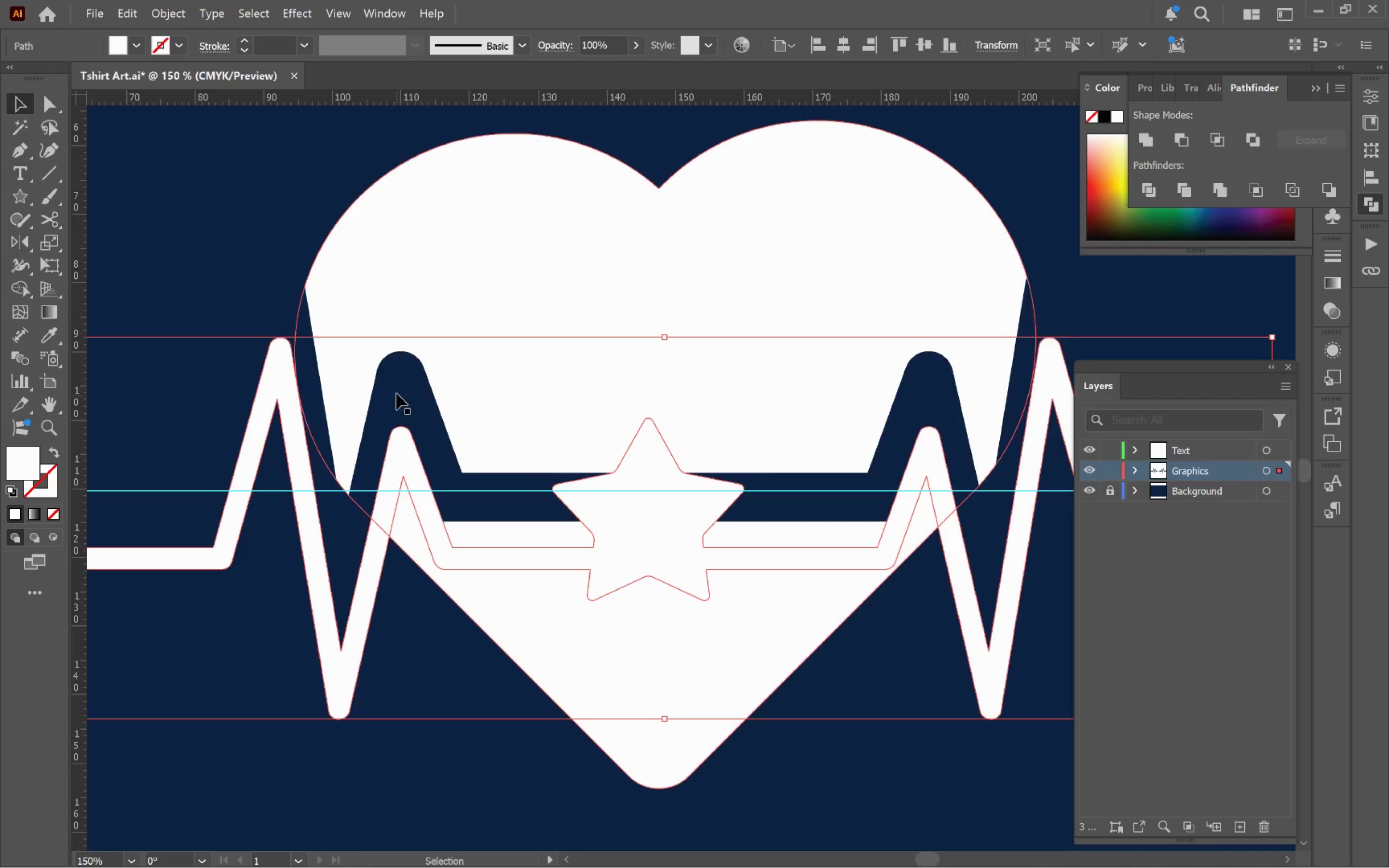 
hold_key(key=ShiftLeft, duration=0.84)
 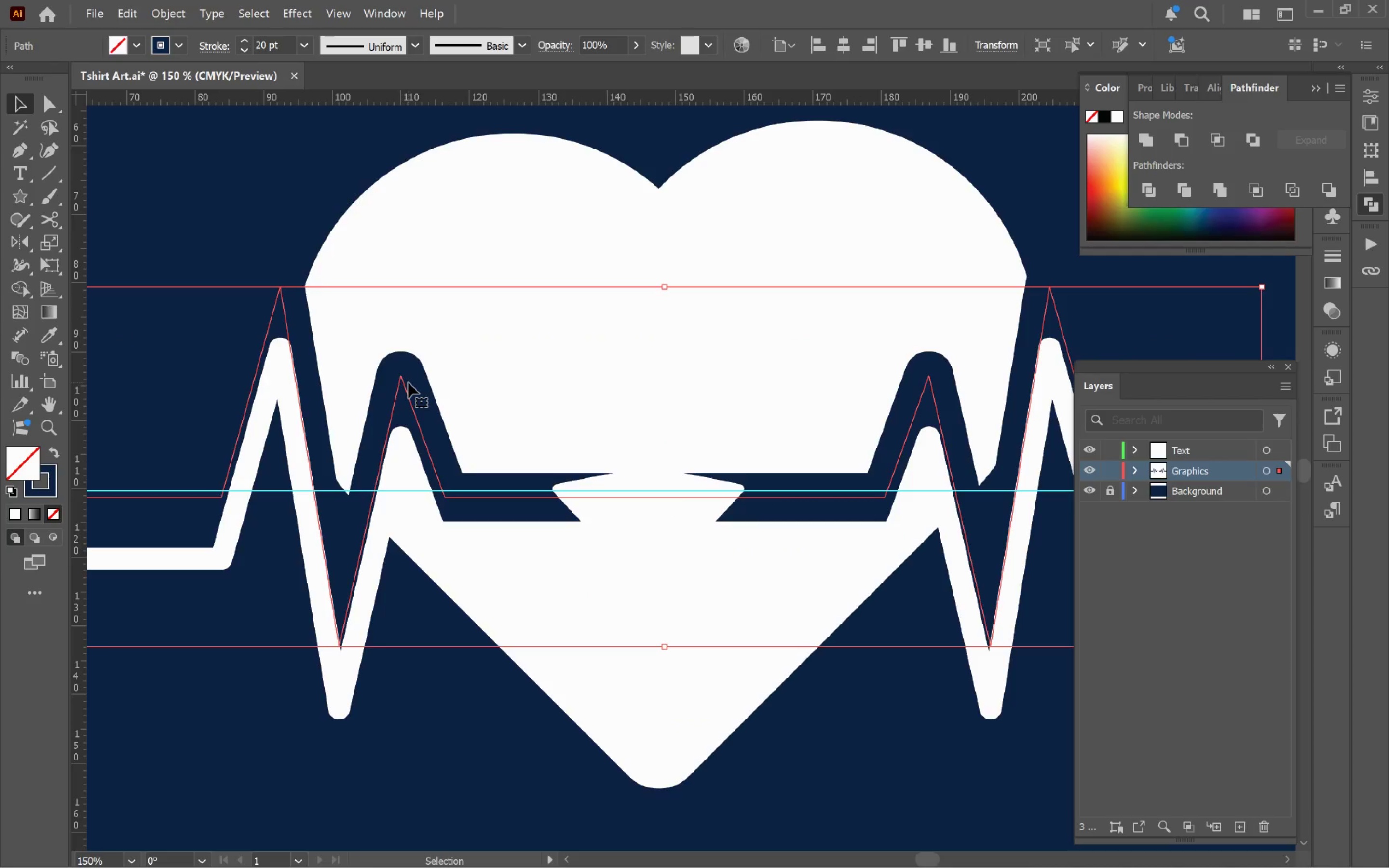 
key(Backspace)
 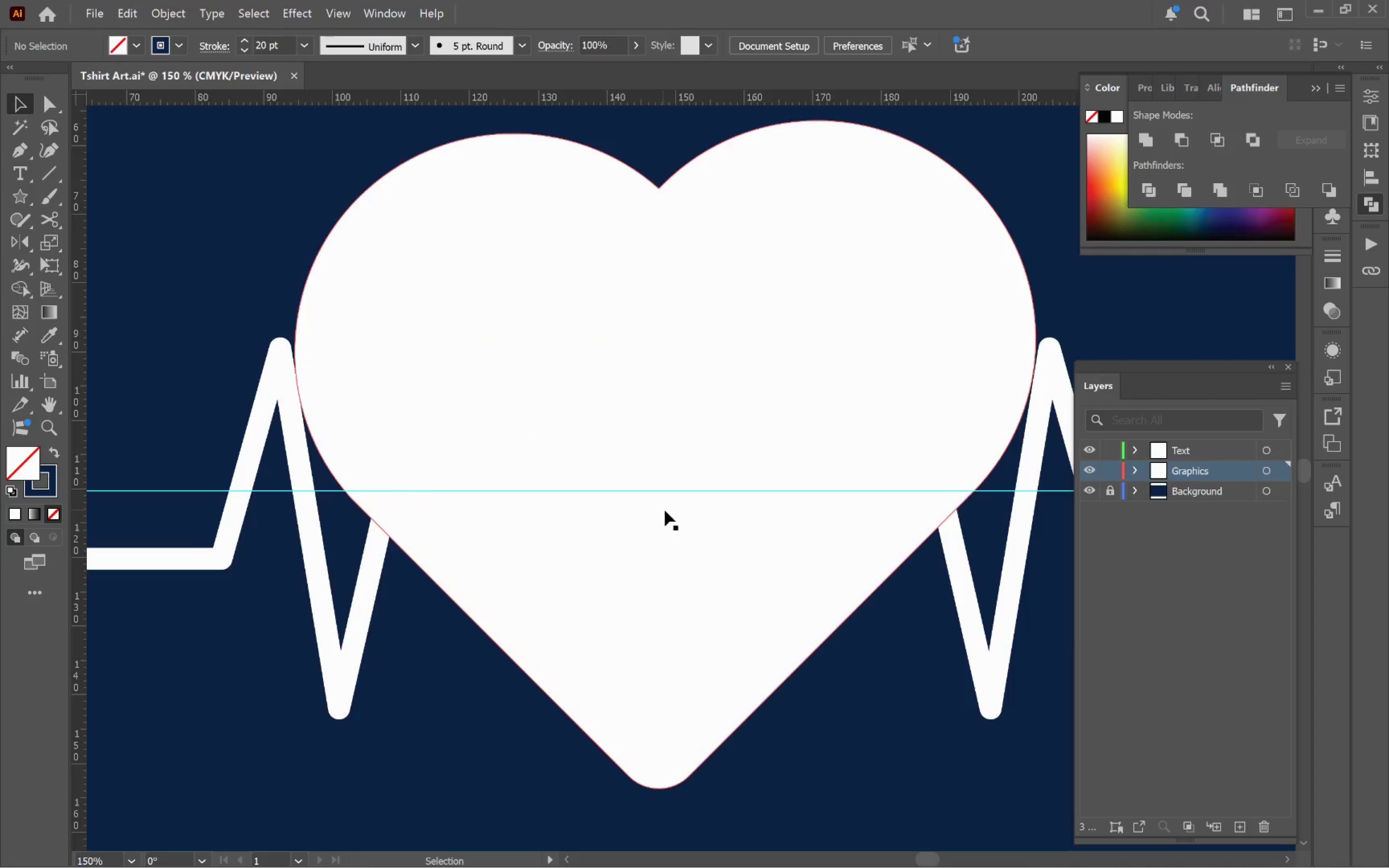 
left_click([681, 523])
 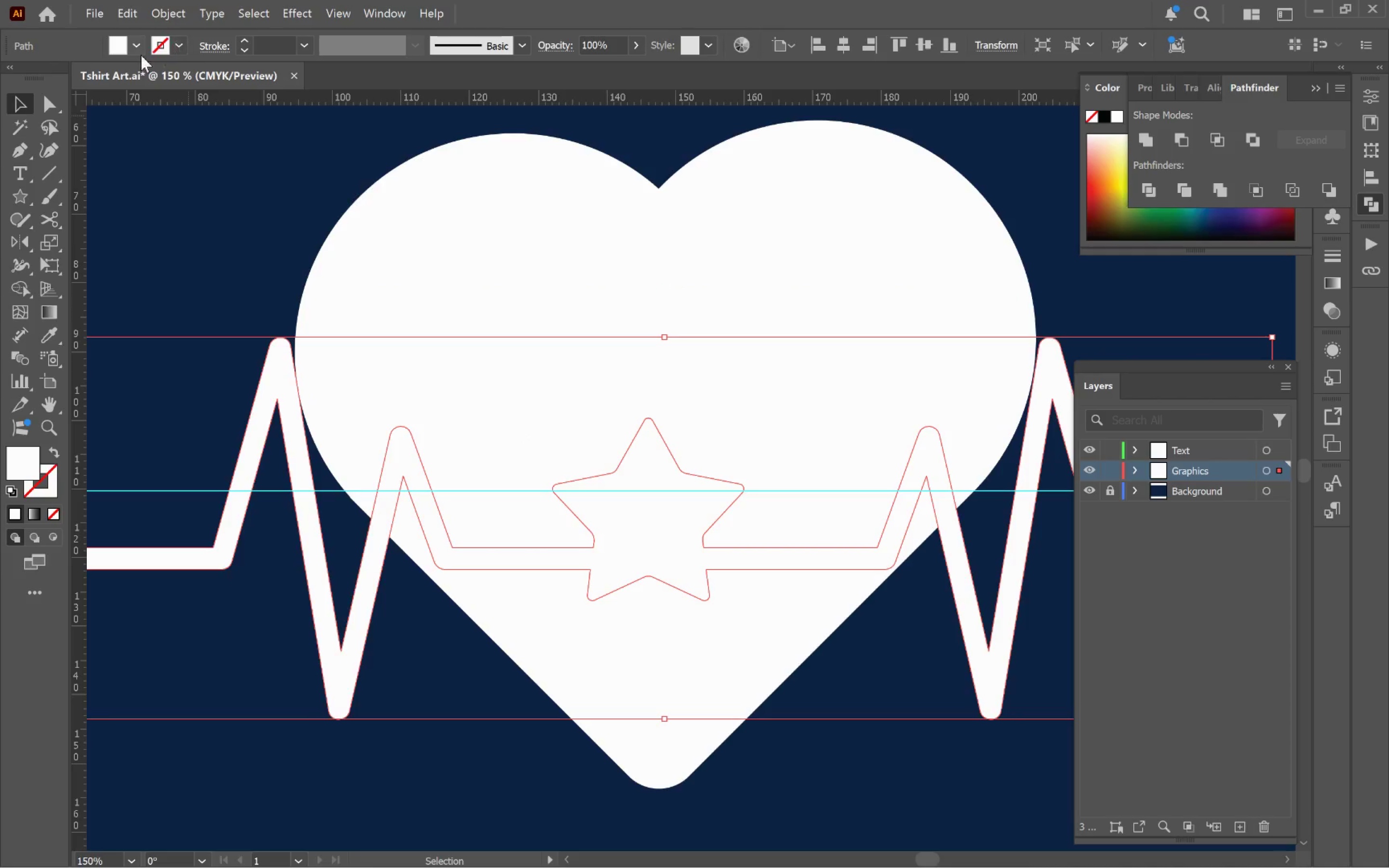 
left_click([136, 49])
 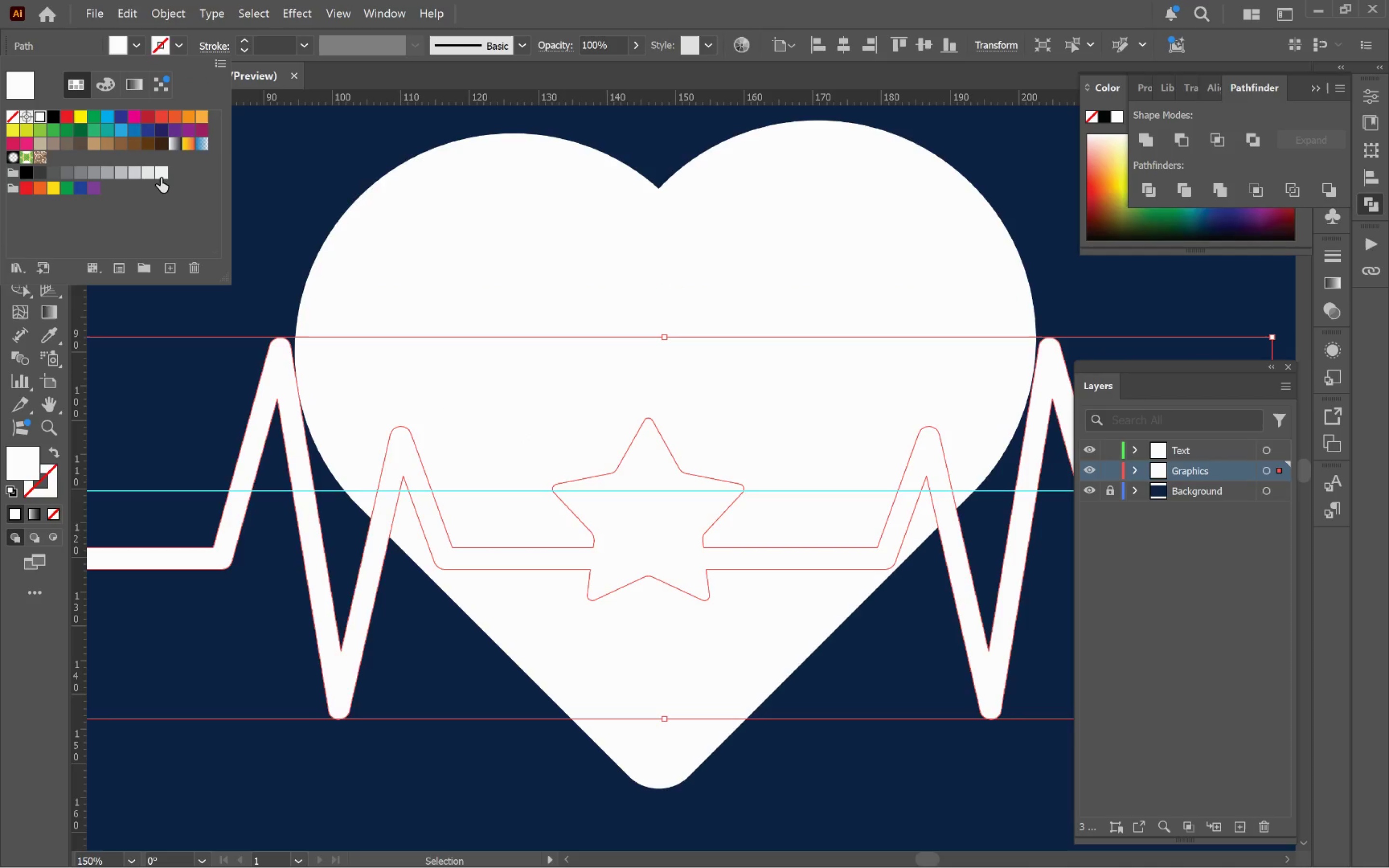 
left_click([165, 173])
 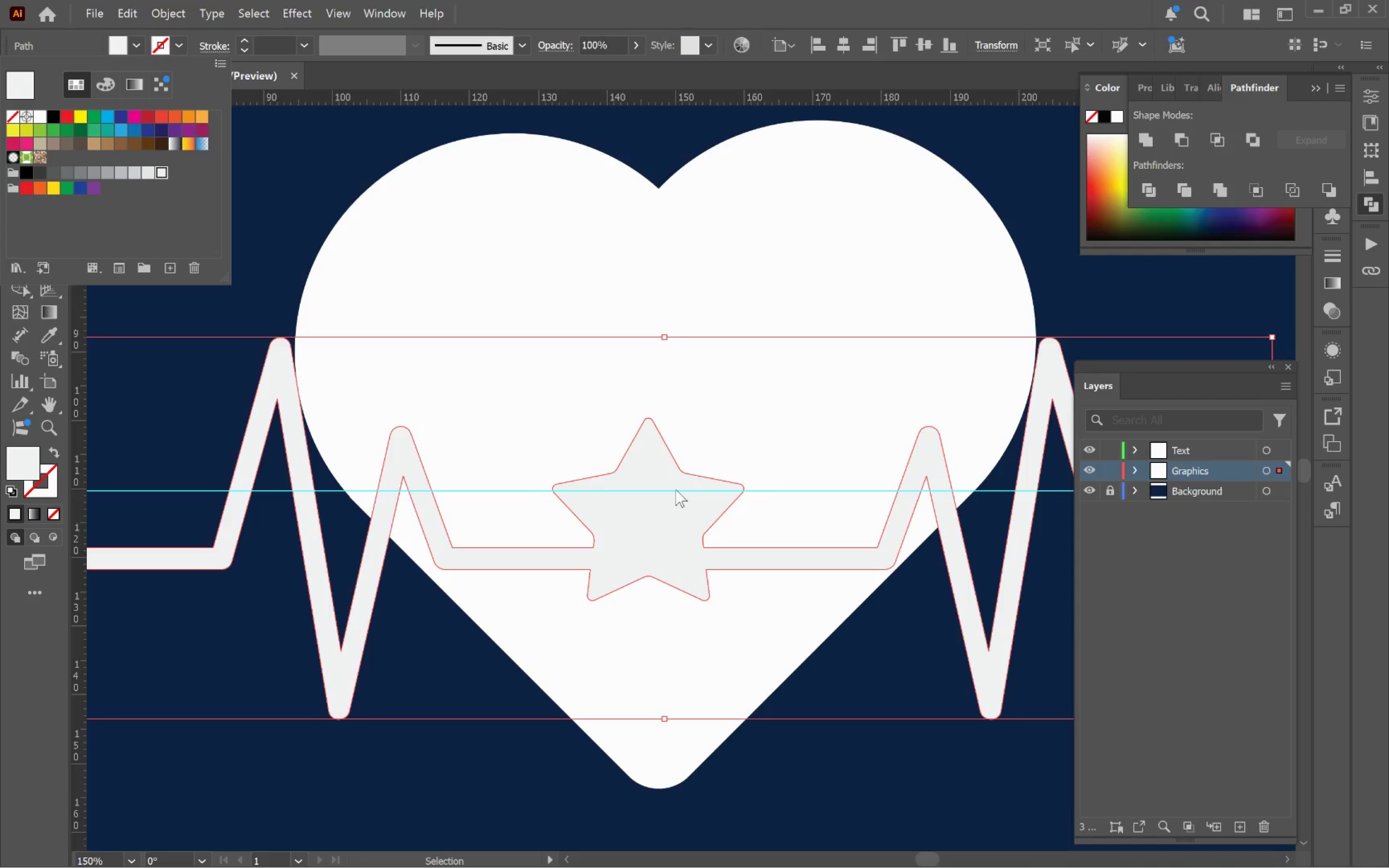 
left_click([663, 497])
 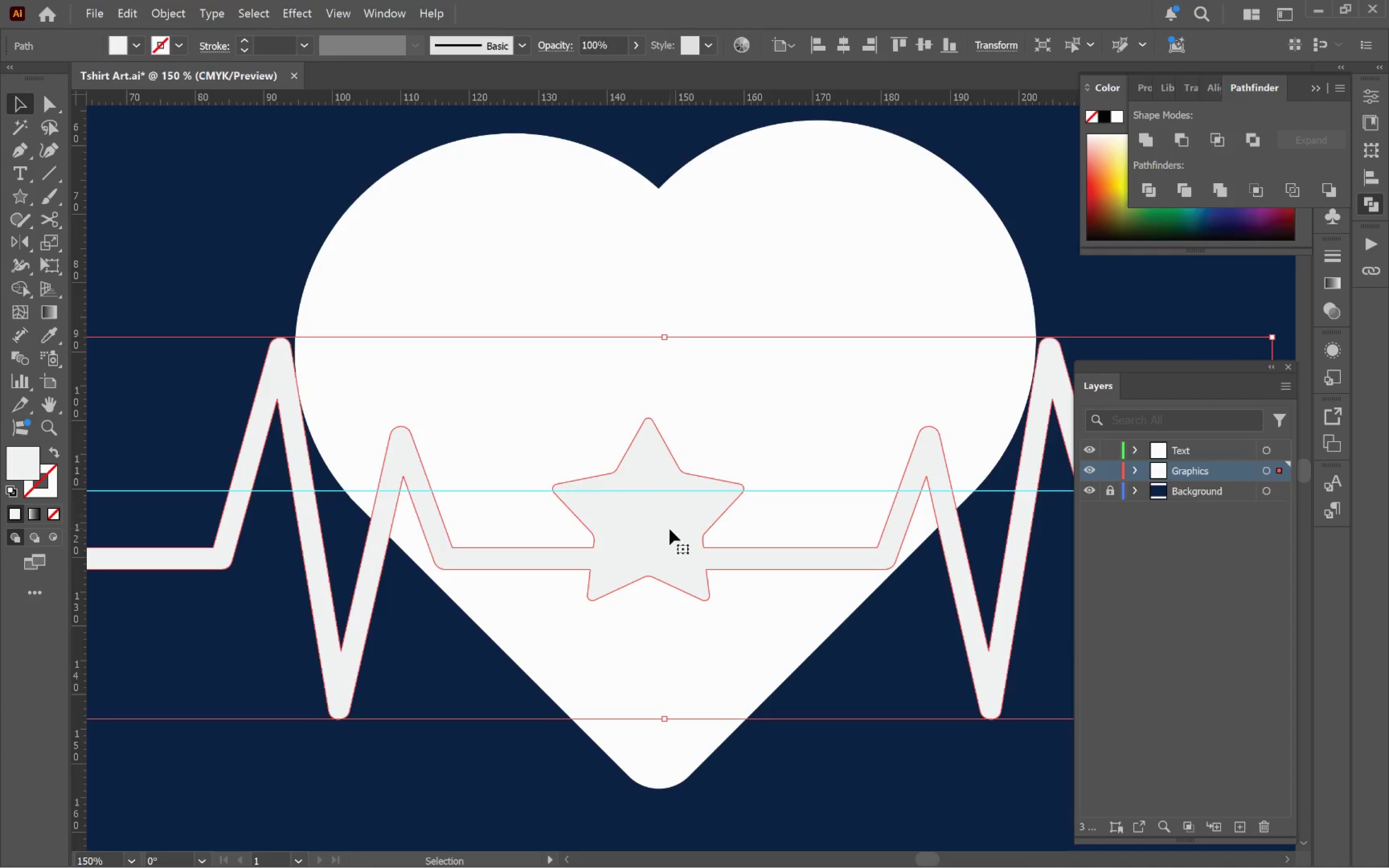 
left_click_drag(start_coordinate=[669, 529], to_coordinate=[677, 400])
 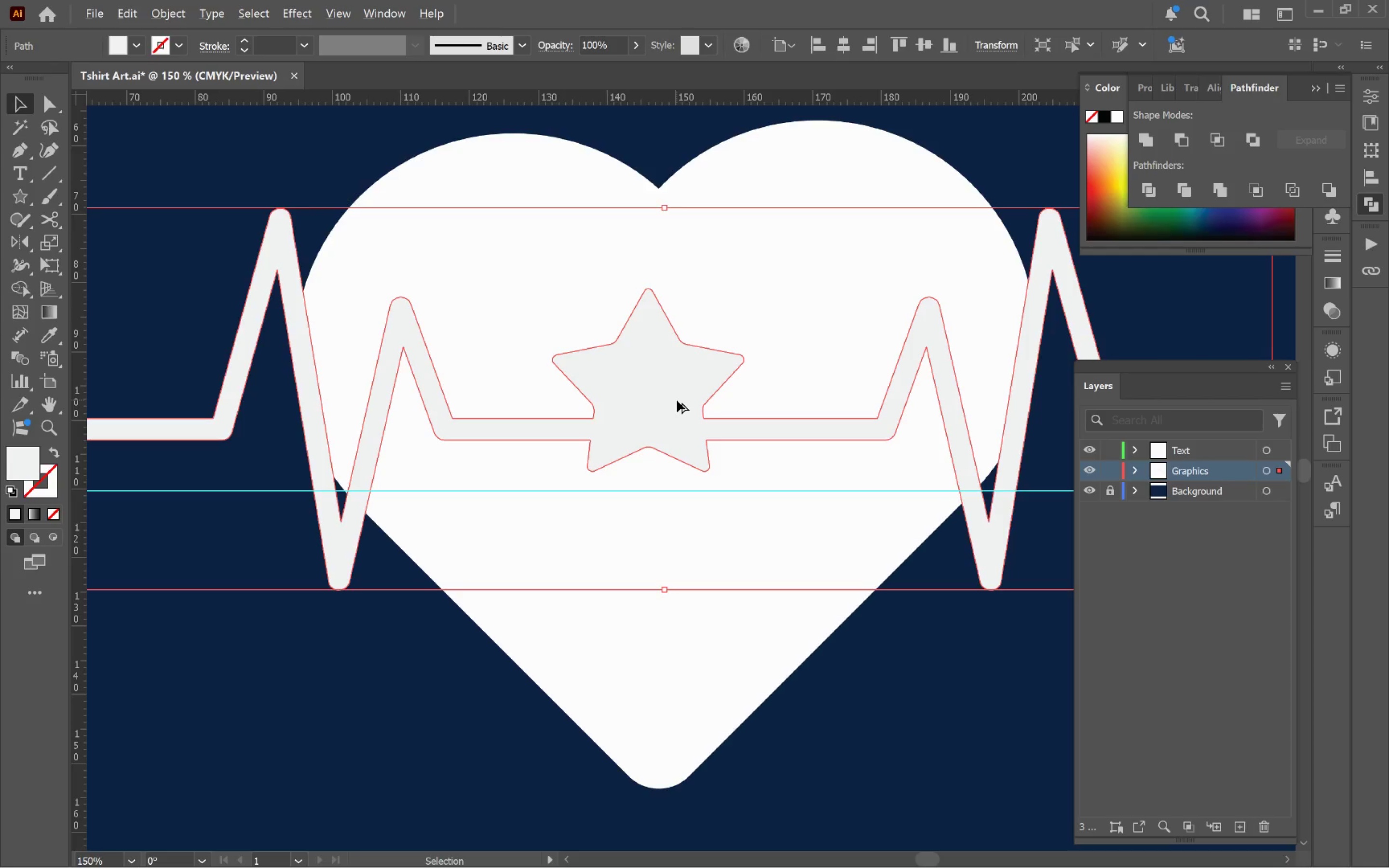 
hold_key(key=ShiftLeft, duration=7.25)
 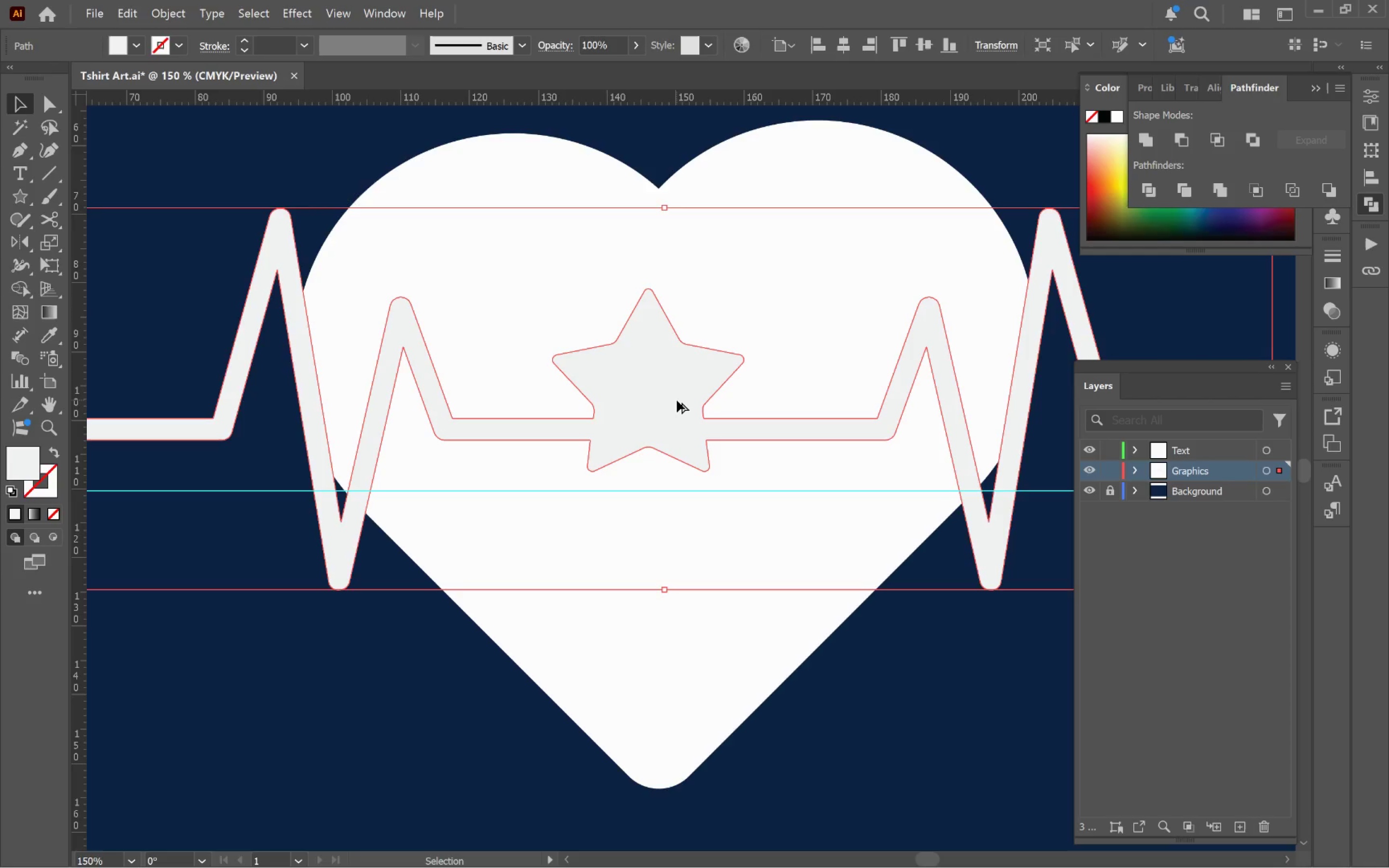 
hold_key(key=AltLeft, duration=0.61)
 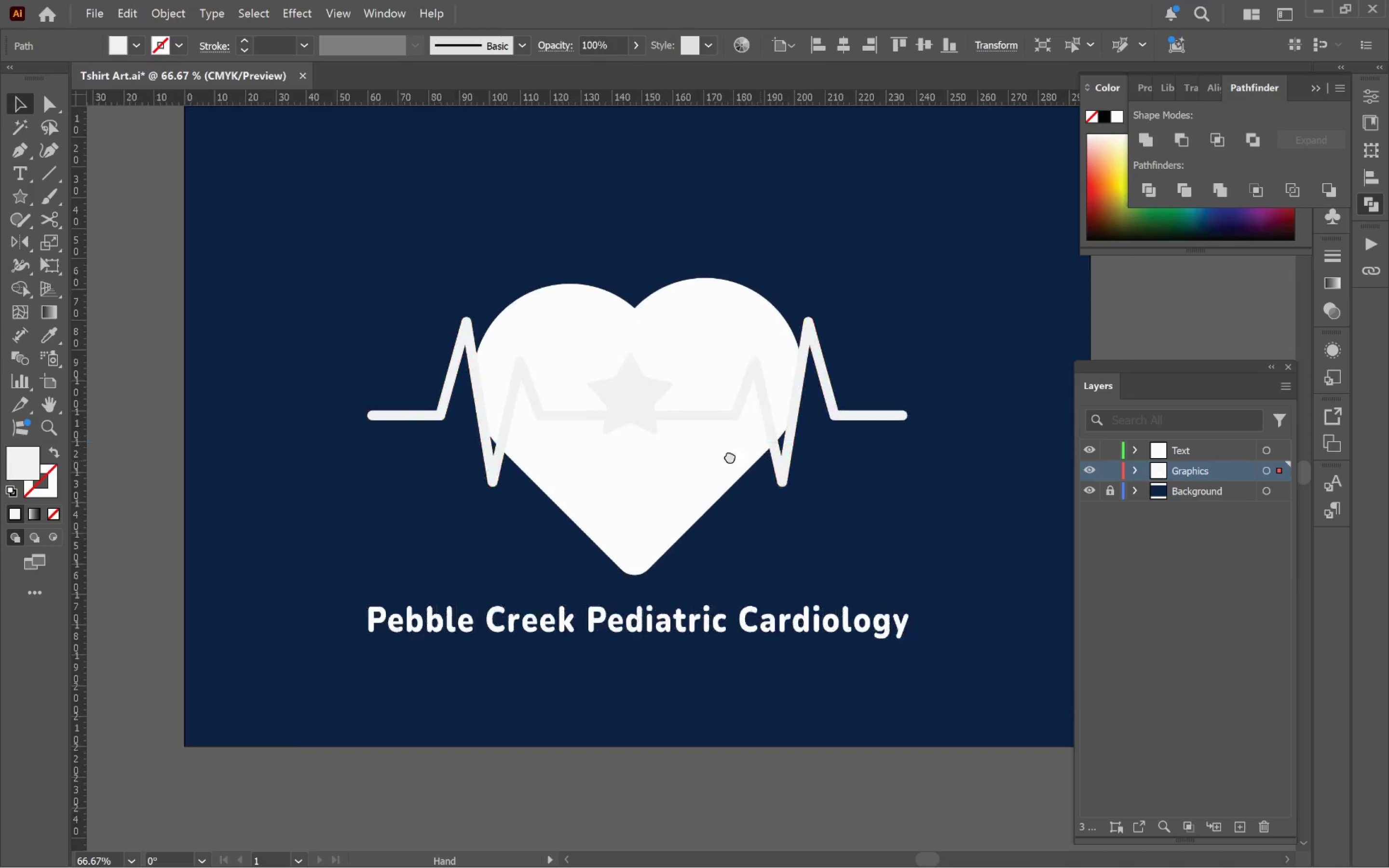 
hold_key(key=Space, duration=0.81)
 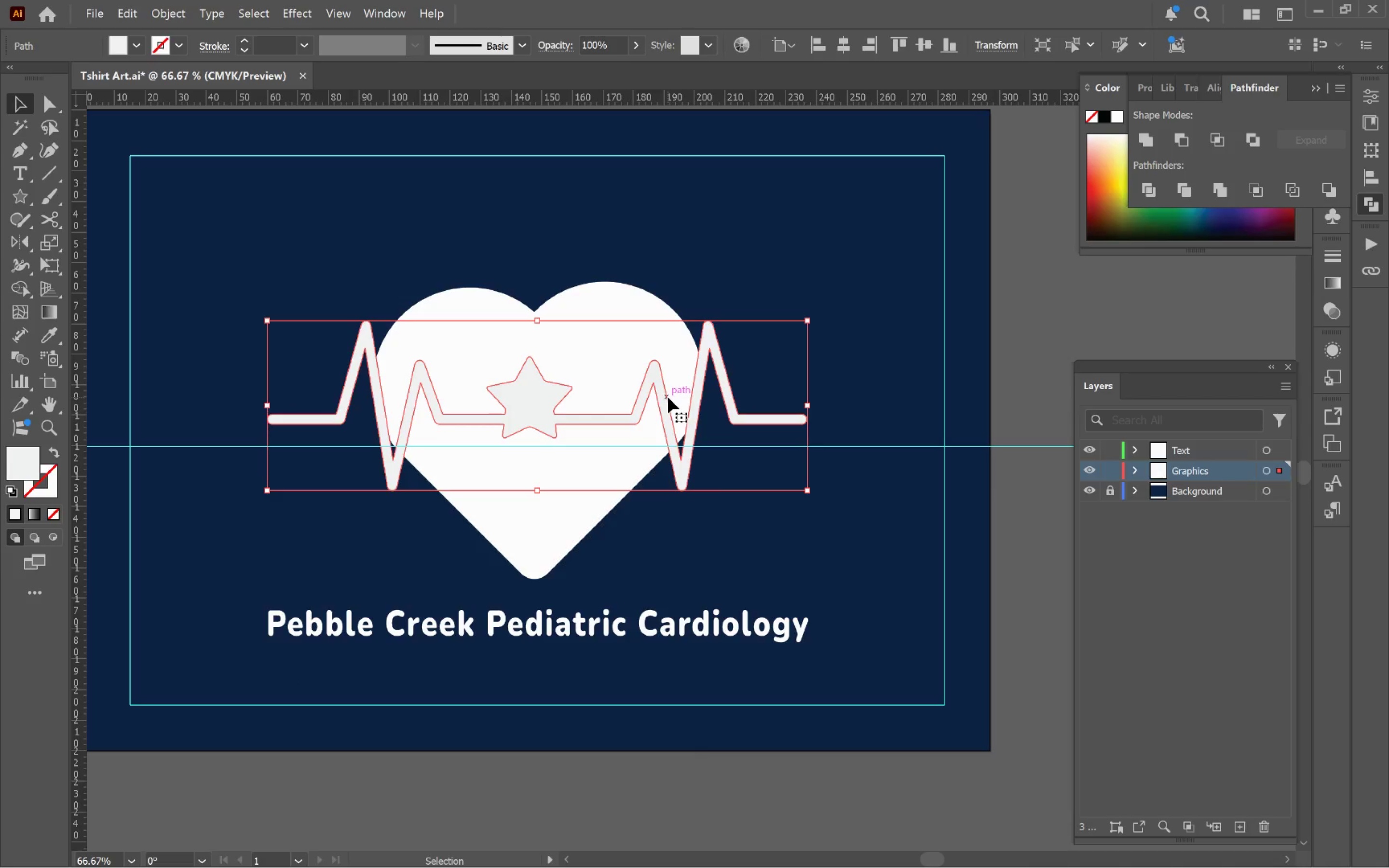 
scroll: coordinate [677, 400], scroll_direction: down, amount: 1.0
 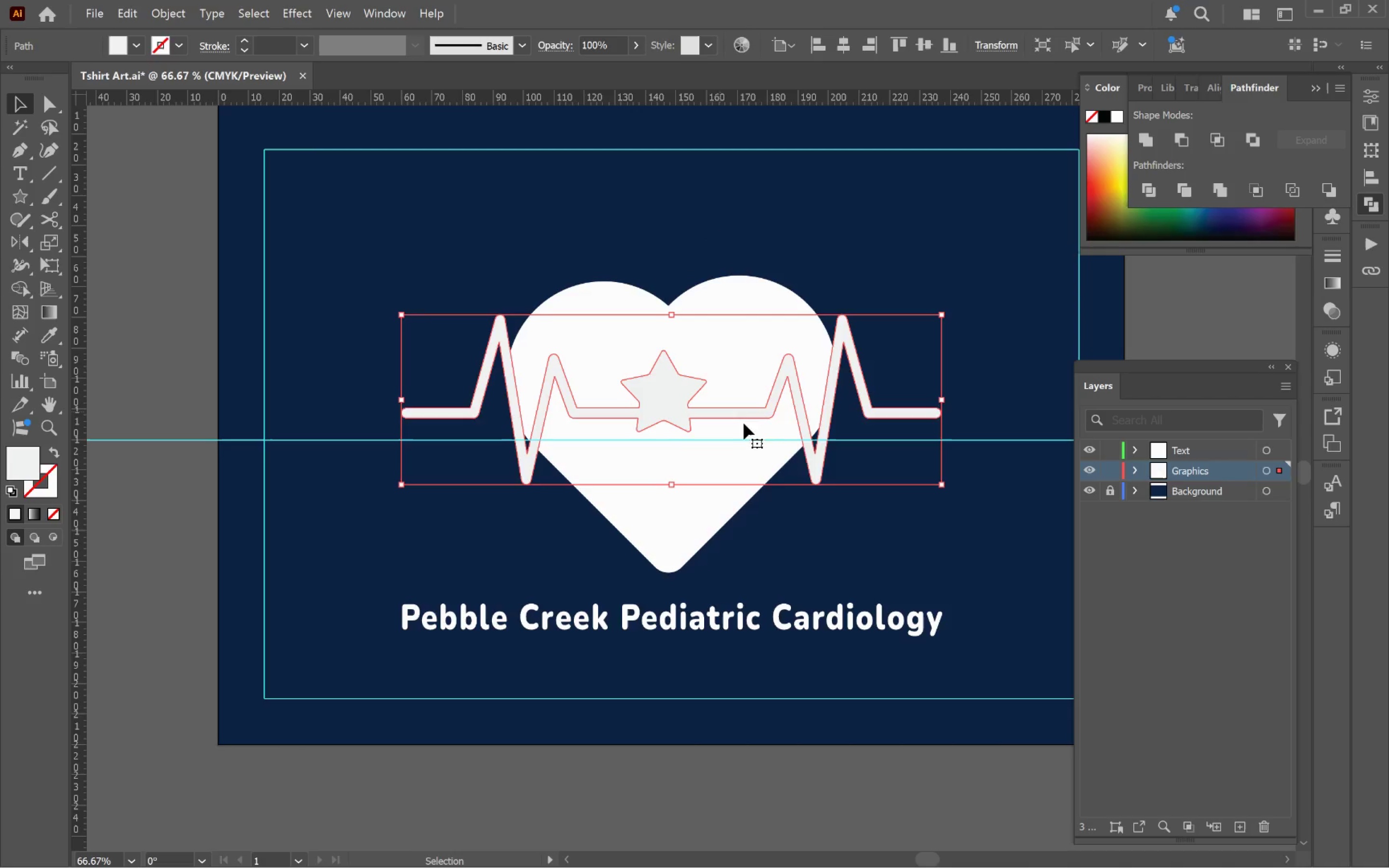 
left_click_drag(start_coordinate=[794, 459], to_coordinate=[660, 465])
 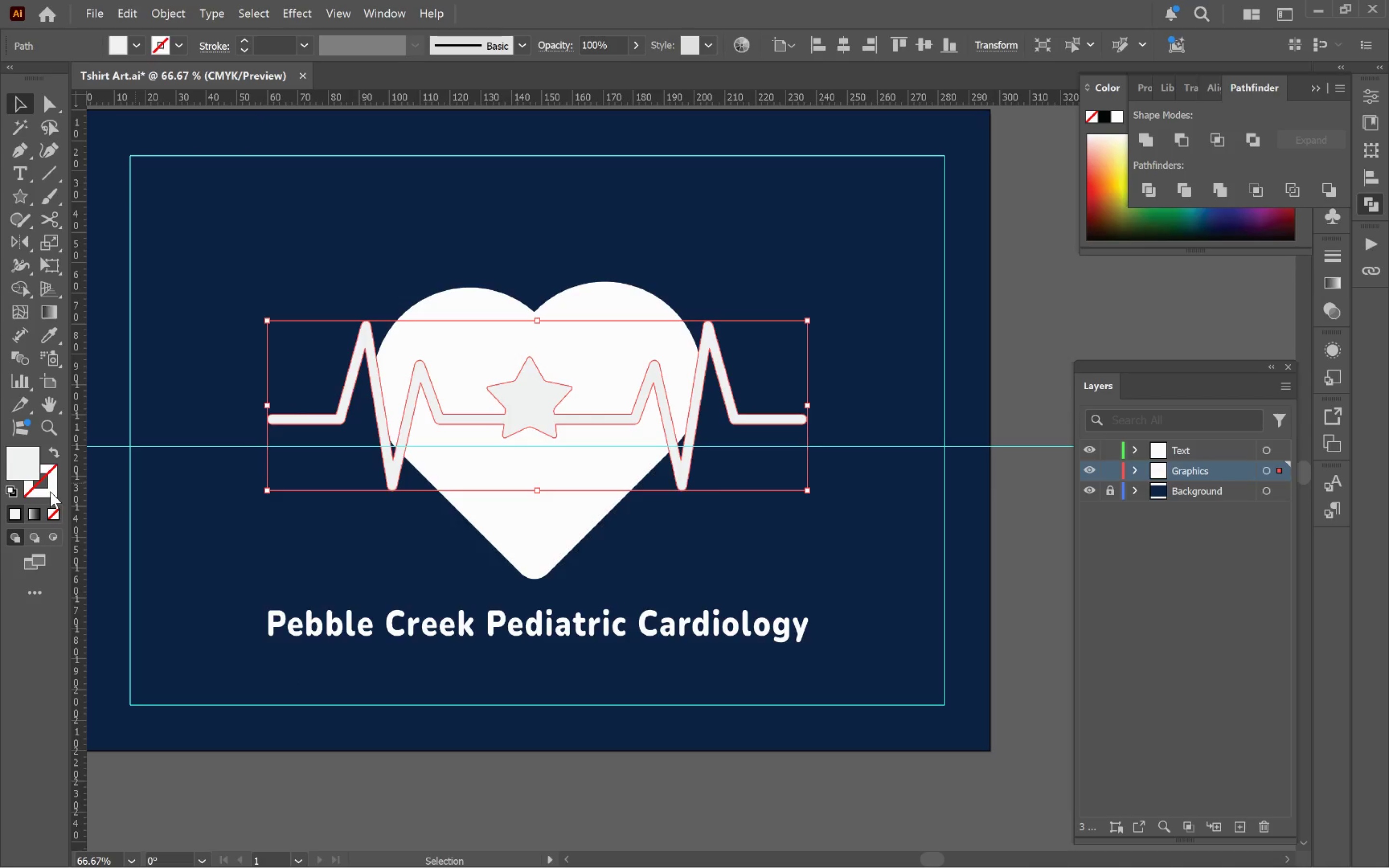 
key(I)
 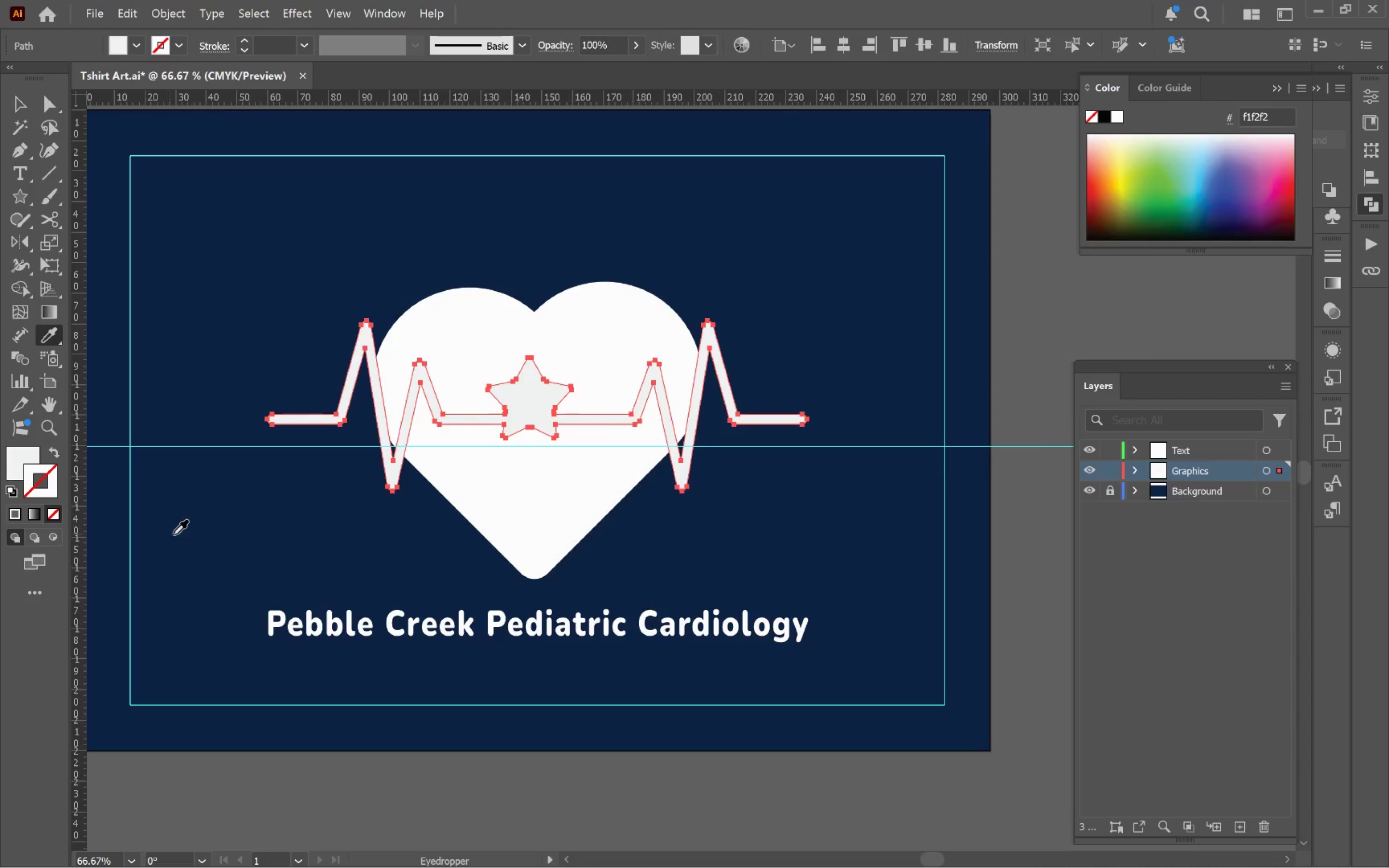 
hold_key(key=ShiftLeft, duration=0.41)
left_click([179, 534])
 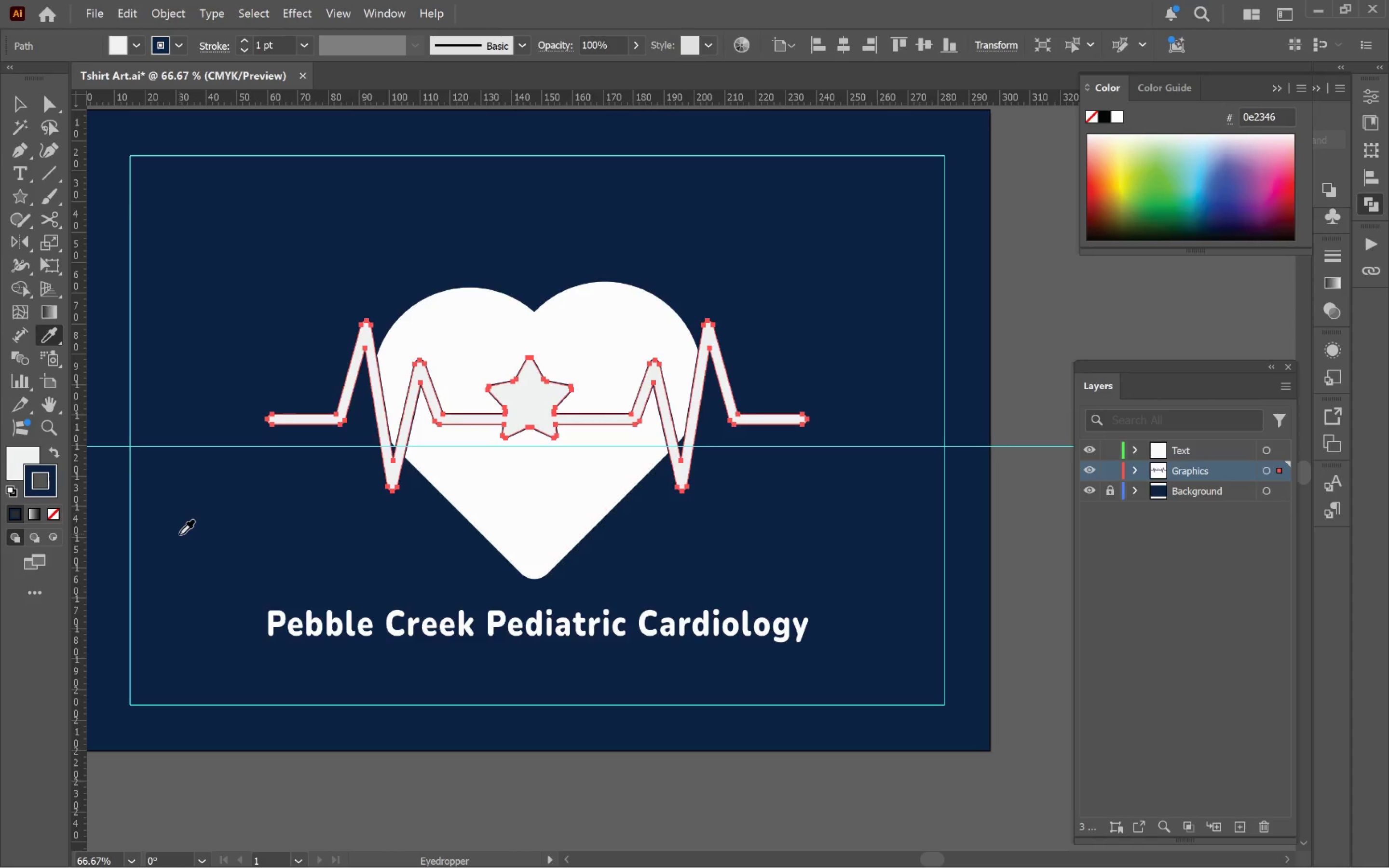 
key(Shift+V)
 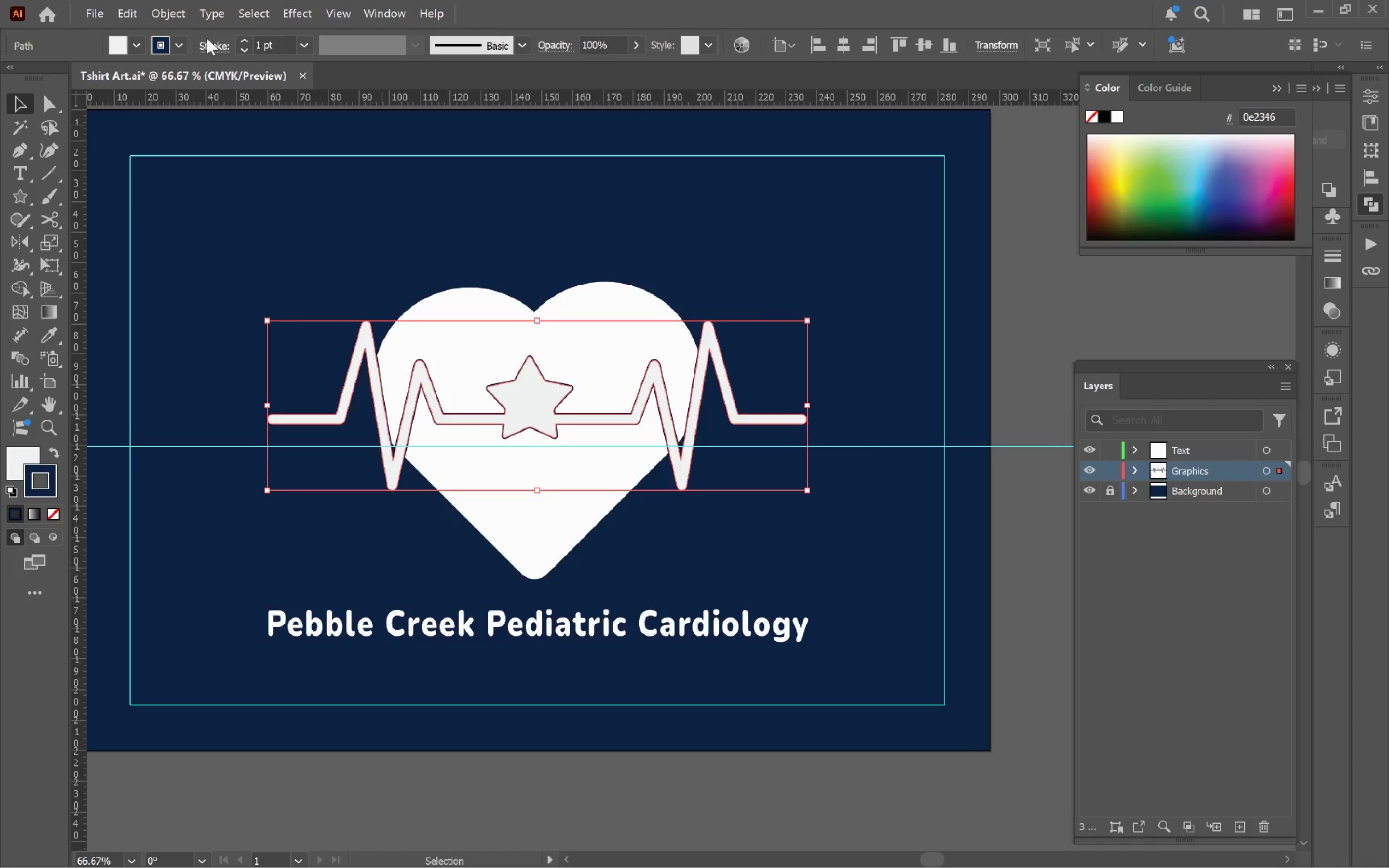 
double_click([240, 40])
 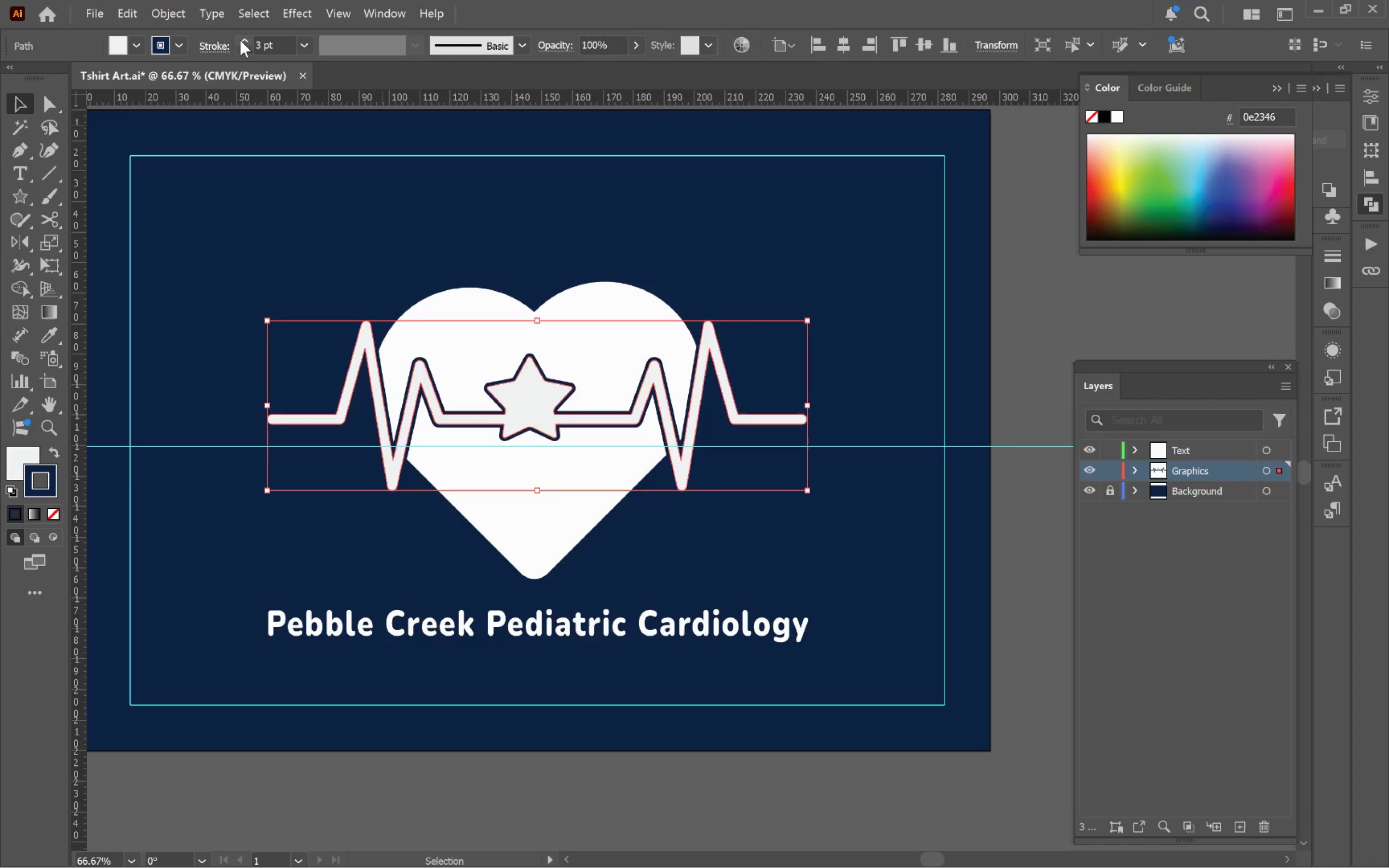 
triple_click([240, 40])
 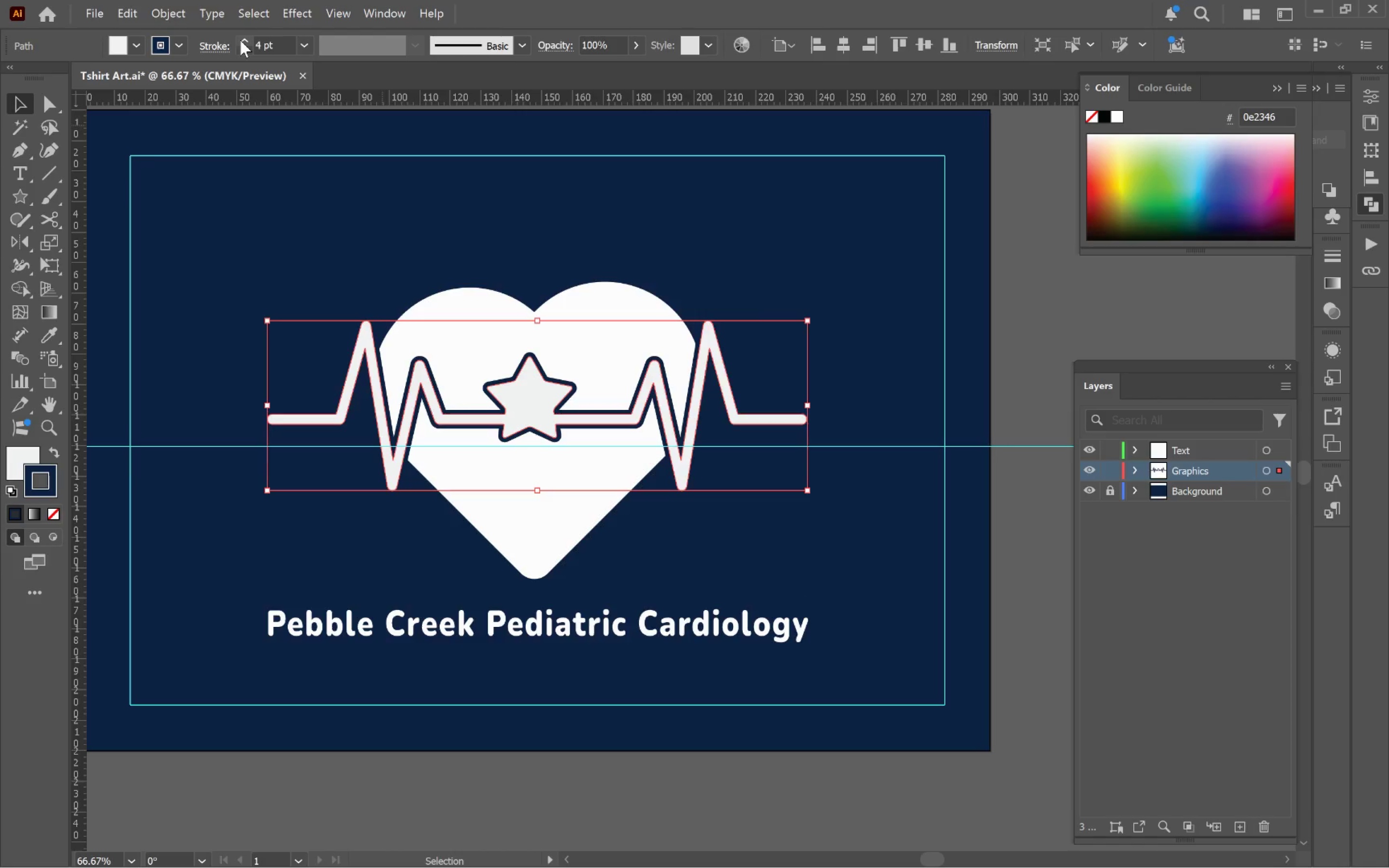 
triple_click([240, 40])
 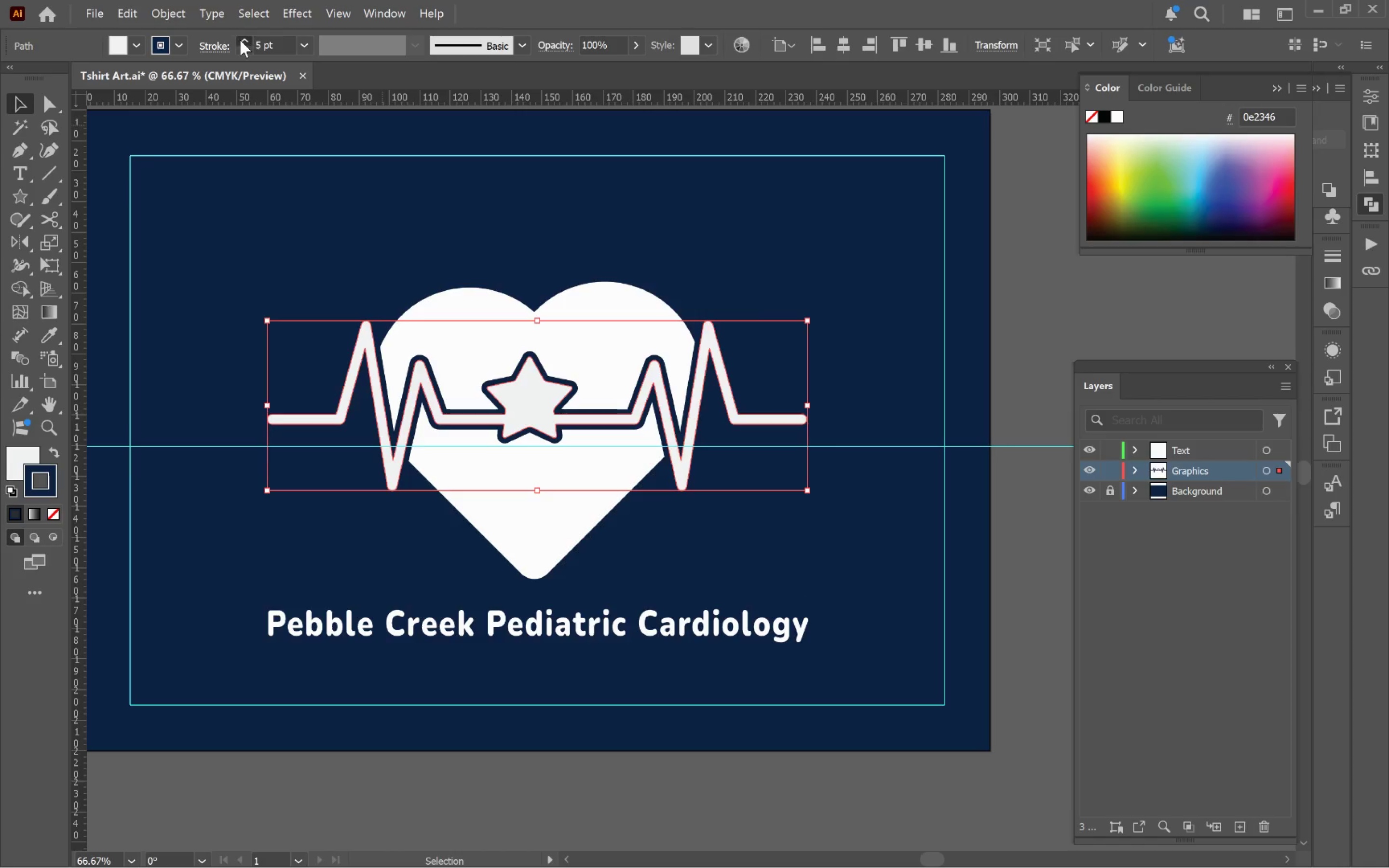 
triple_click([240, 40])
 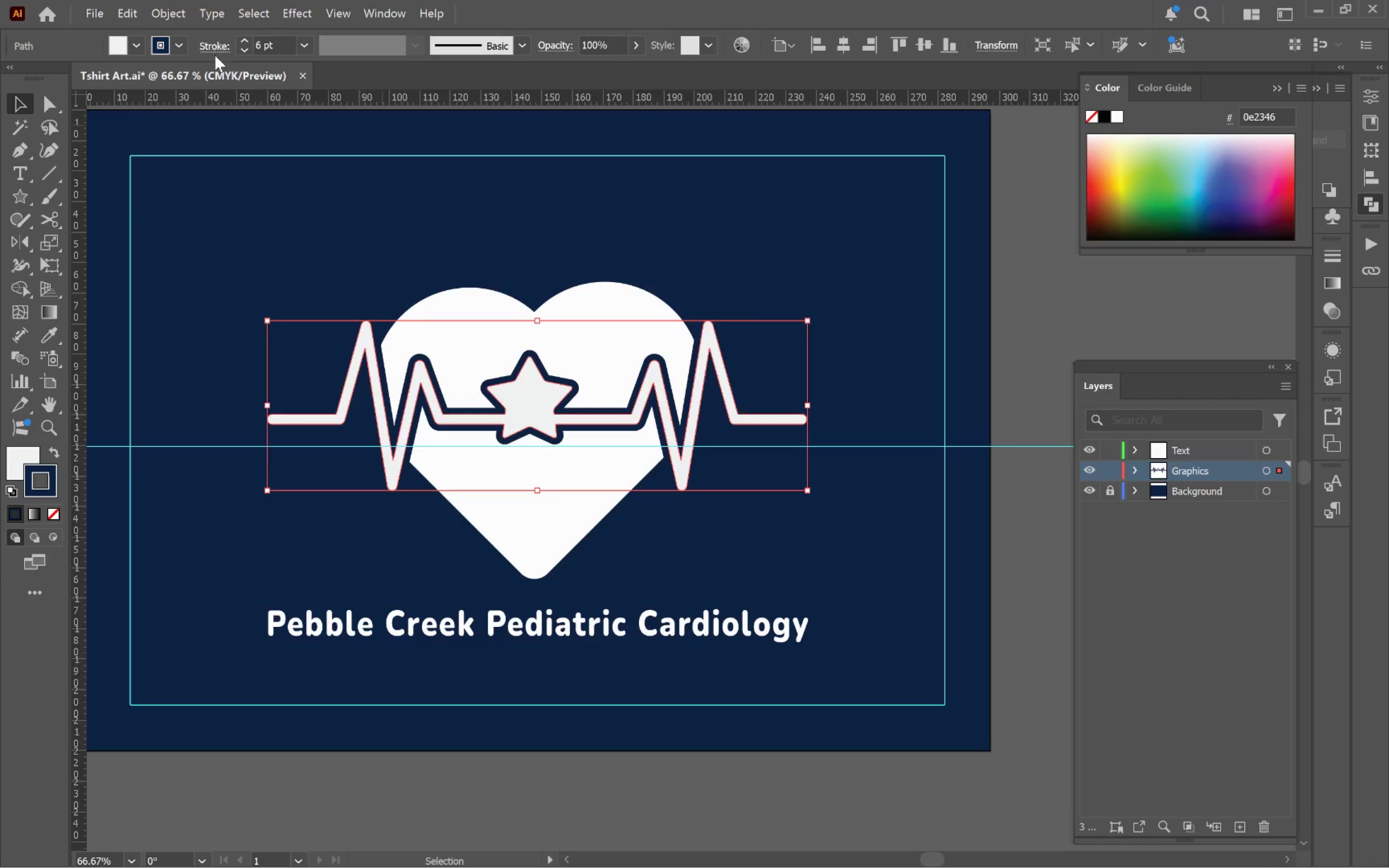 
left_click([209, 49])
 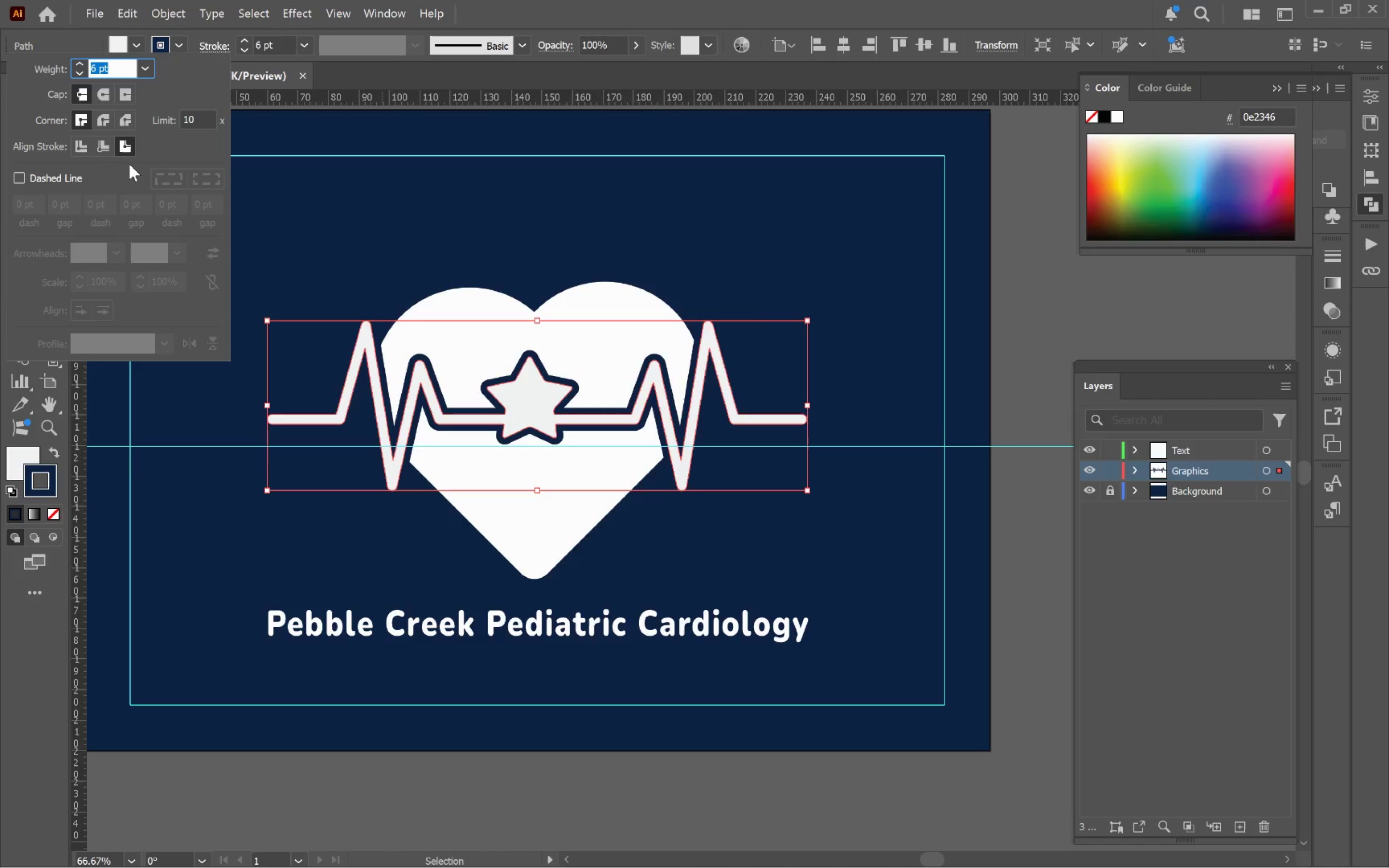 
left_click([487, 206])
 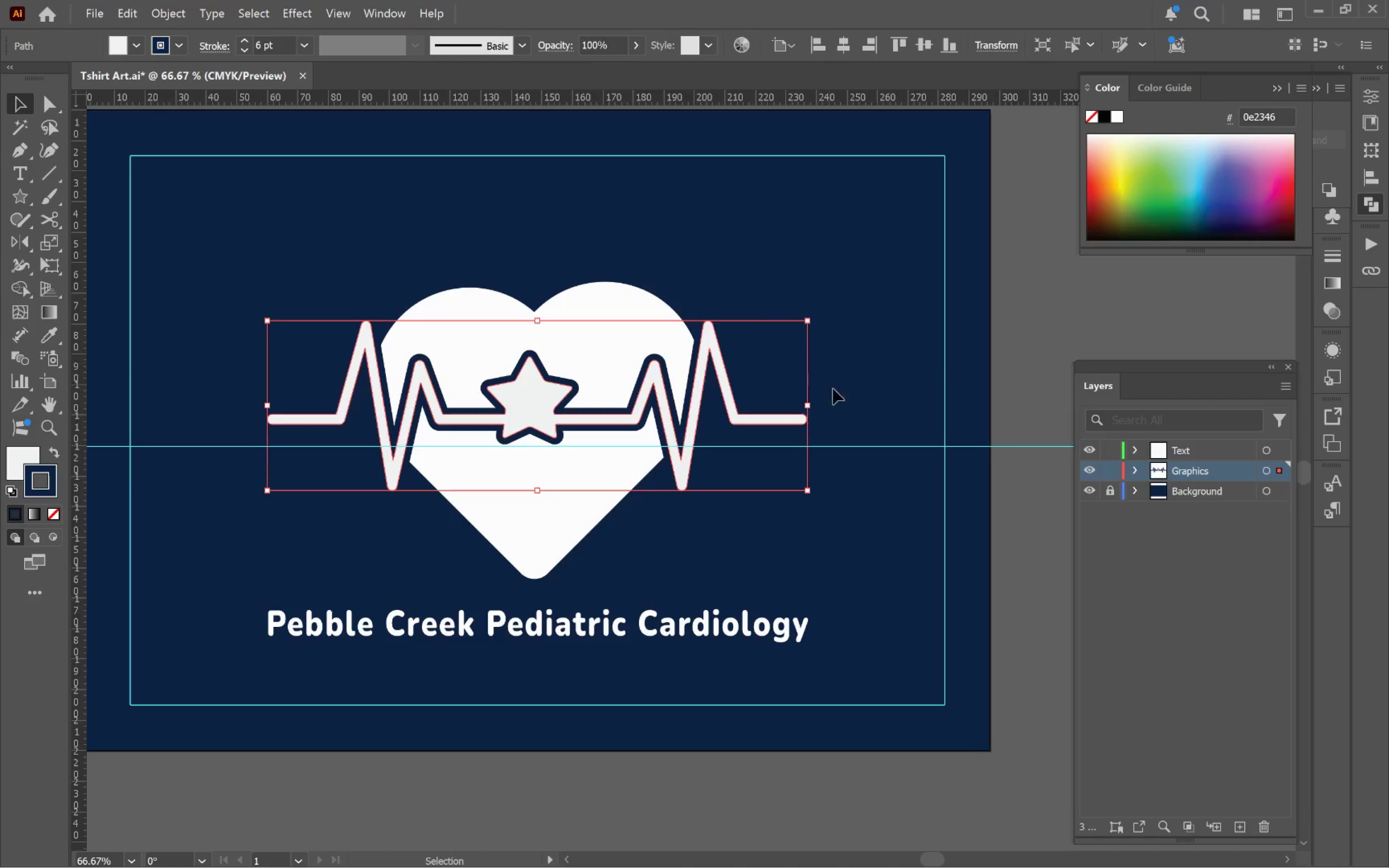 
left_click([962, 334])
 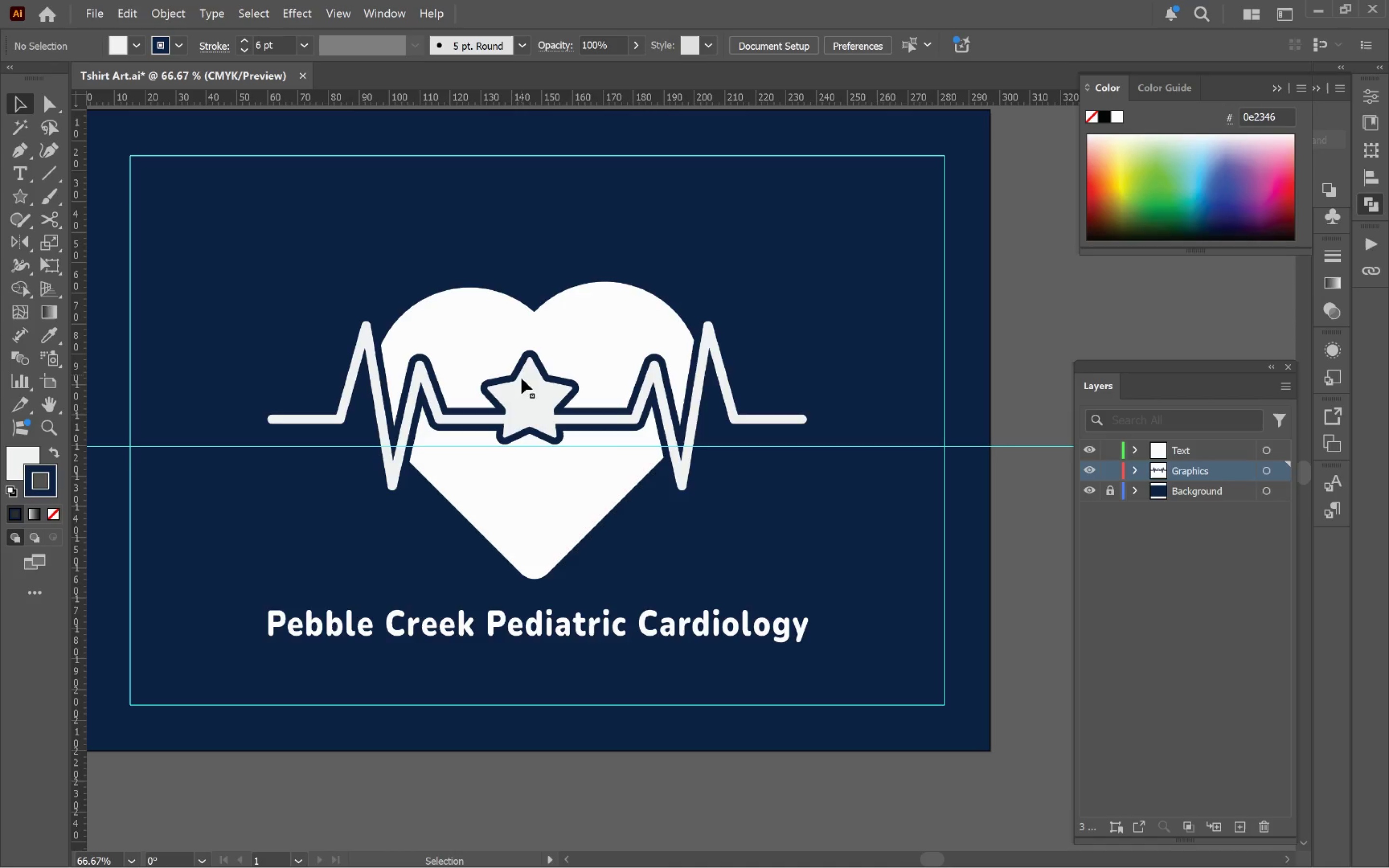 
hold_key(key=AltLeft, duration=1.17)
scroll: coordinate [553, 408], scroll_direction: none, amount: 0.0
 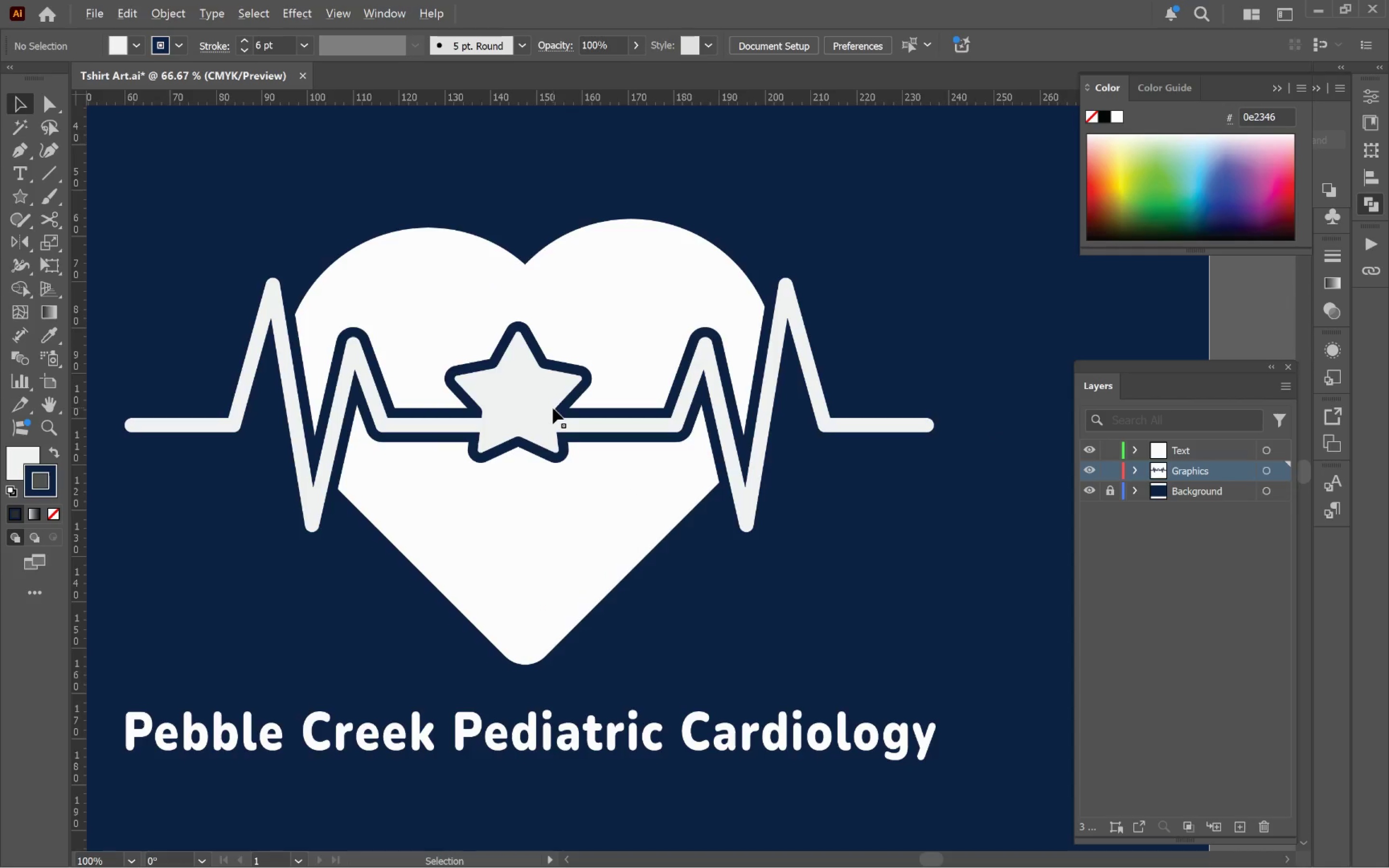 
scroll: coordinate [553, 408], scroll_direction: up, amount: 1.0
 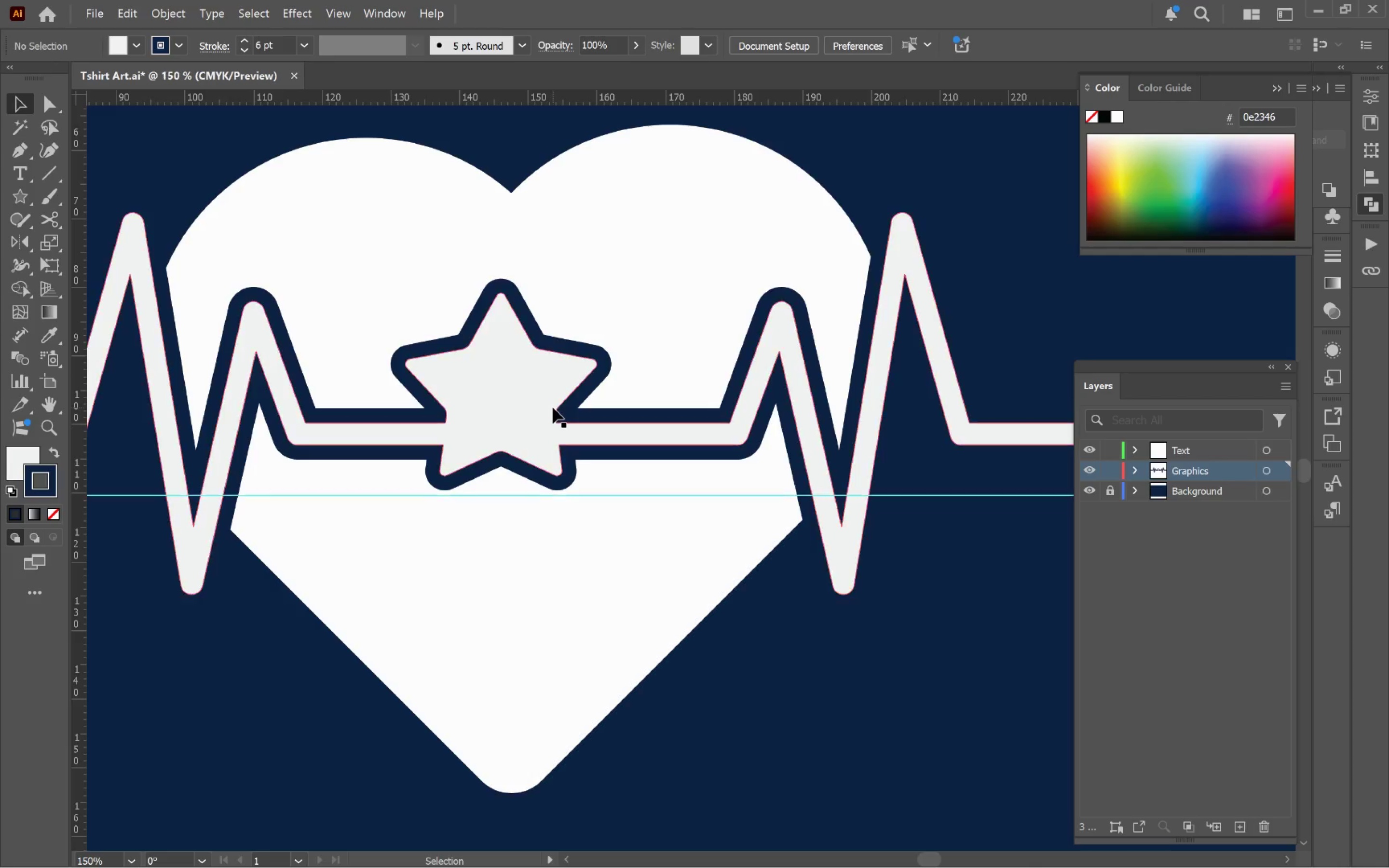 
hold_key(key=Space, duration=1.51)
 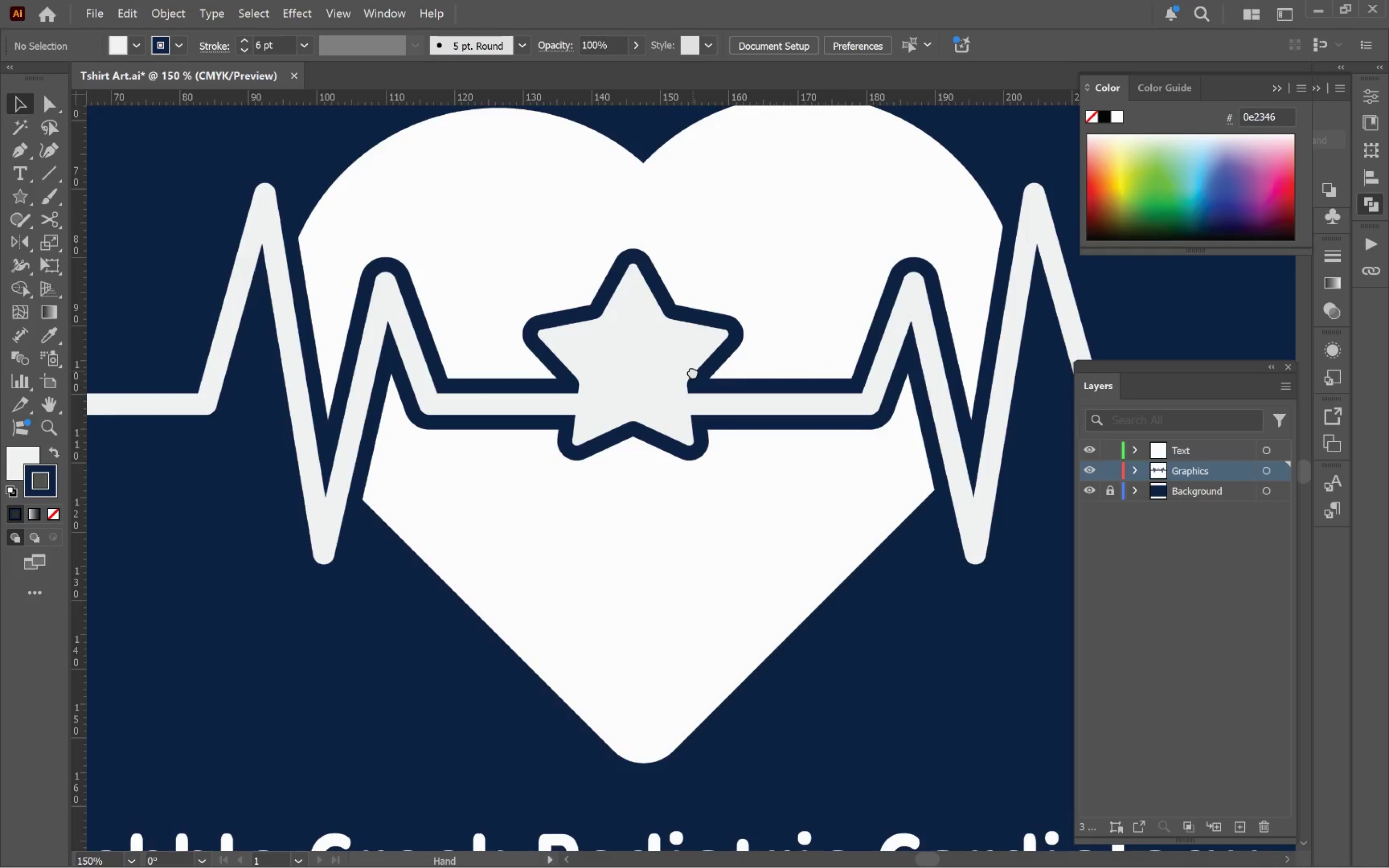 
left_click_drag(start_coordinate=[560, 401], to_coordinate=[693, 372])
 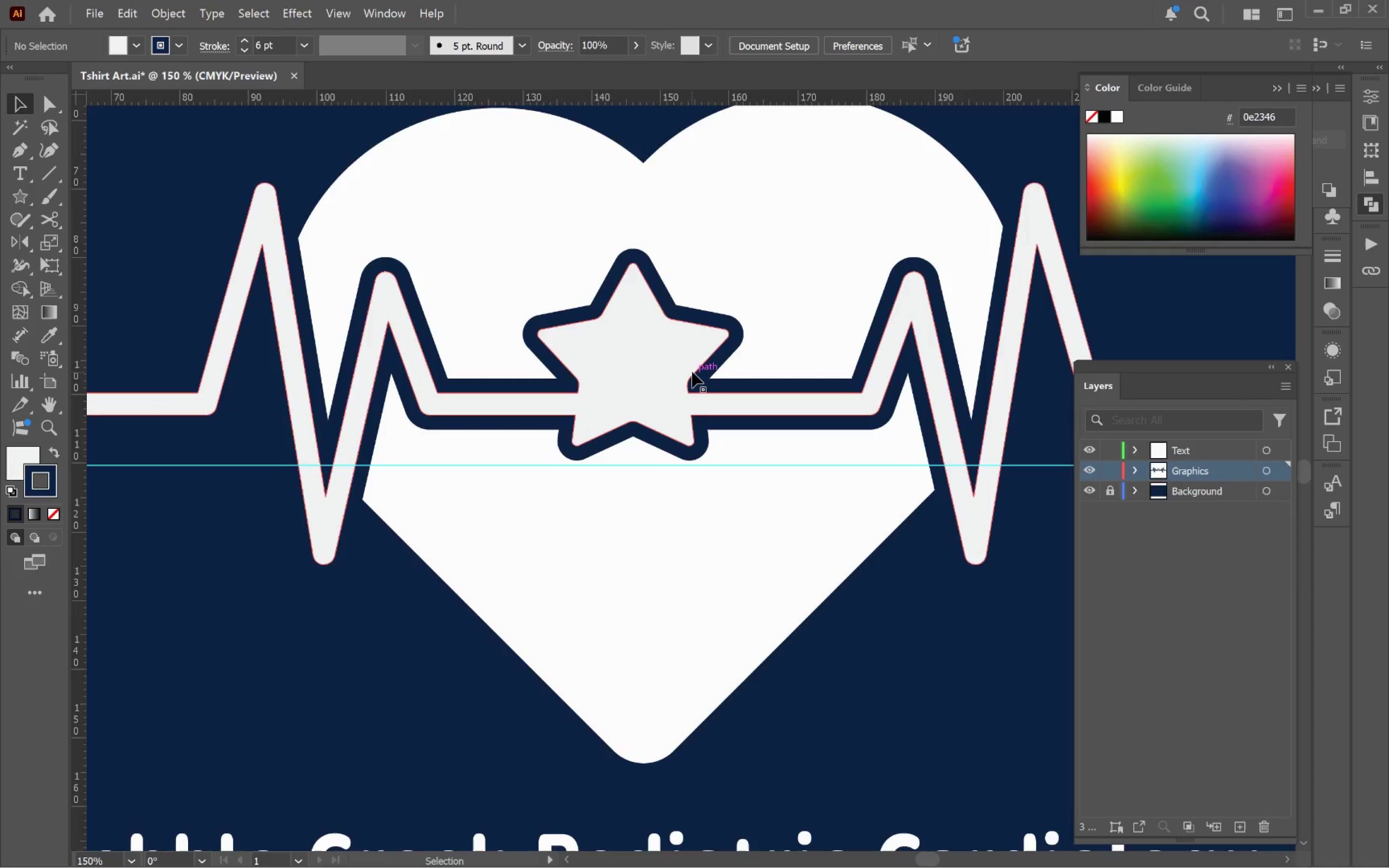 
hold_key(key=Space, duration=1.28)
 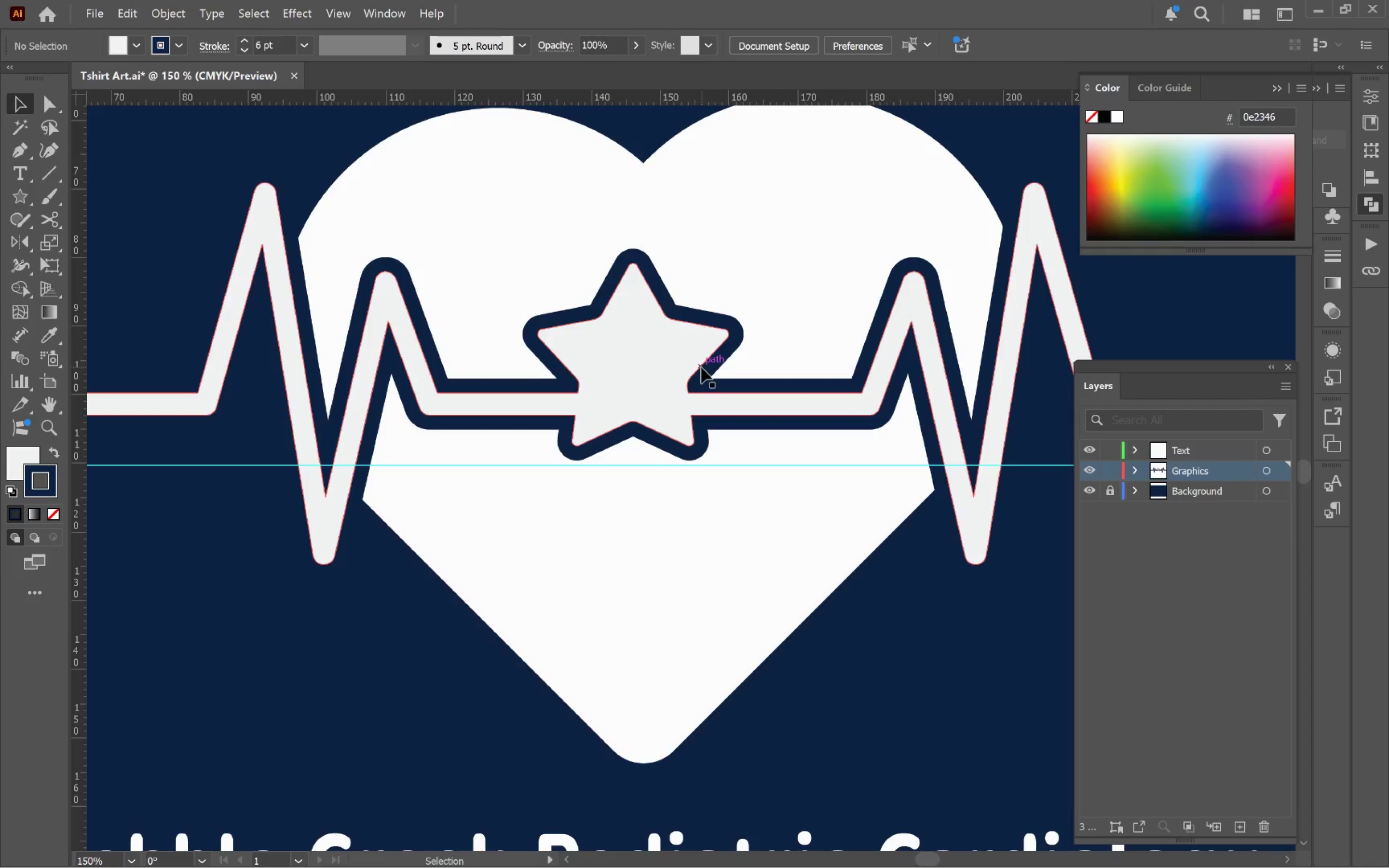 
wait(6.2)
 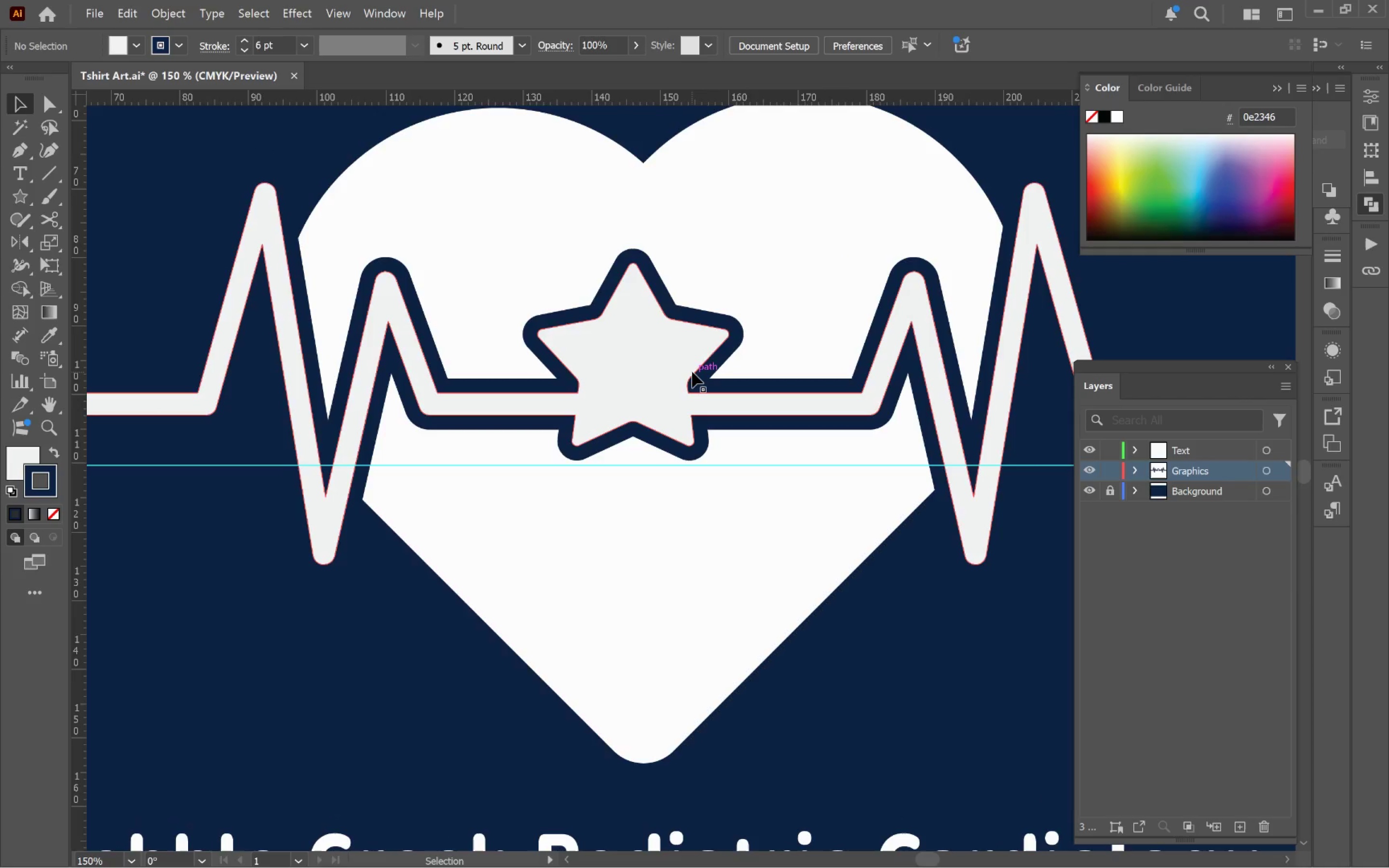 
left_click_drag(start_coordinate=[640, 340], to_coordinate=[641, 365])
 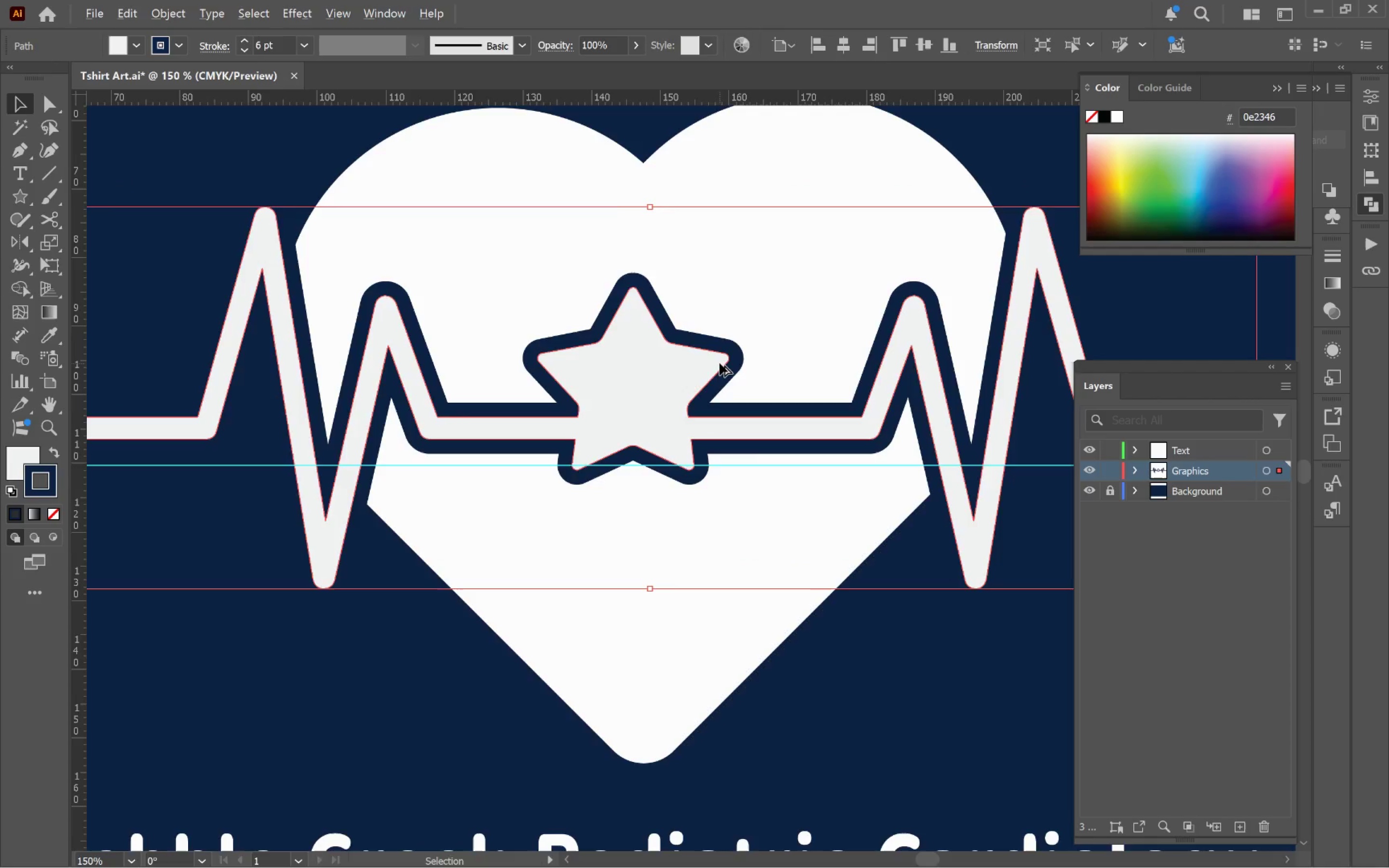 
hold_key(key=ShiftLeft, duration=1.62)
 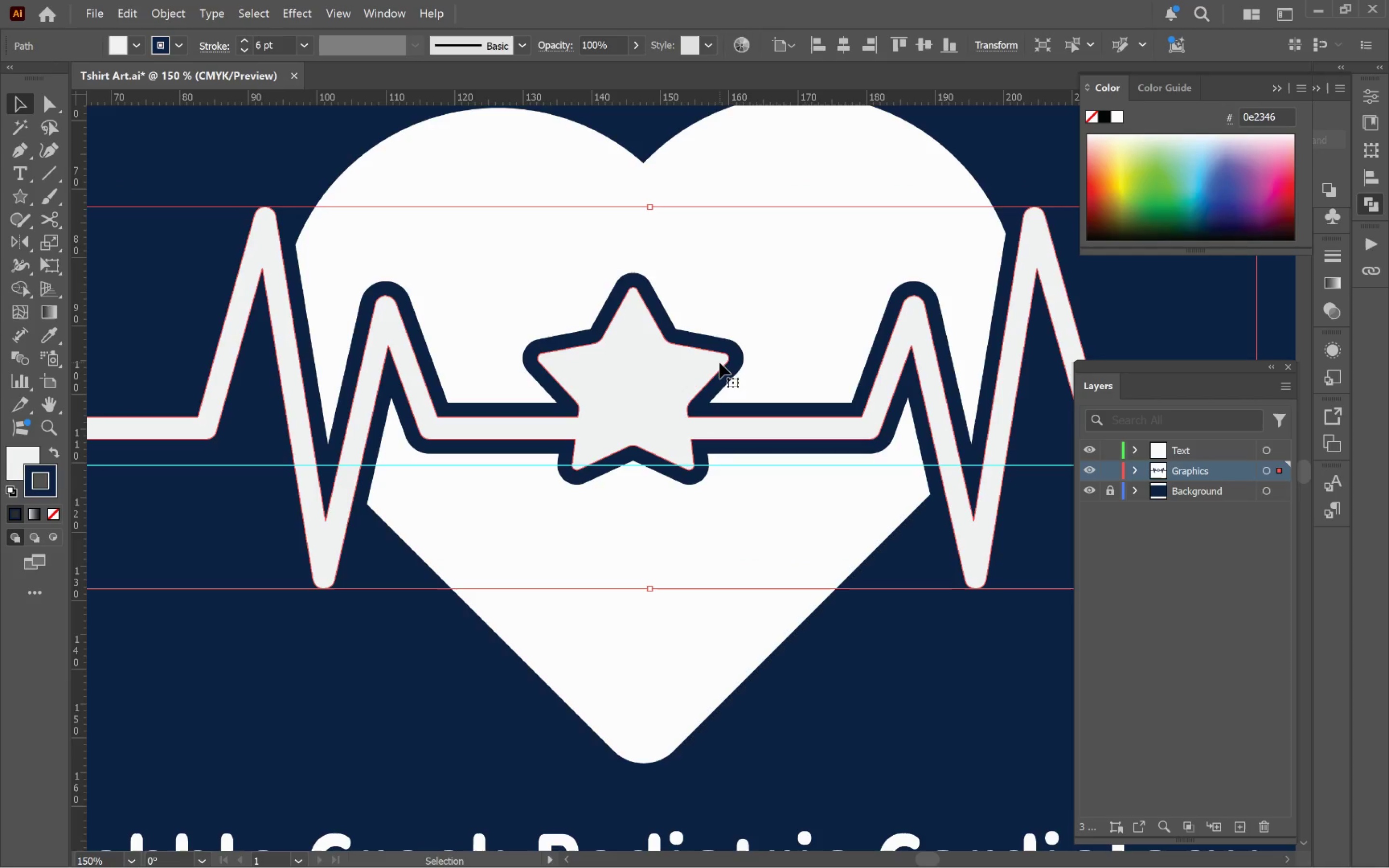 
hold_key(key=AltLeft, duration=0.45)
 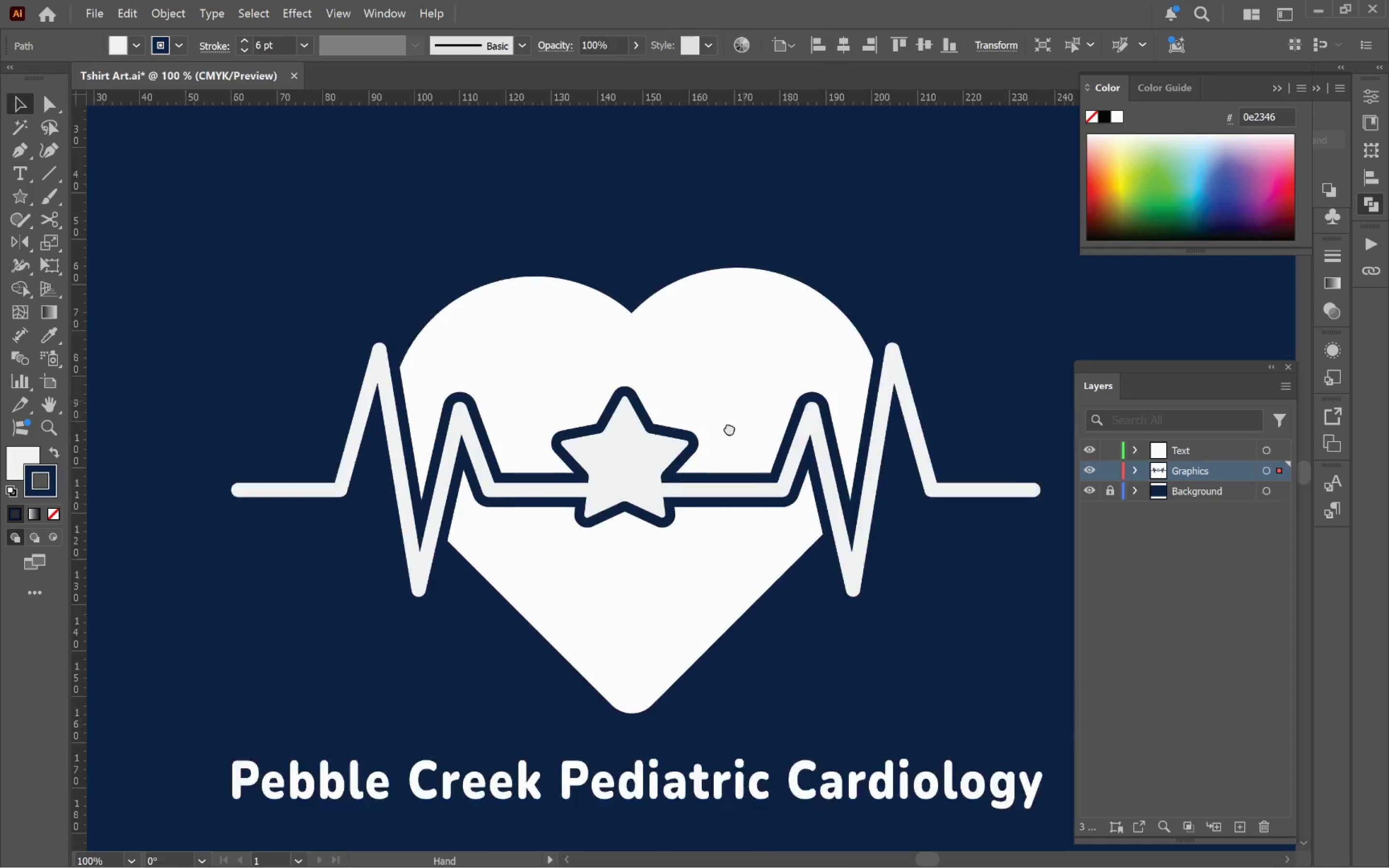 
hold_key(key=Space, duration=0.72)
 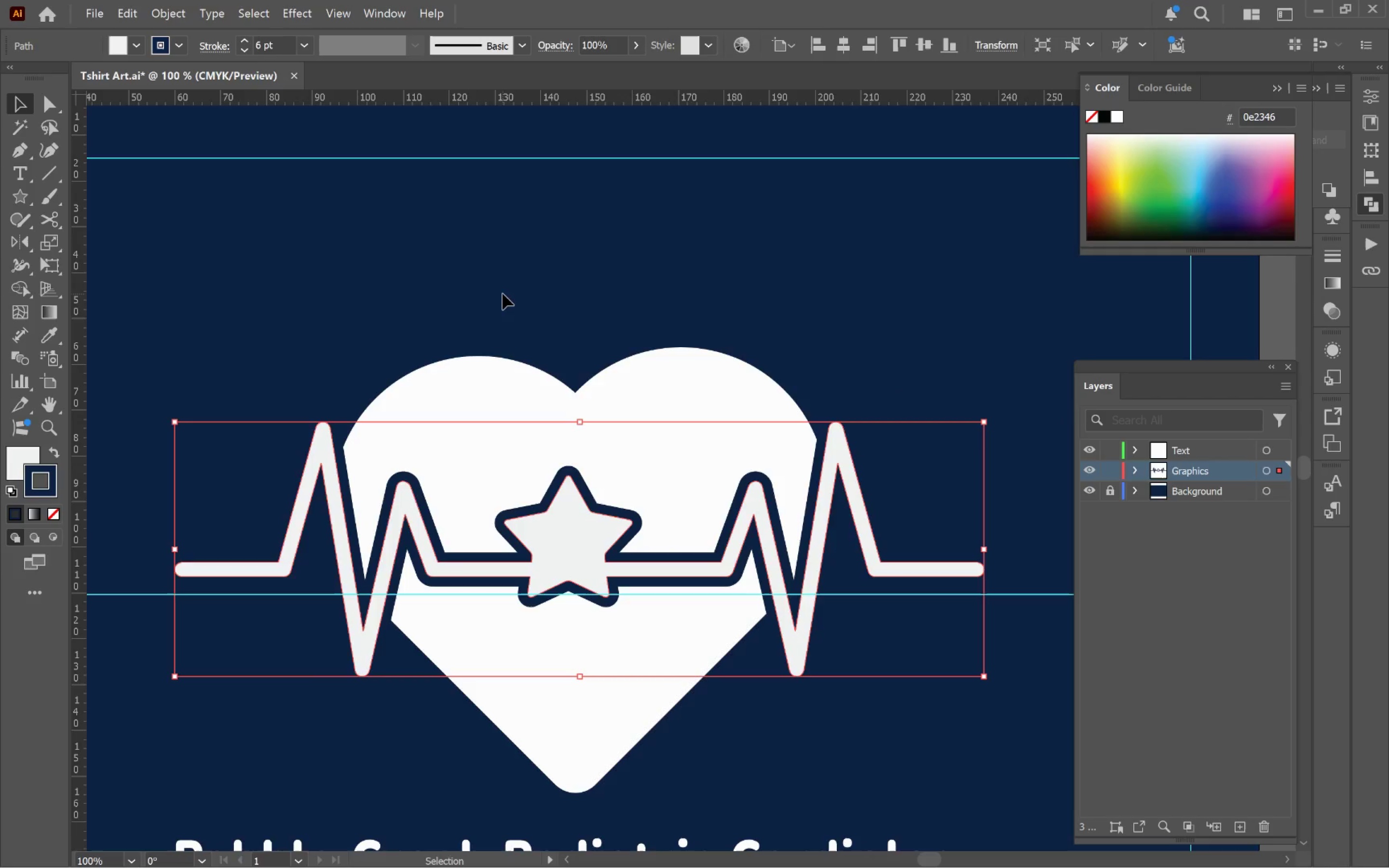 
scroll: coordinate [720, 363], scroll_direction: none, amount: 0.0
 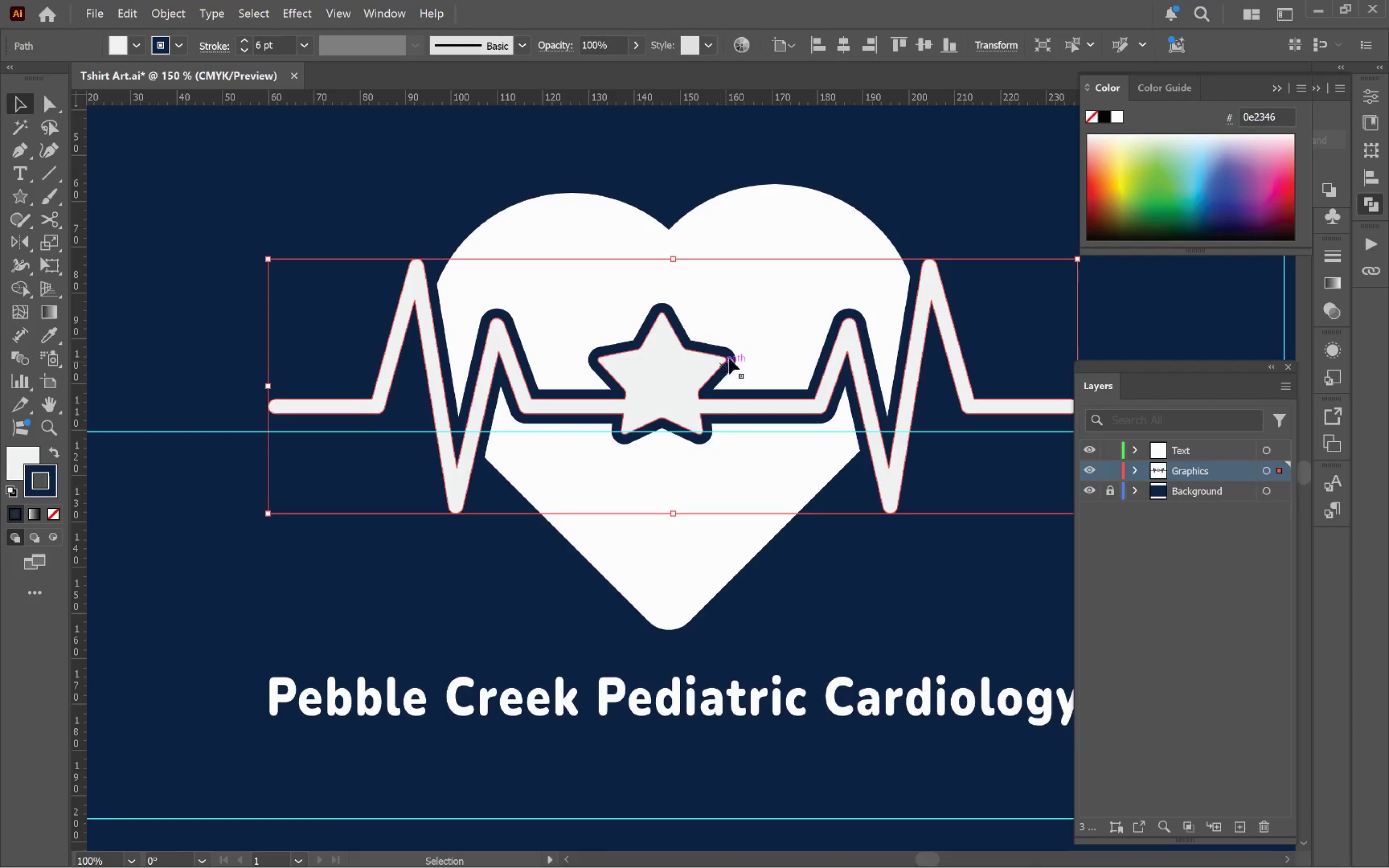 
left_click_drag(start_coordinate=[781, 318], to_coordinate=[688, 481])
 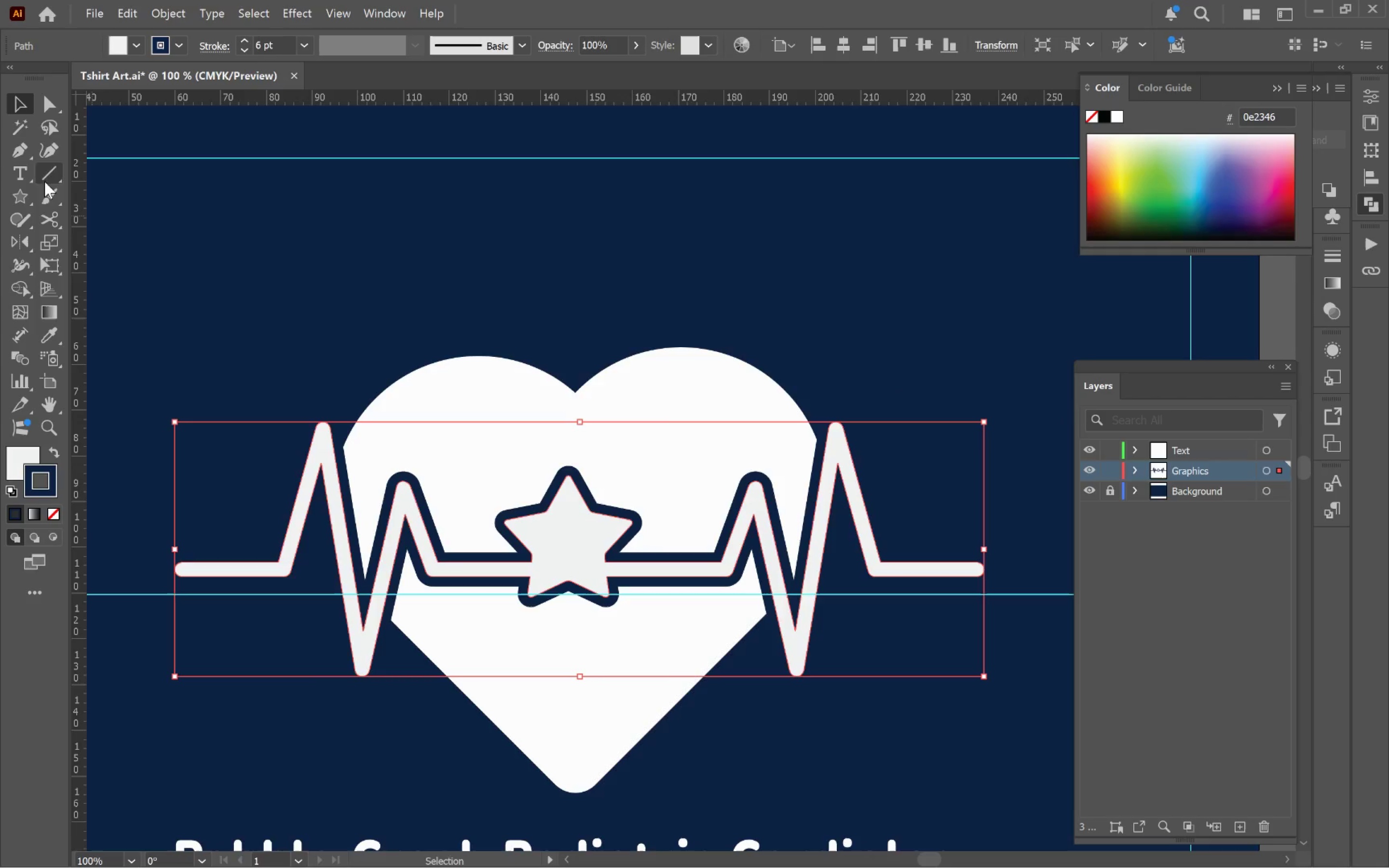 
left_click_drag(start_coordinate=[42, 169], to_coordinate=[108, 206])
 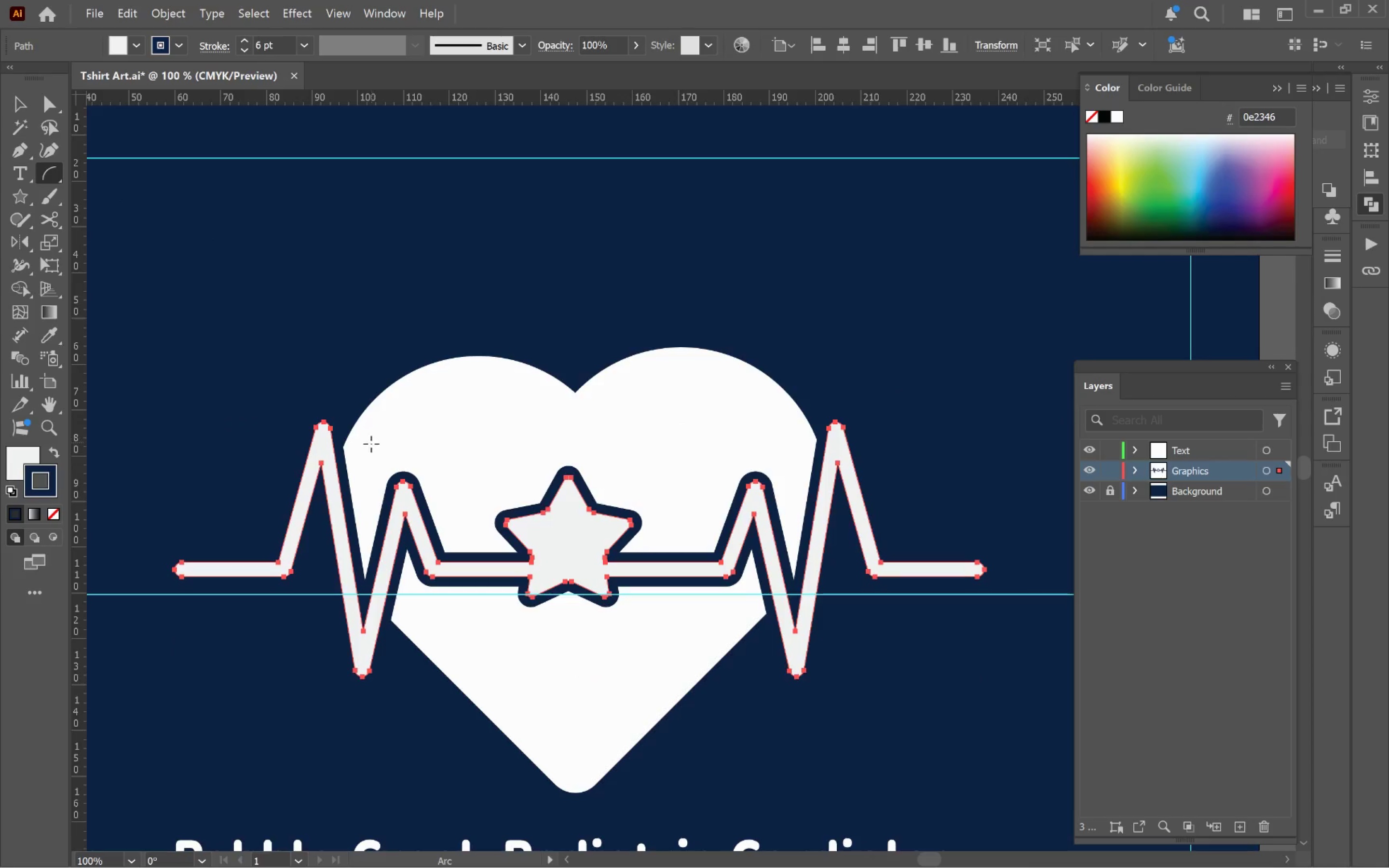 
left_click_drag(start_coordinate=[366, 455], to_coordinate=[463, 383])
 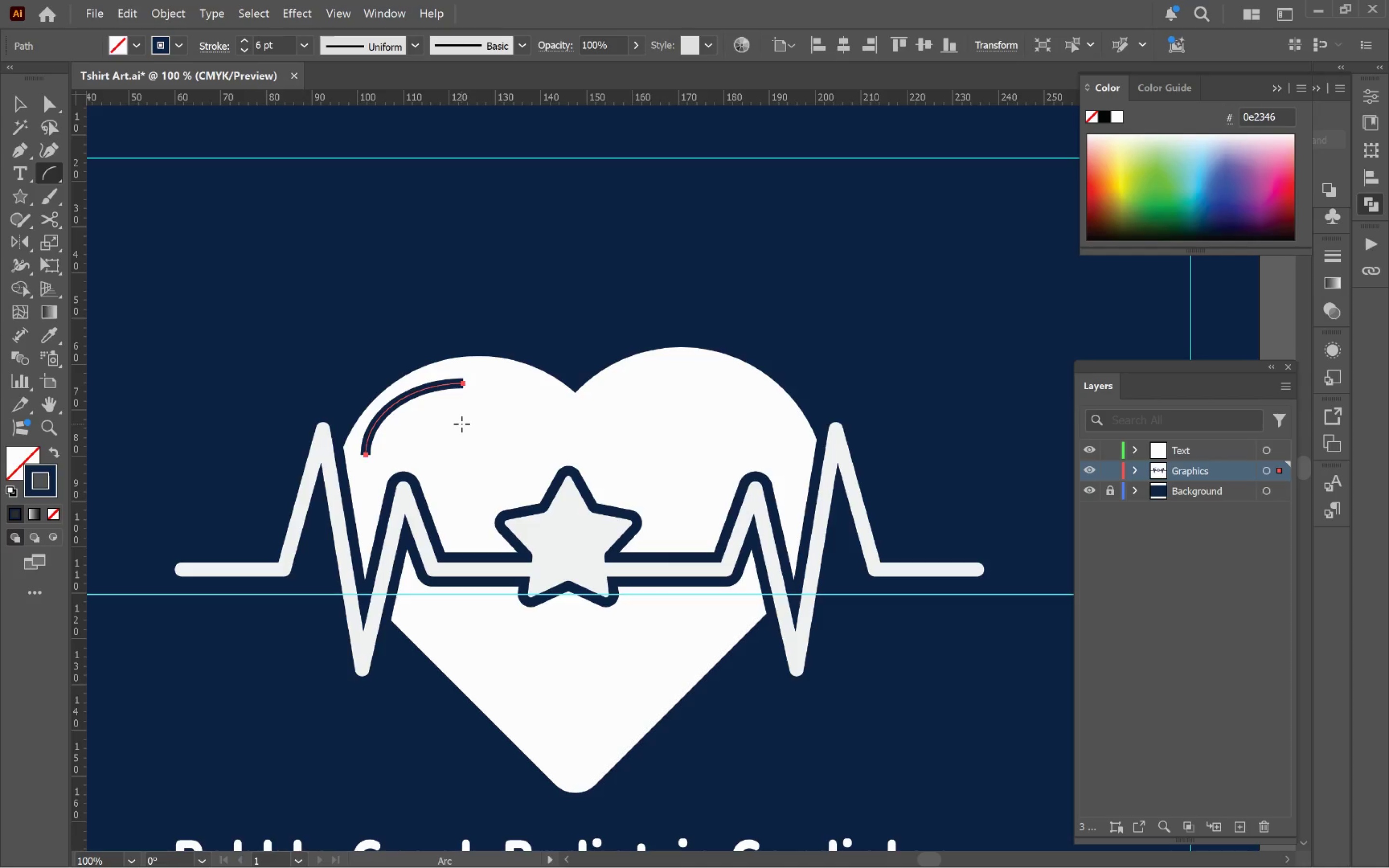 
key(V)
 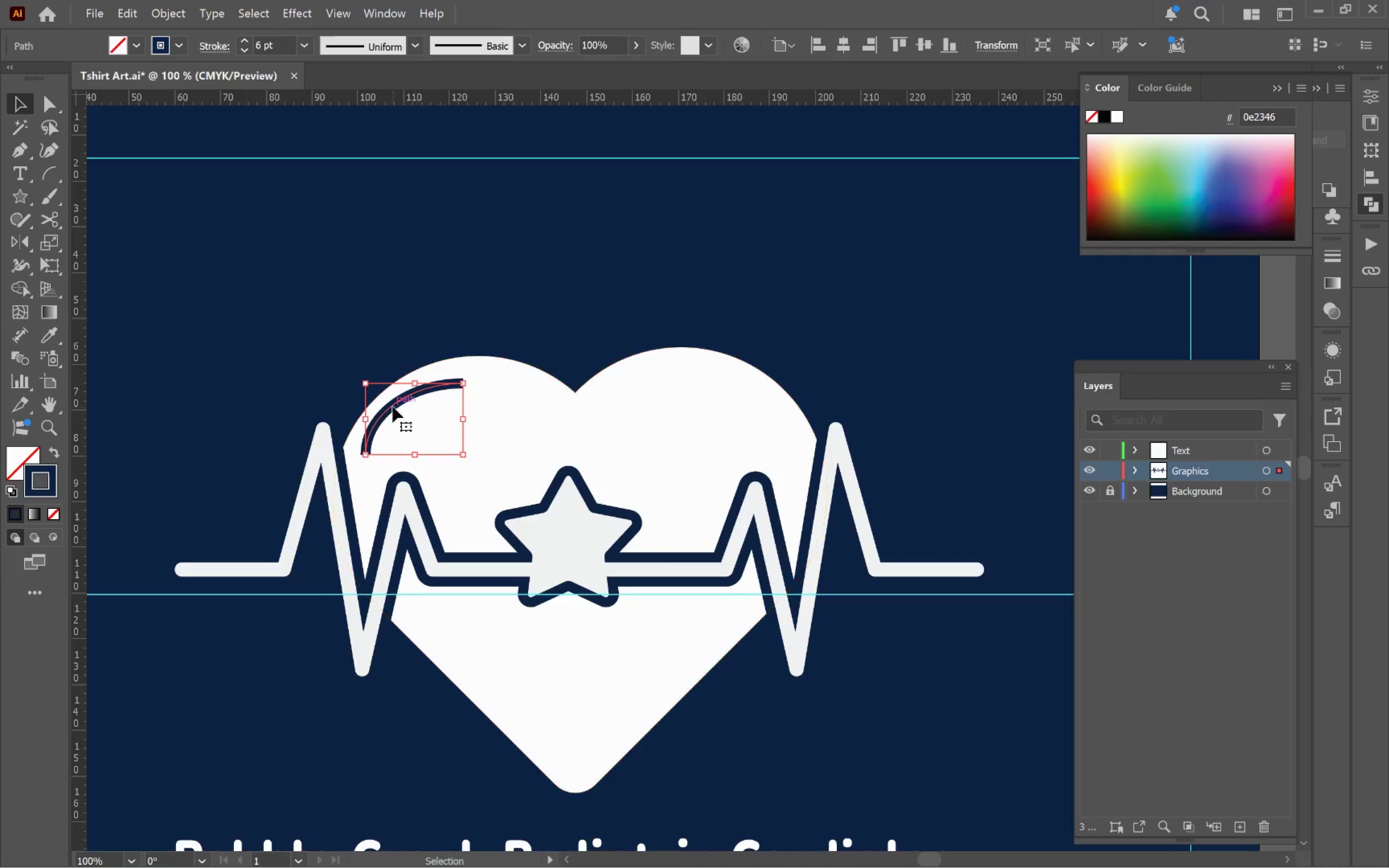 
left_click_drag(start_coordinate=[392, 407], to_coordinate=[398, 412])
 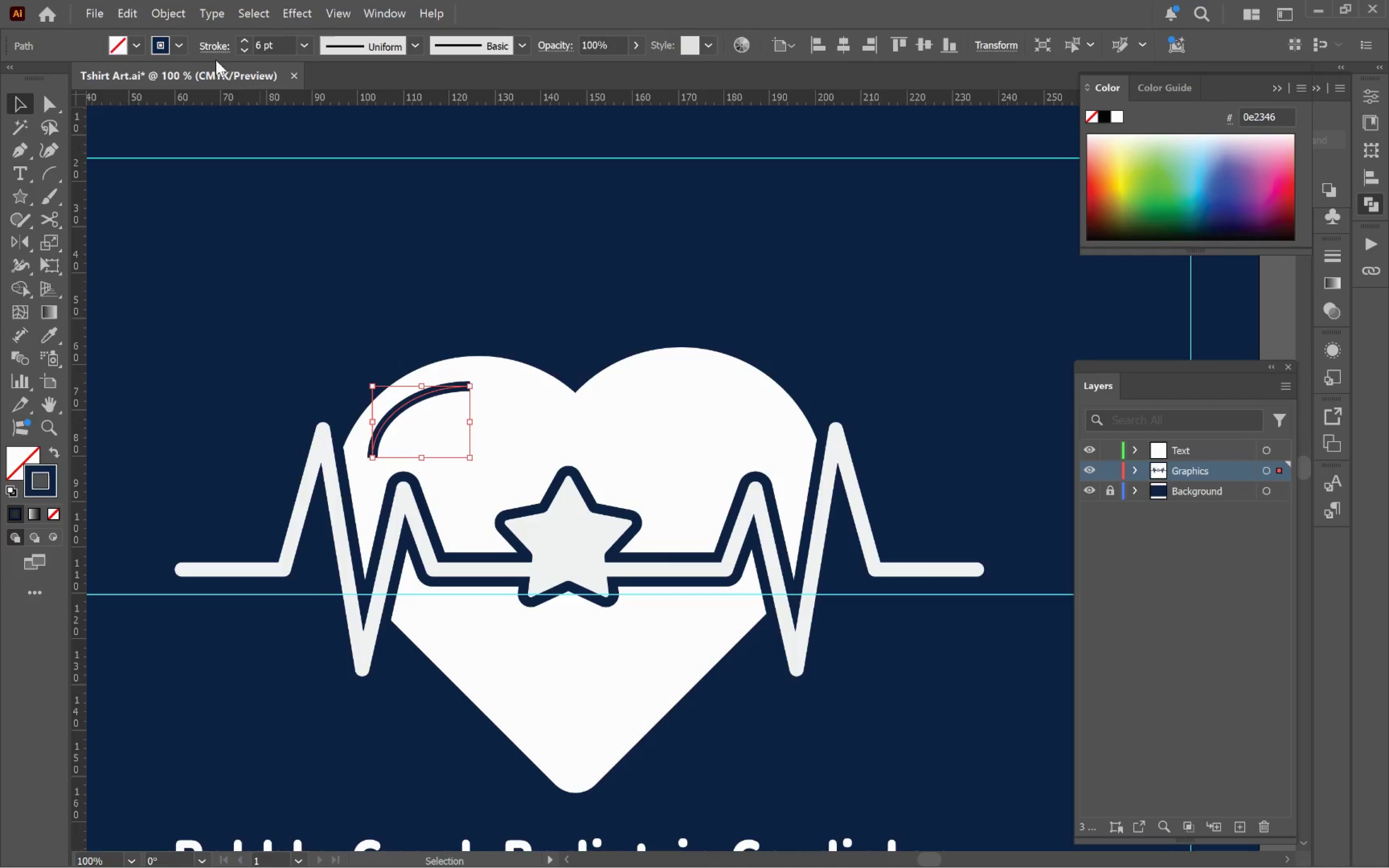 
left_click([212, 51])
 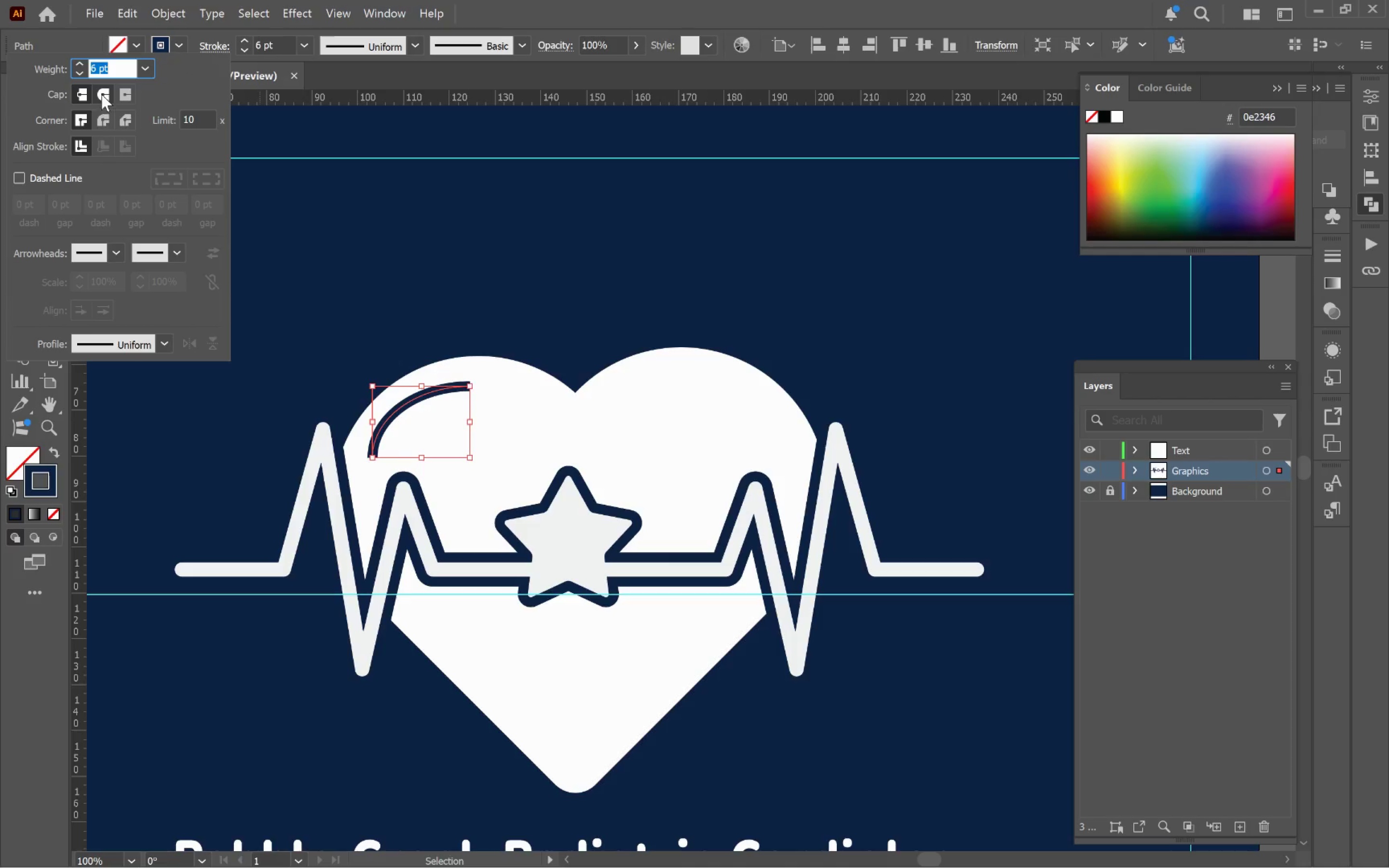 
double_click([100, 124])
 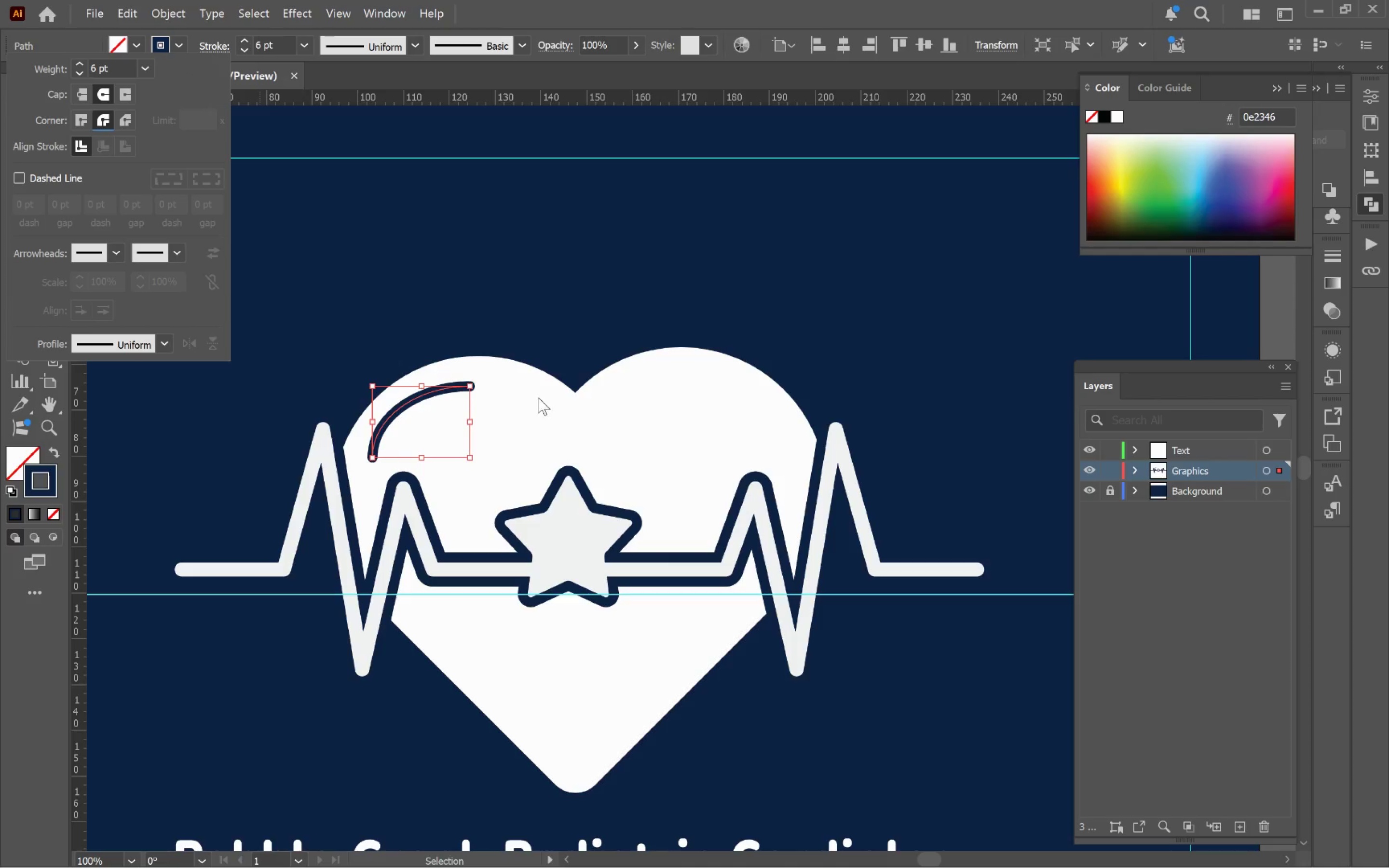 
left_click([526, 399])
 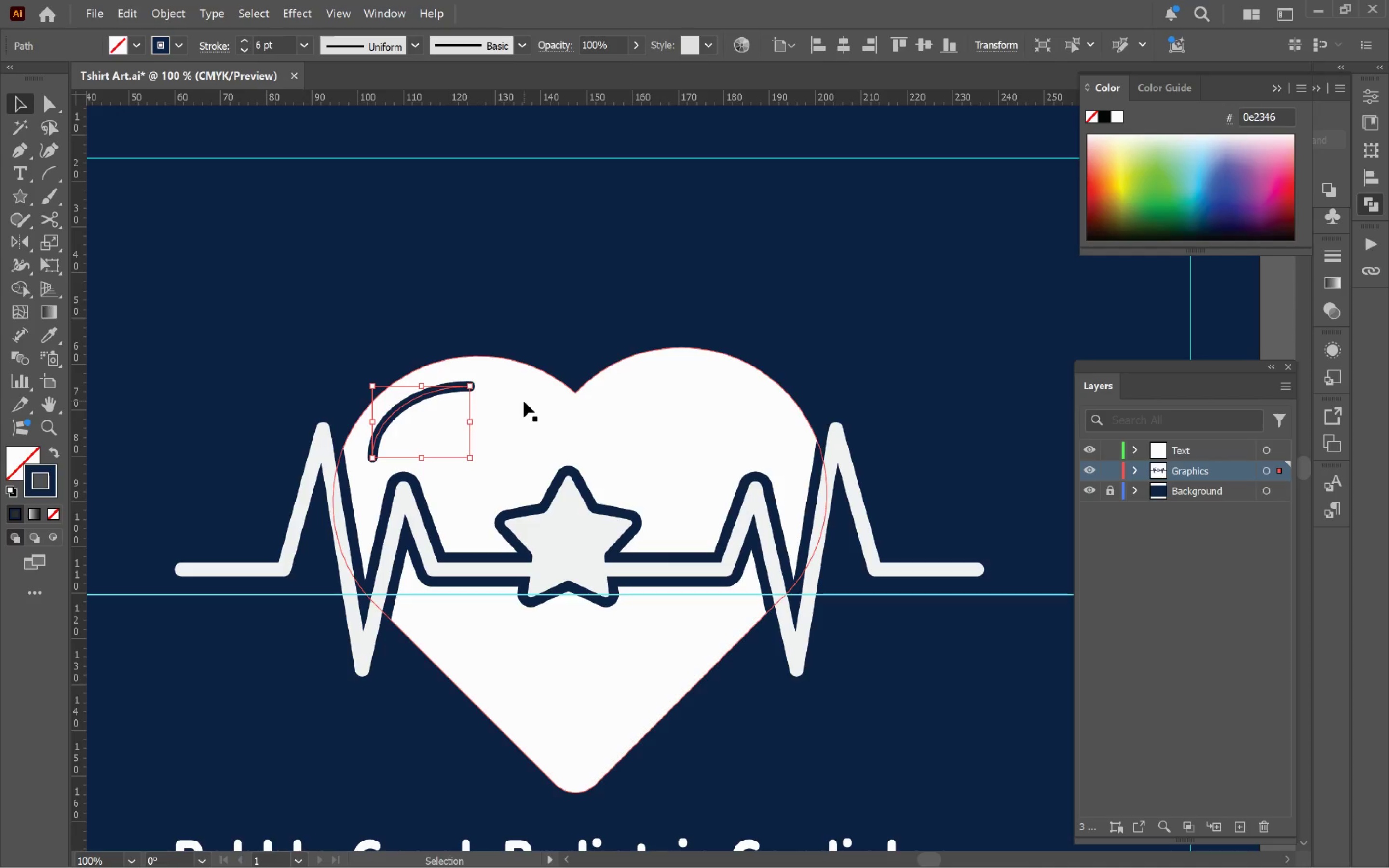 
left_click([524, 401])
 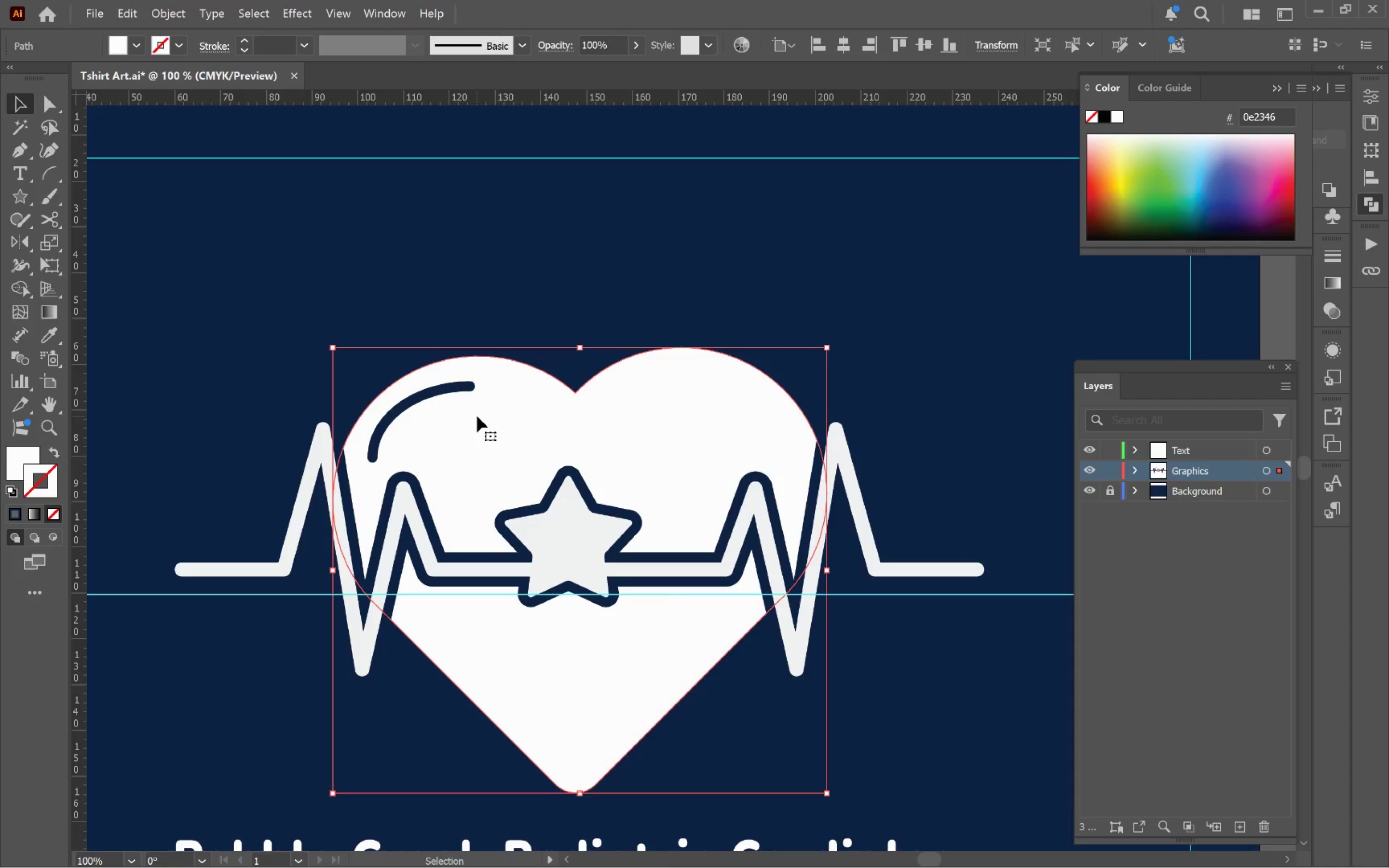 
hold_key(key=Space, duration=0.83)
 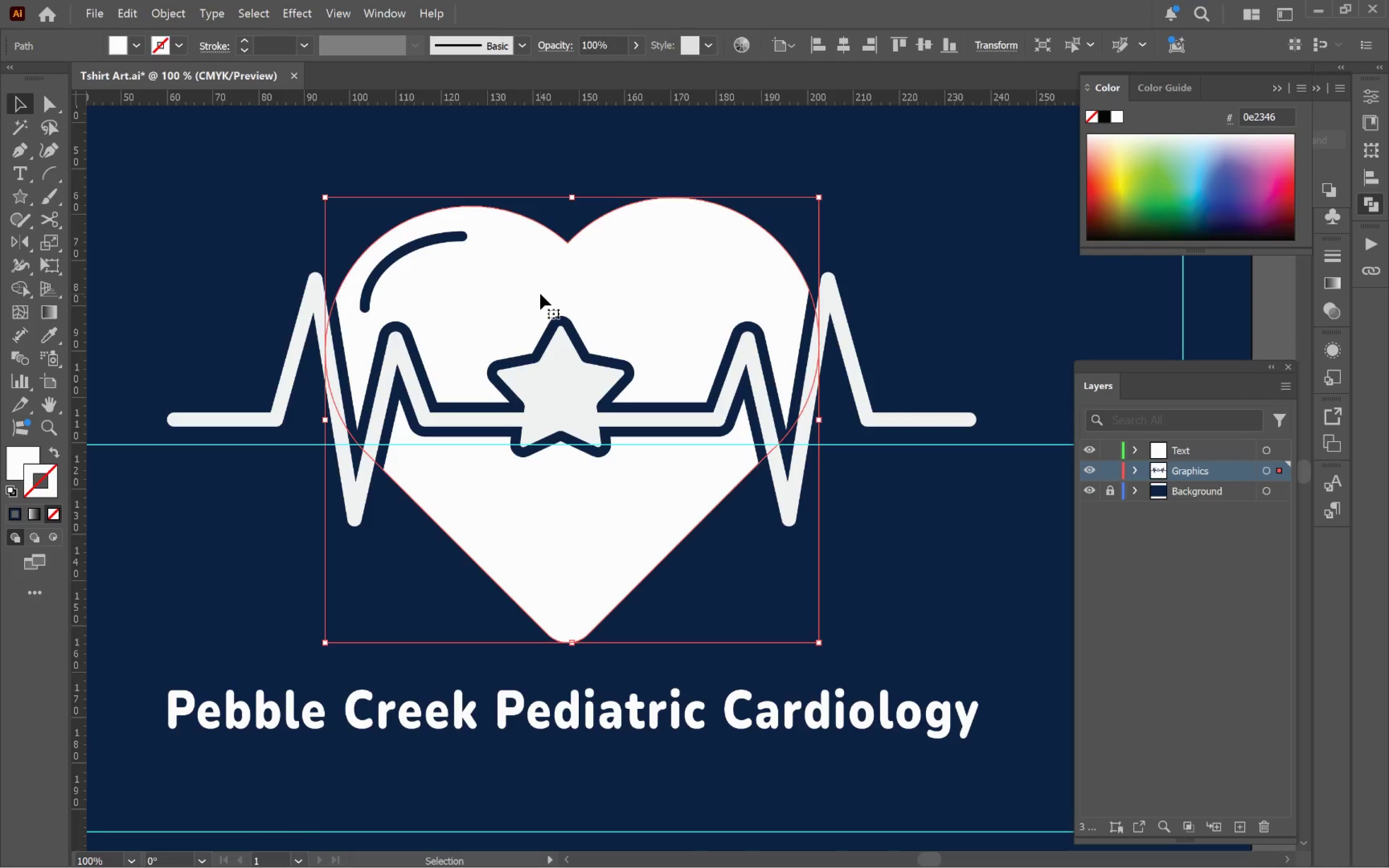 
left_click_drag(start_coordinate=[549, 444], to_coordinate=[540, 294])
 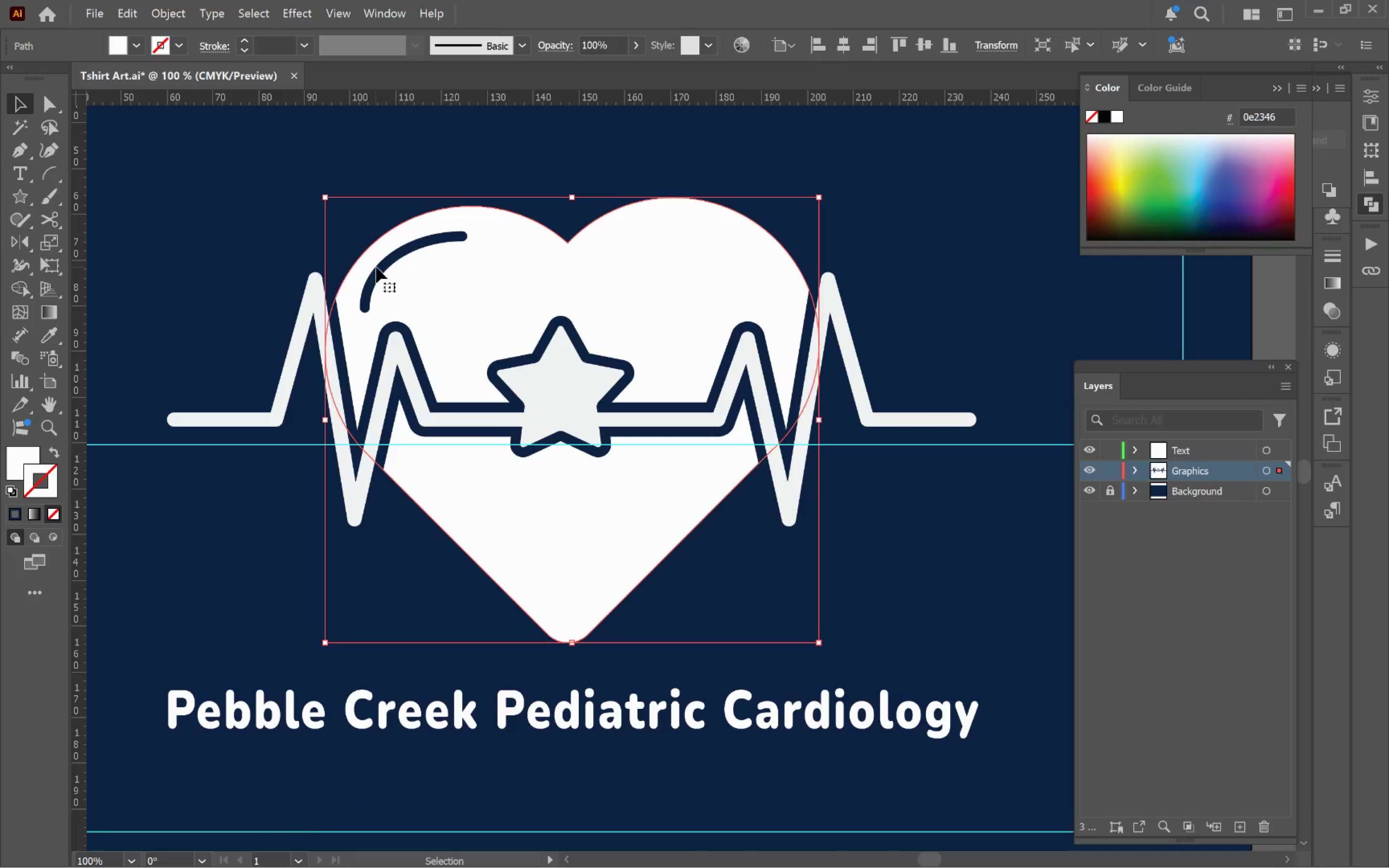 
left_click([419, 246])
 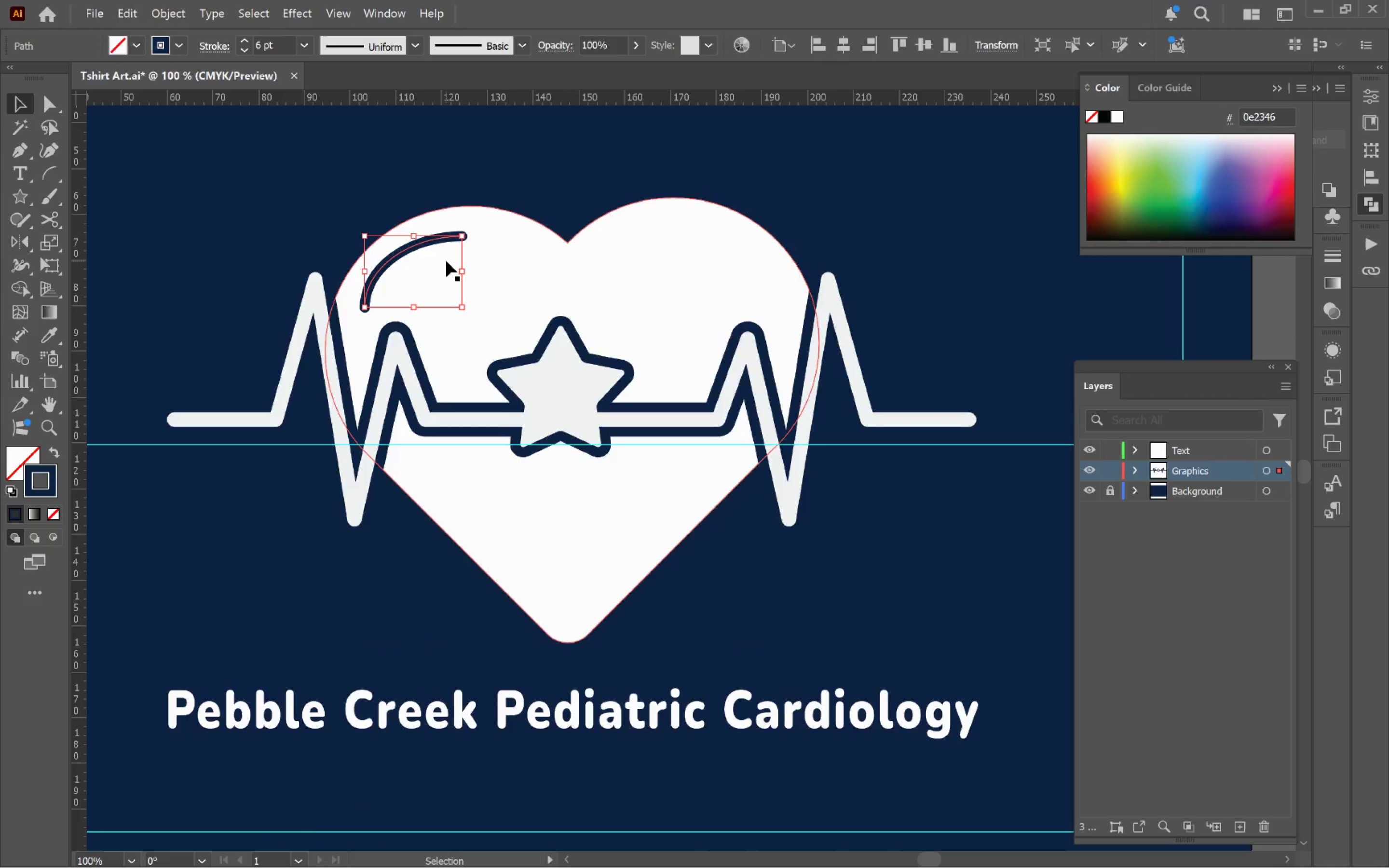 
key(A)
 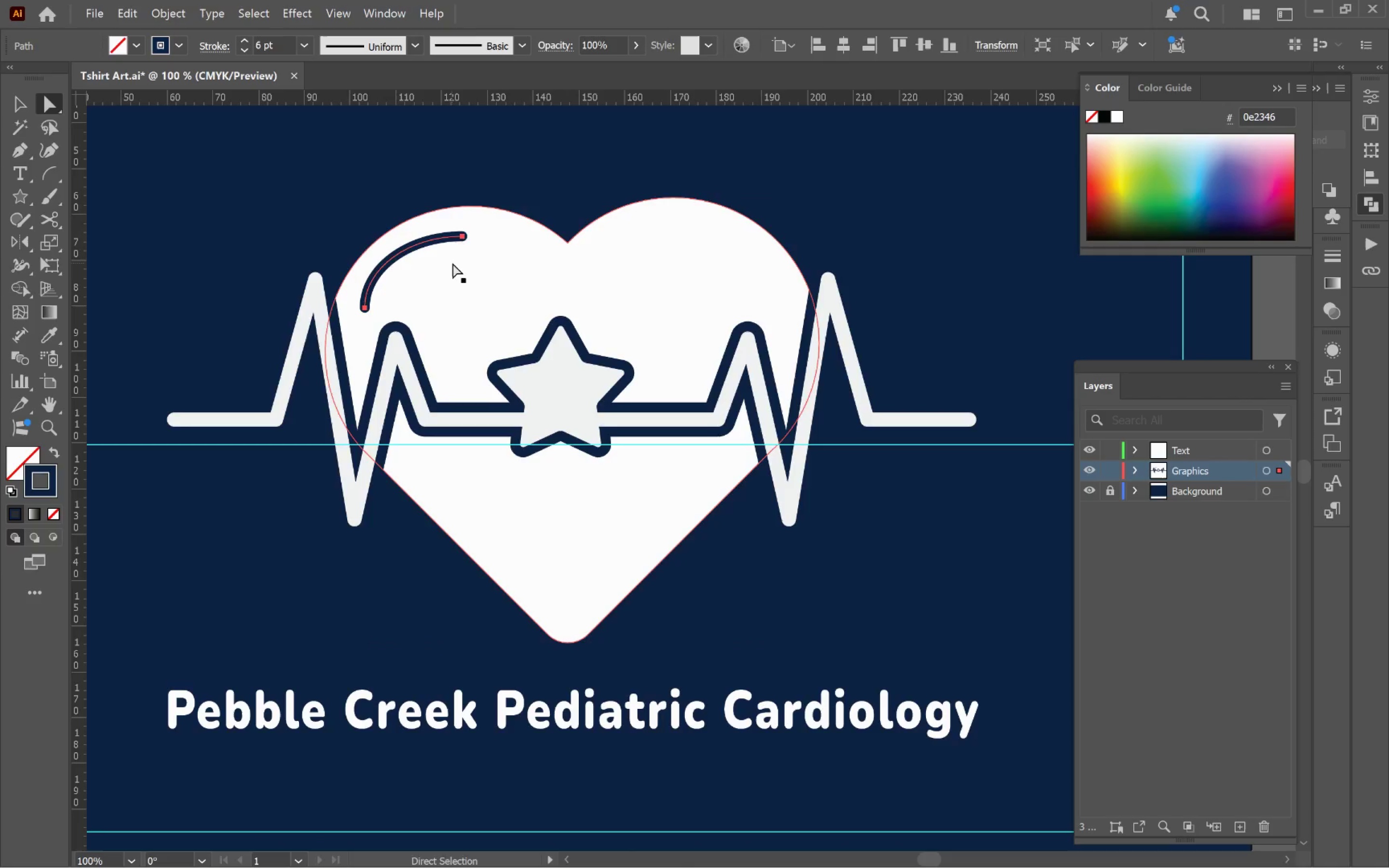 
hold_key(key=Space, duration=0.48)
 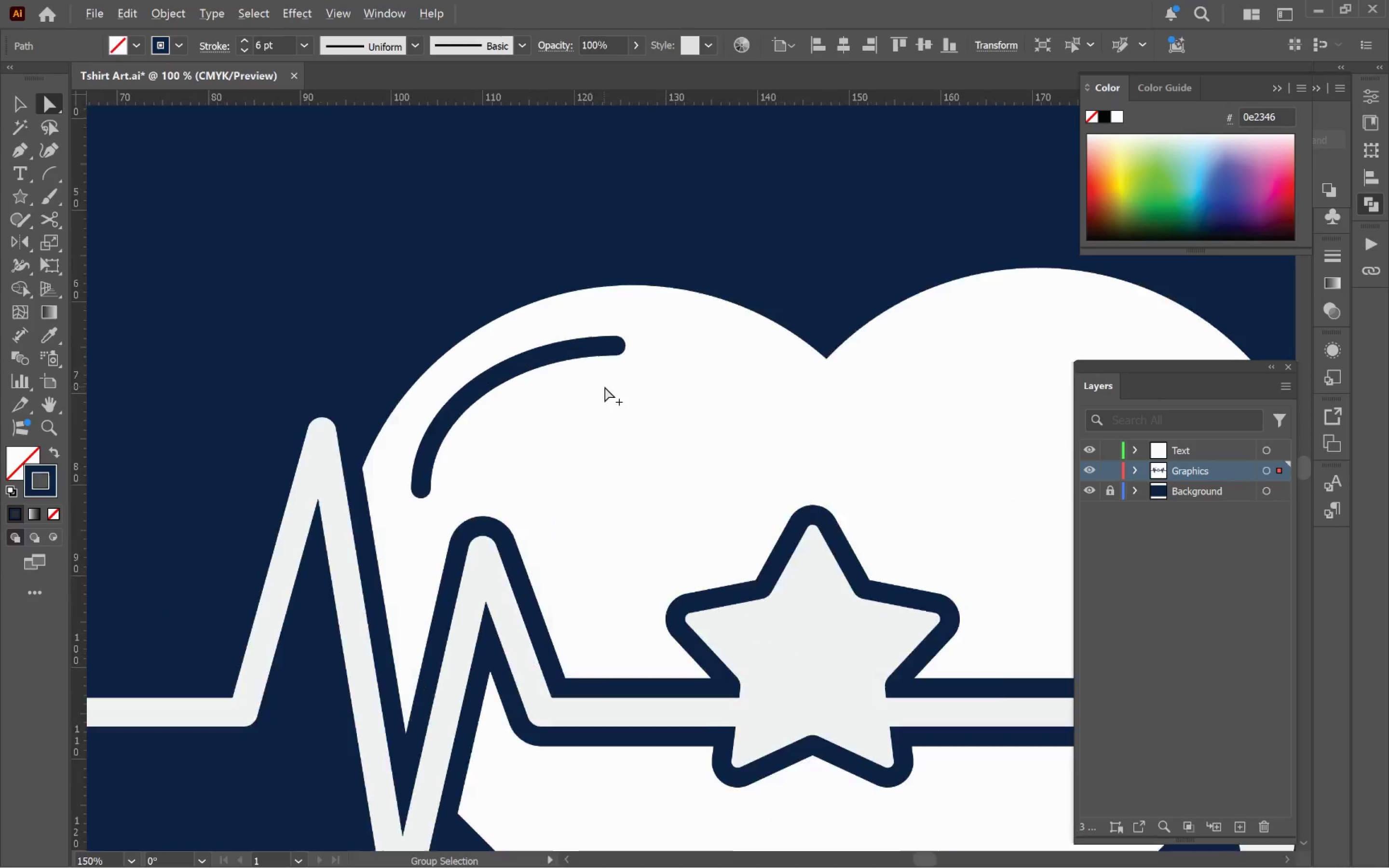 
left_click_drag(start_coordinate=[482, 283], to_coordinate=[630, 413])
 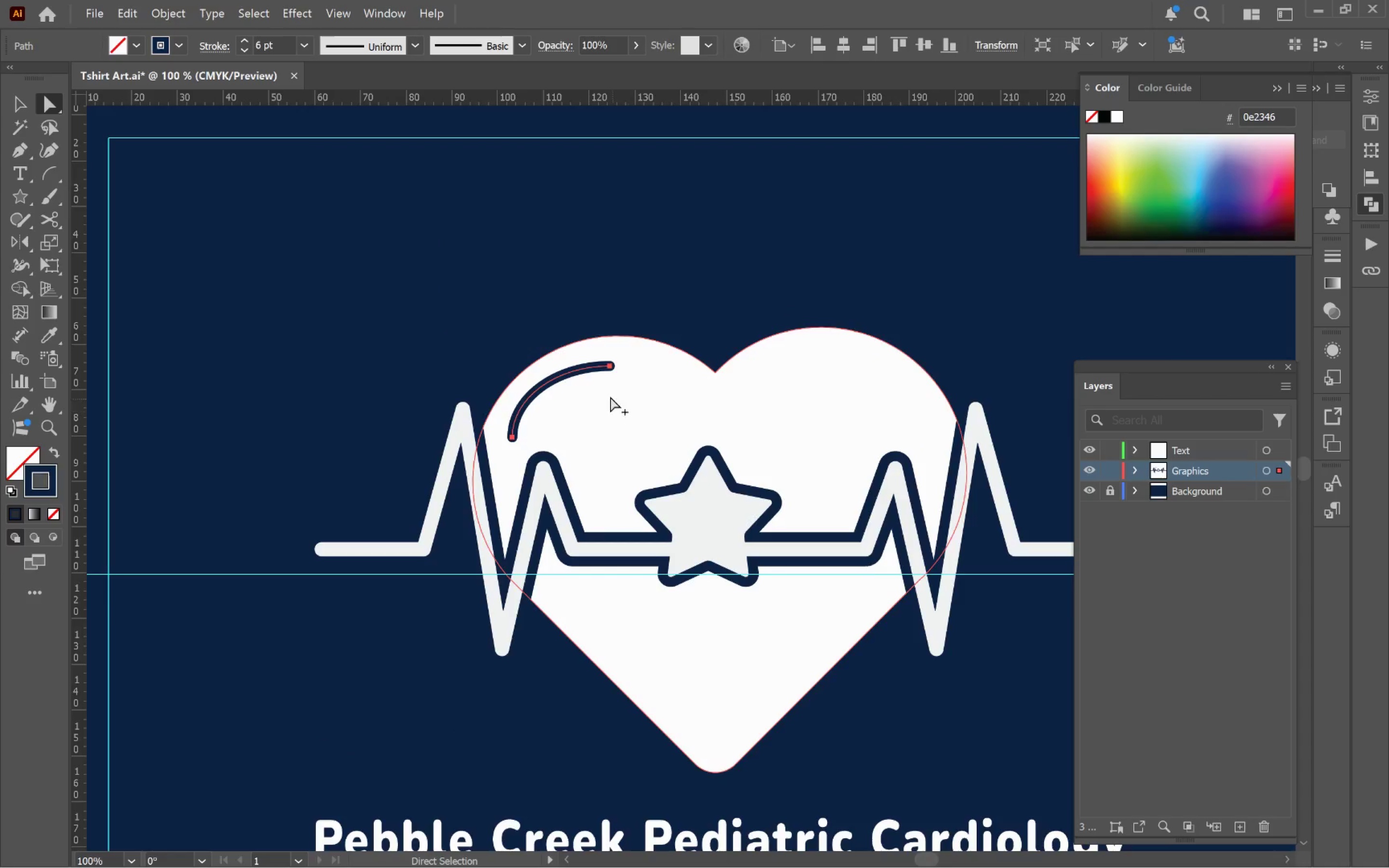 
hold_key(key=AltLeft, duration=0.73)
 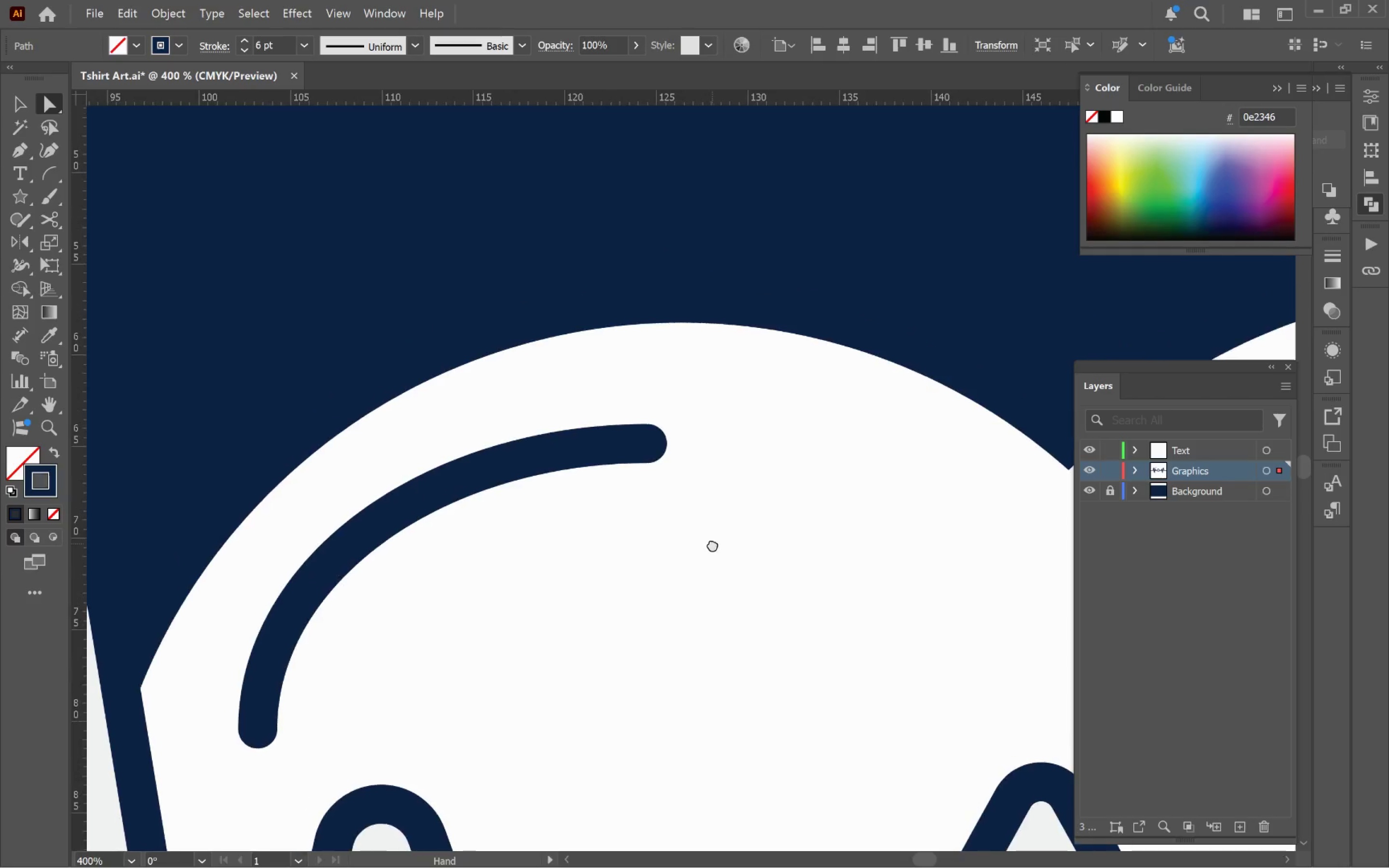 
hold_key(key=Space, duration=0.48)
 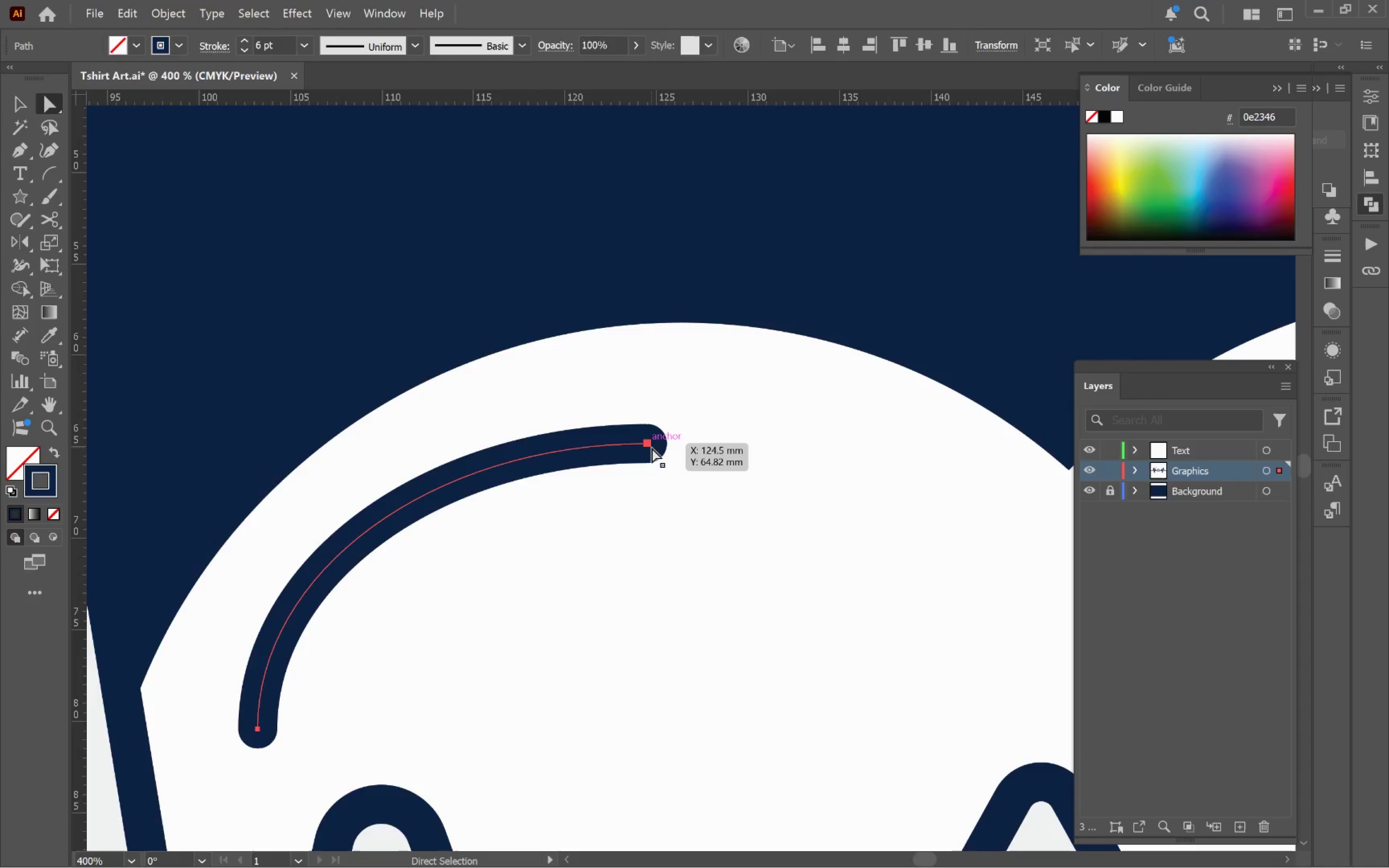 
left_click_drag(start_coordinate=[693, 406], to_coordinate=[712, 544])
 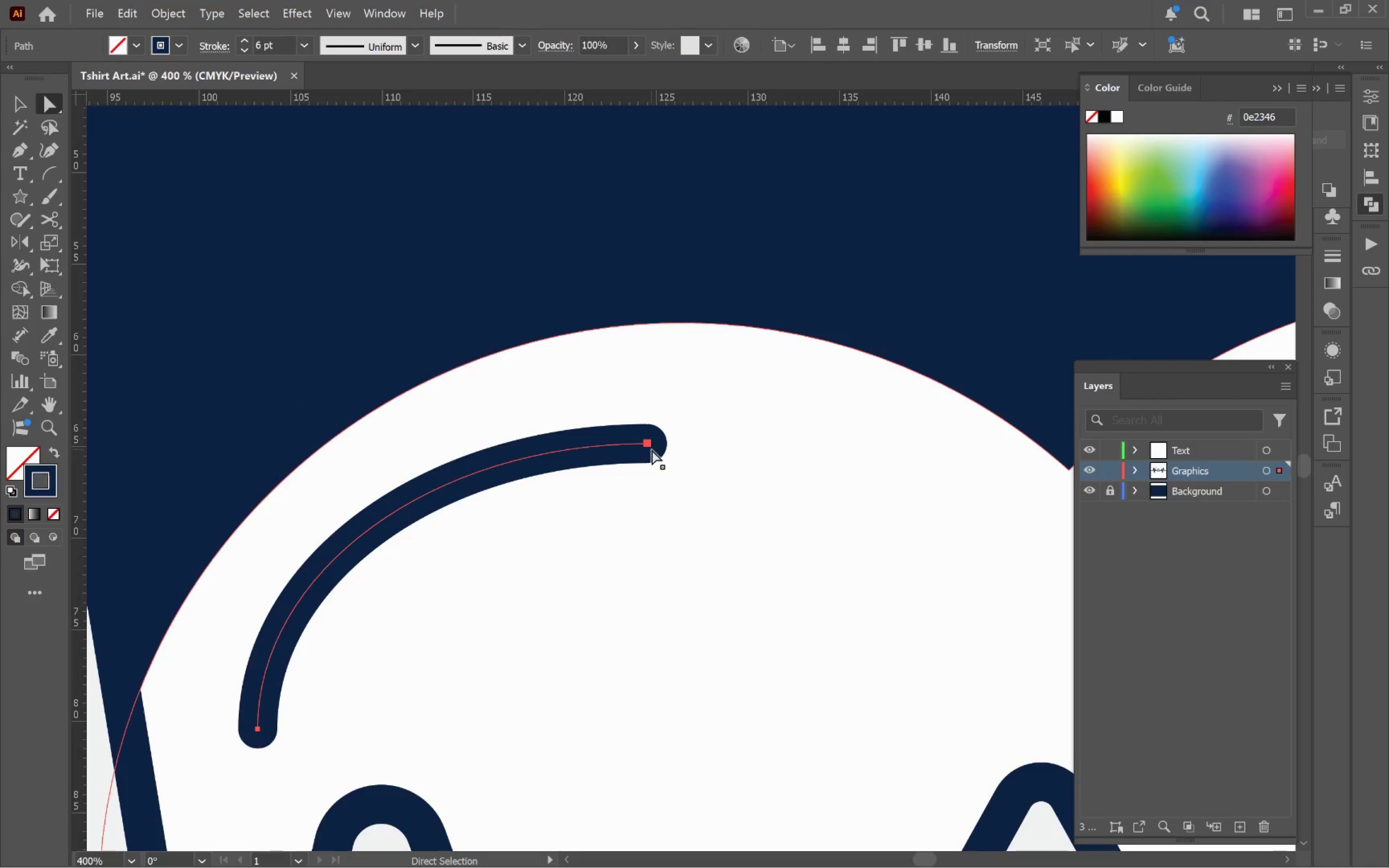 
scroll: coordinate [604, 386], scroll_direction: up, amount: 3.0
 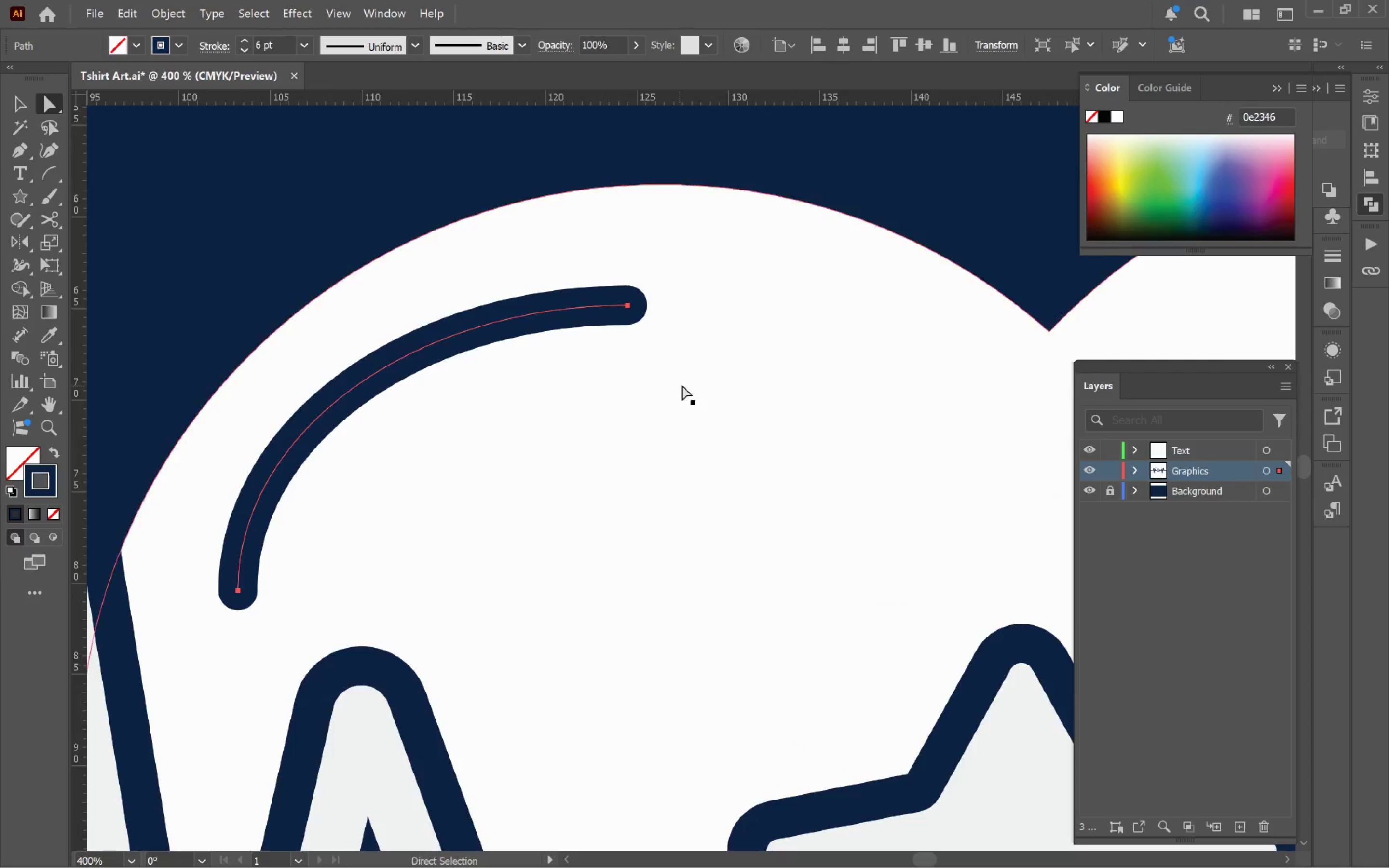 
left_click([652, 448])
 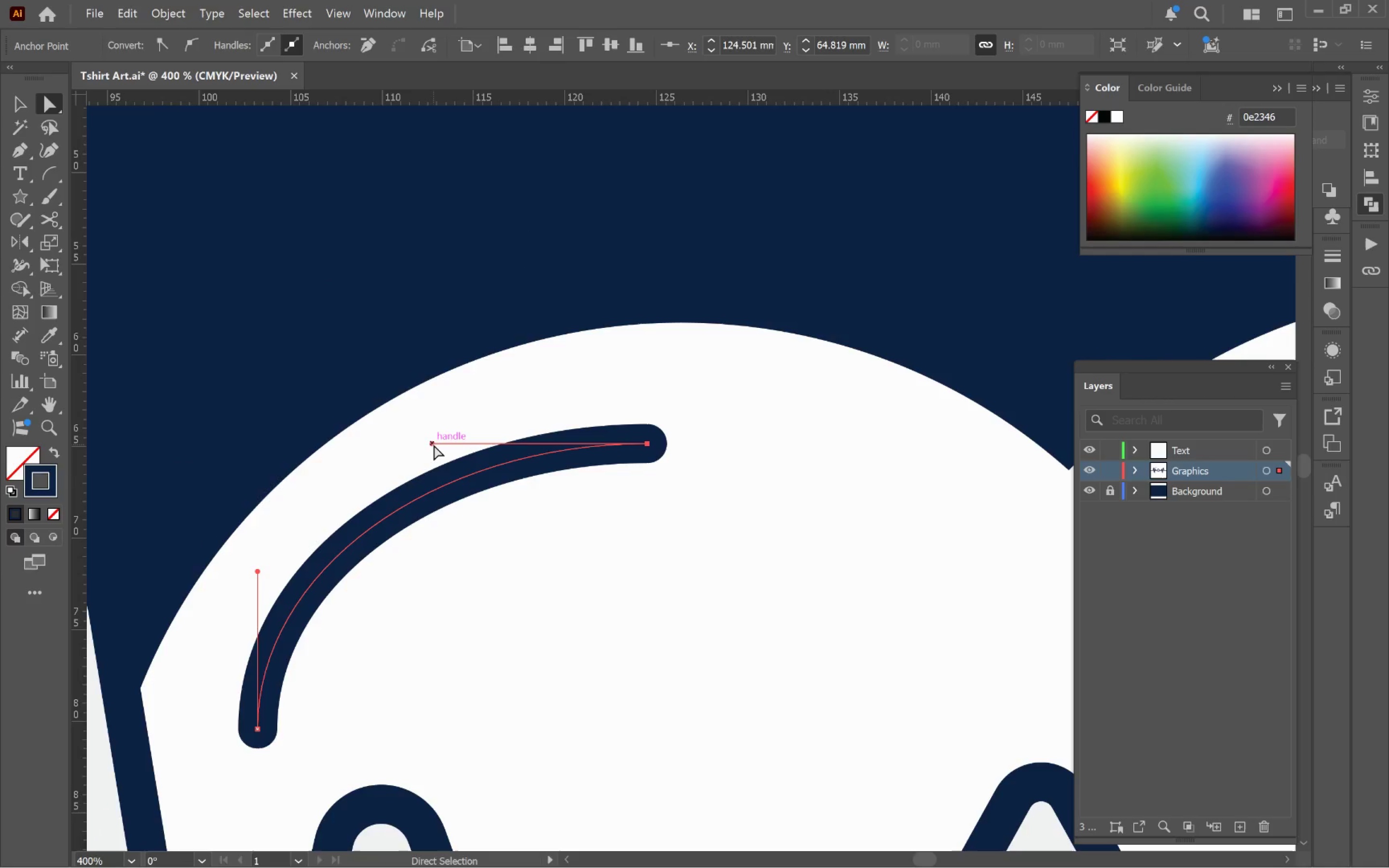 
left_click_drag(start_coordinate=[433, 443], to_coordinate=[475, 437])
 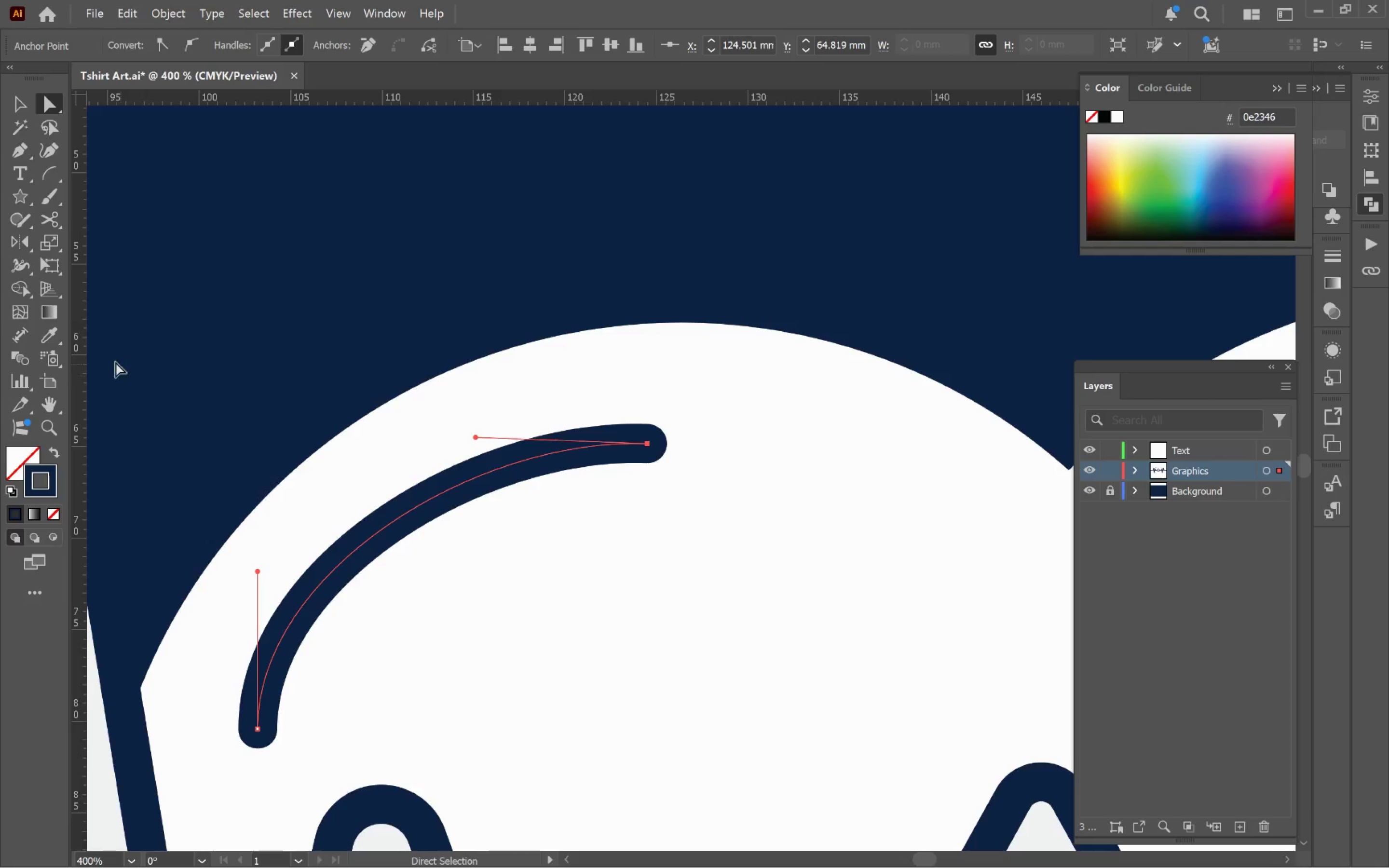 
left_click([27, 149])
 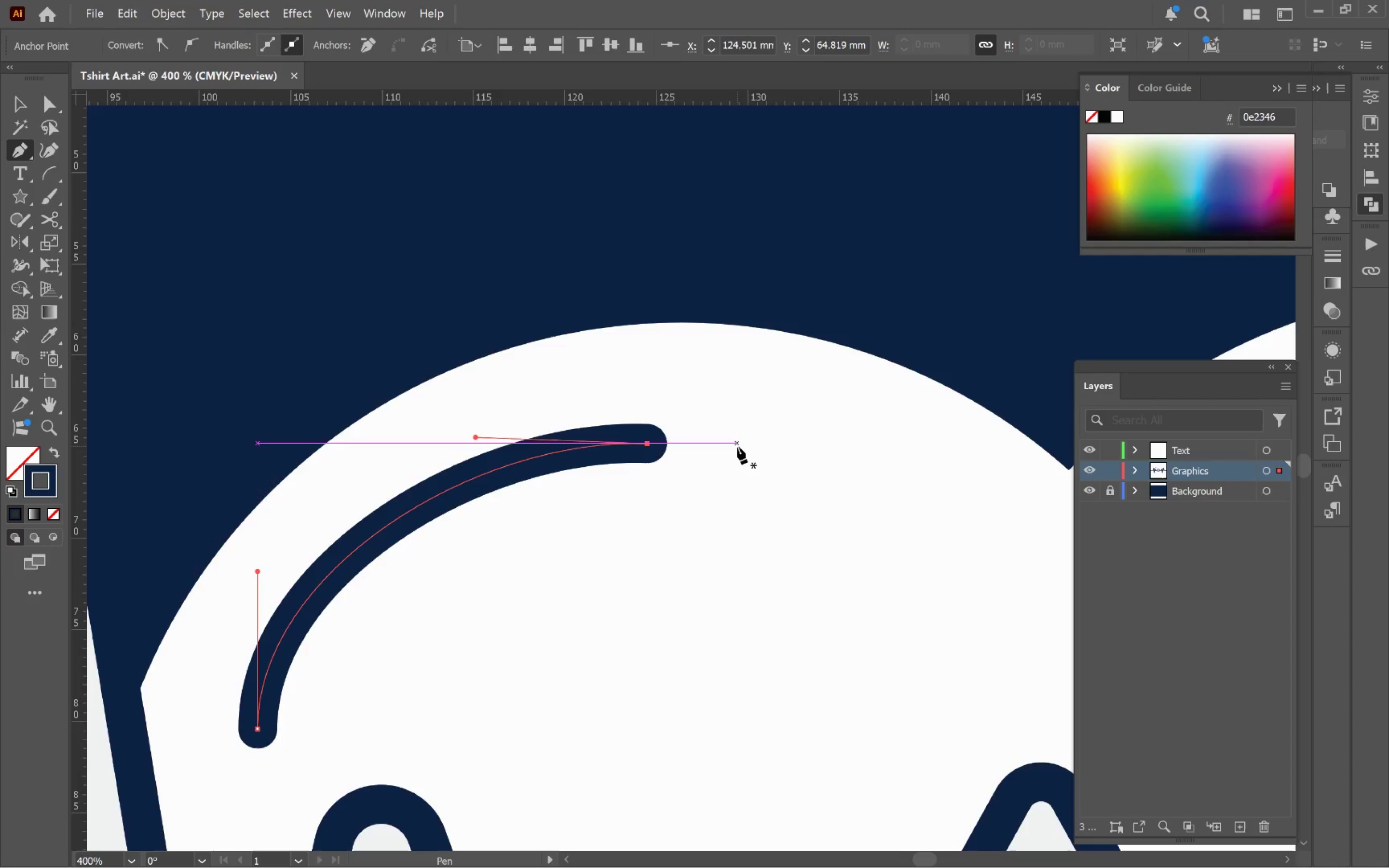 
left_click_drag(start_coordinate=[736, 447], to_coordinate=[756, 450])
 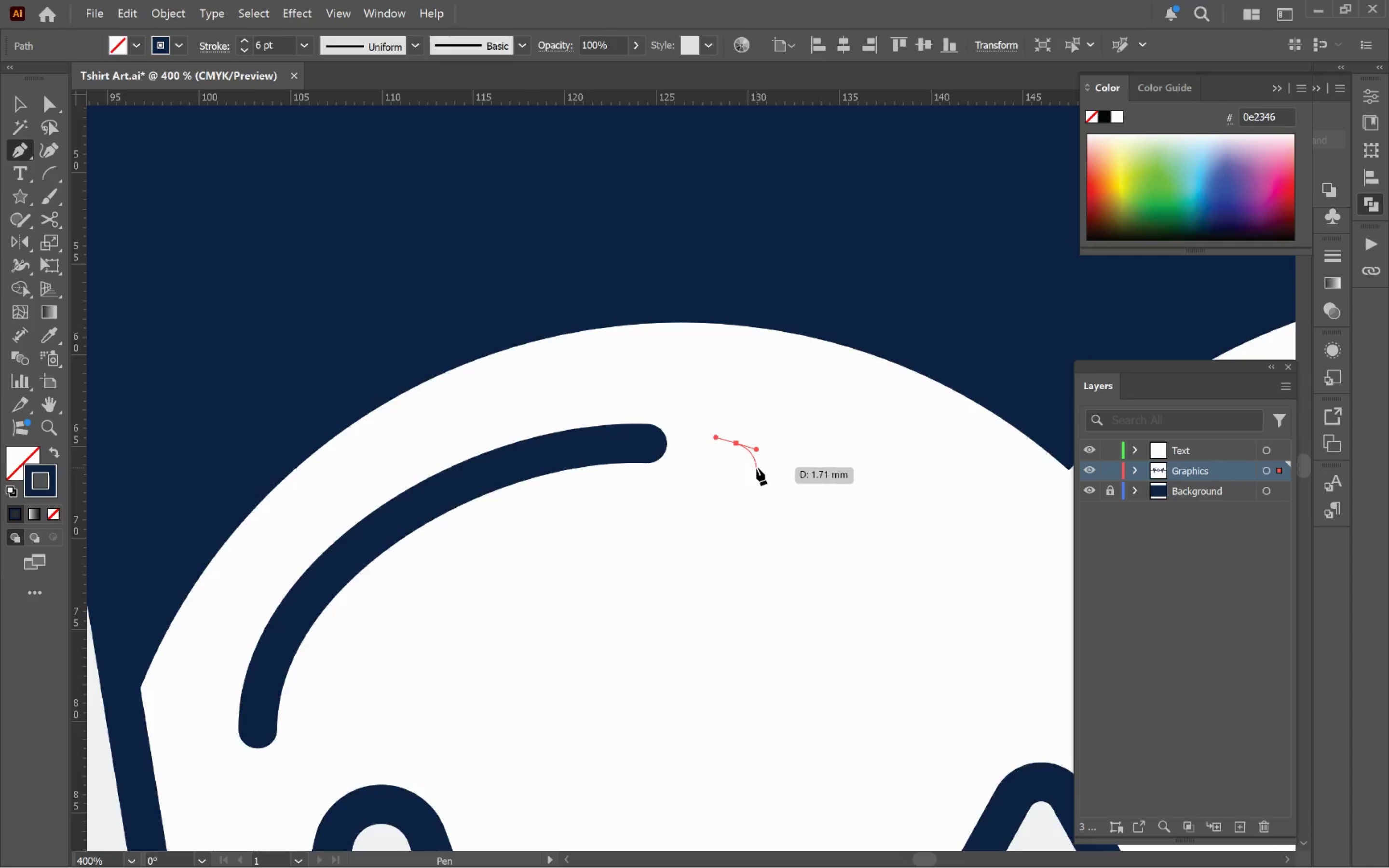 
key(Escape)
 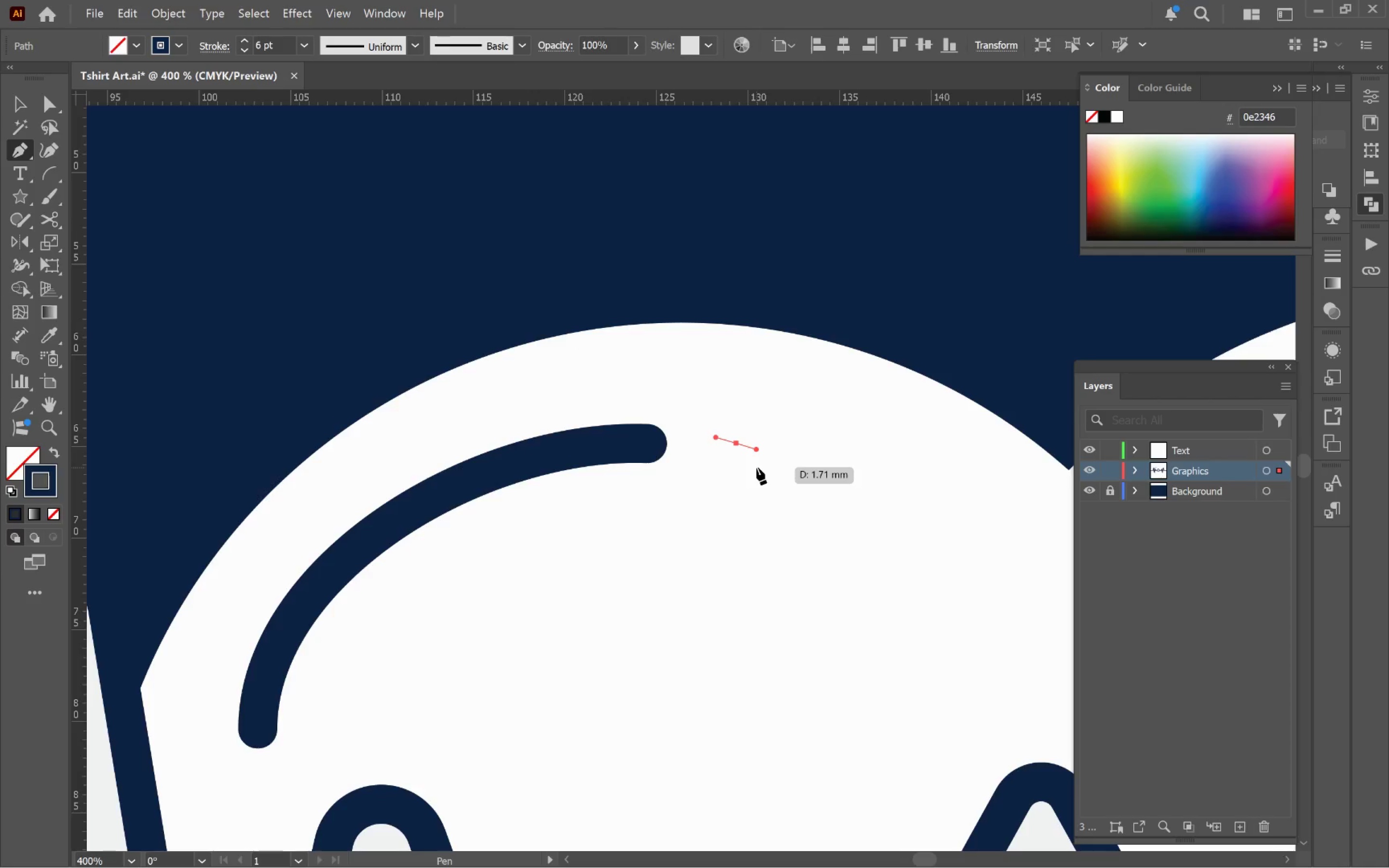 
key(Escape)
 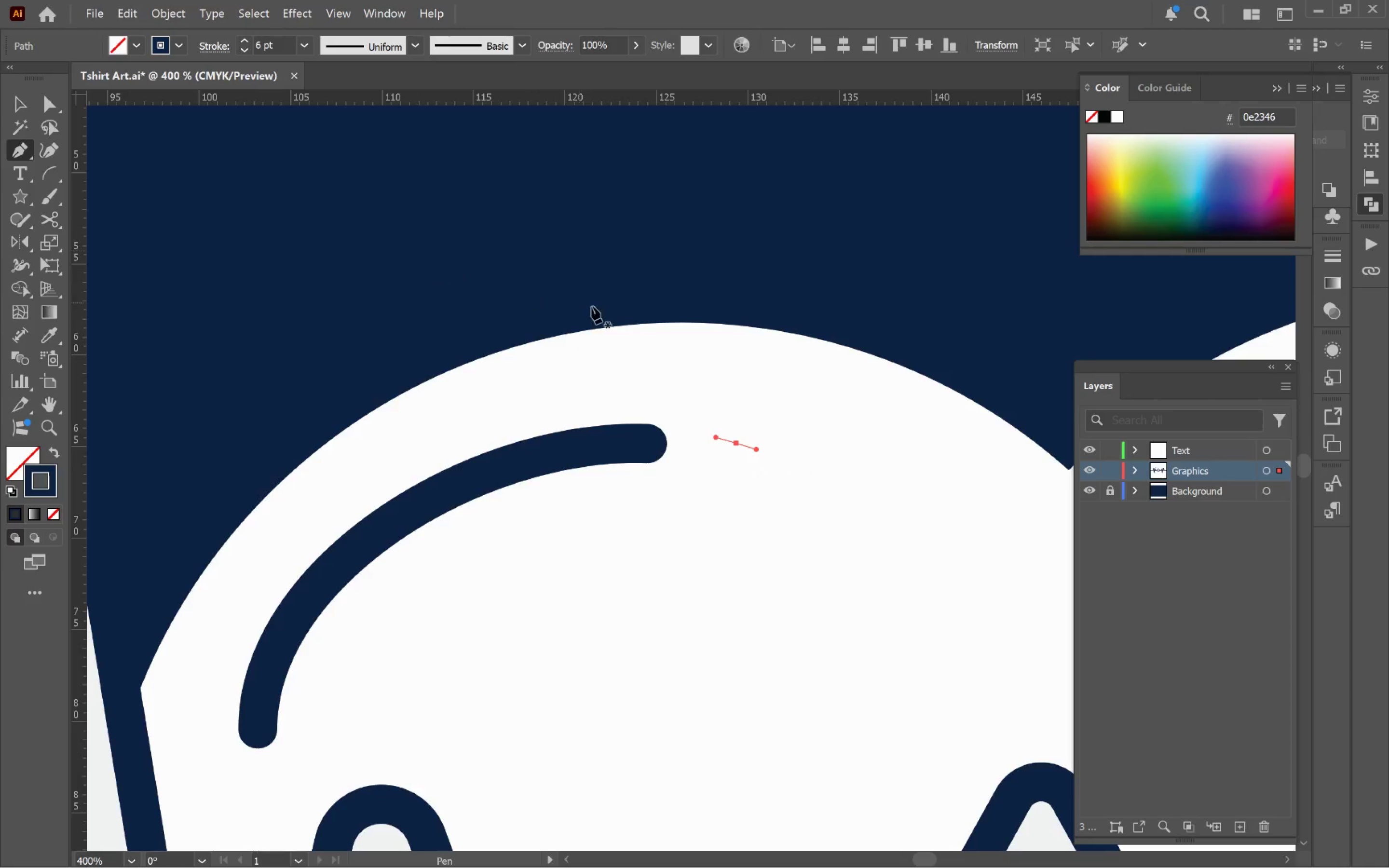 
key(Backspace)
 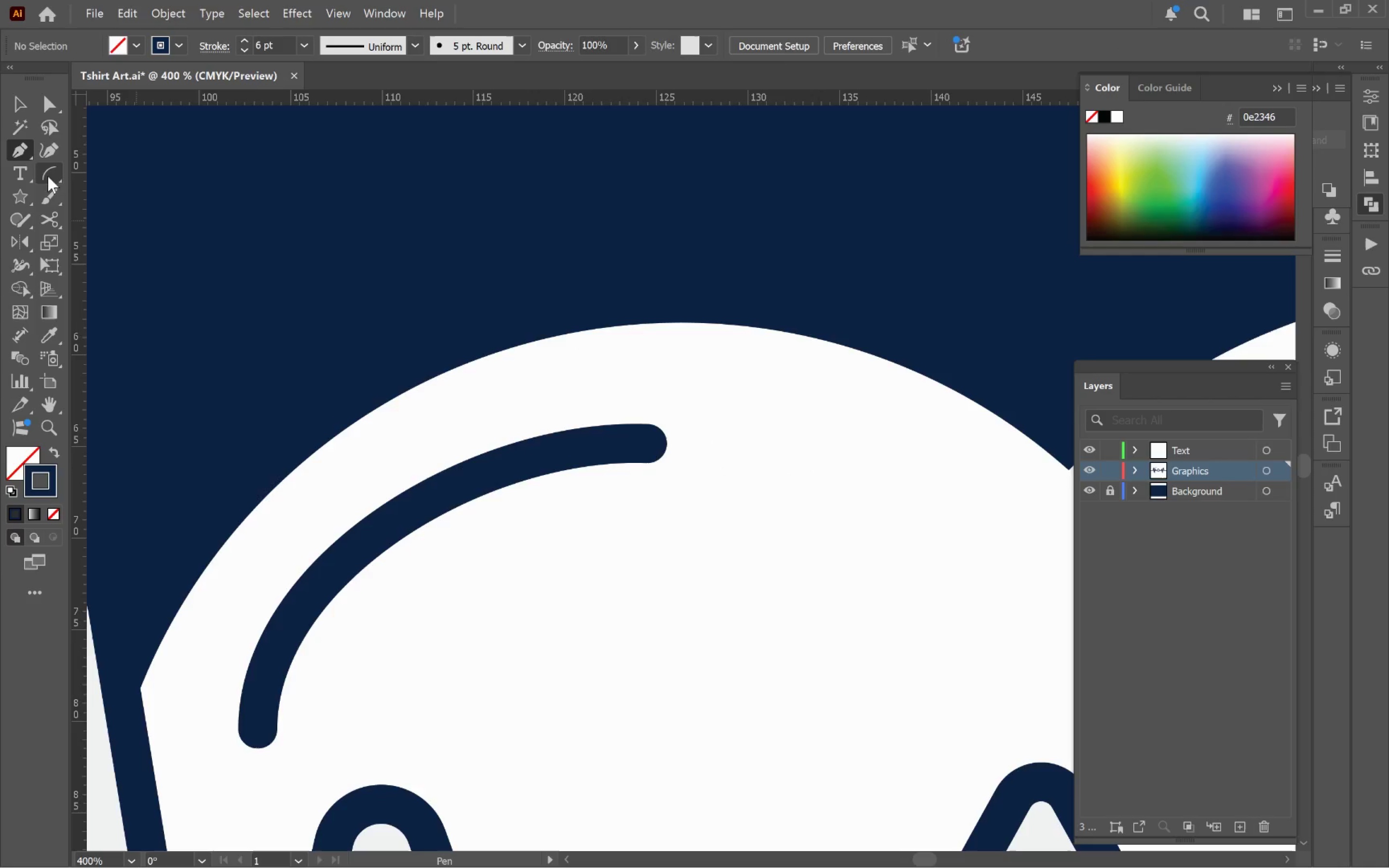 
left_click_drag(start_coordinate=[47, 174], to_coordinate=[136, 177])
 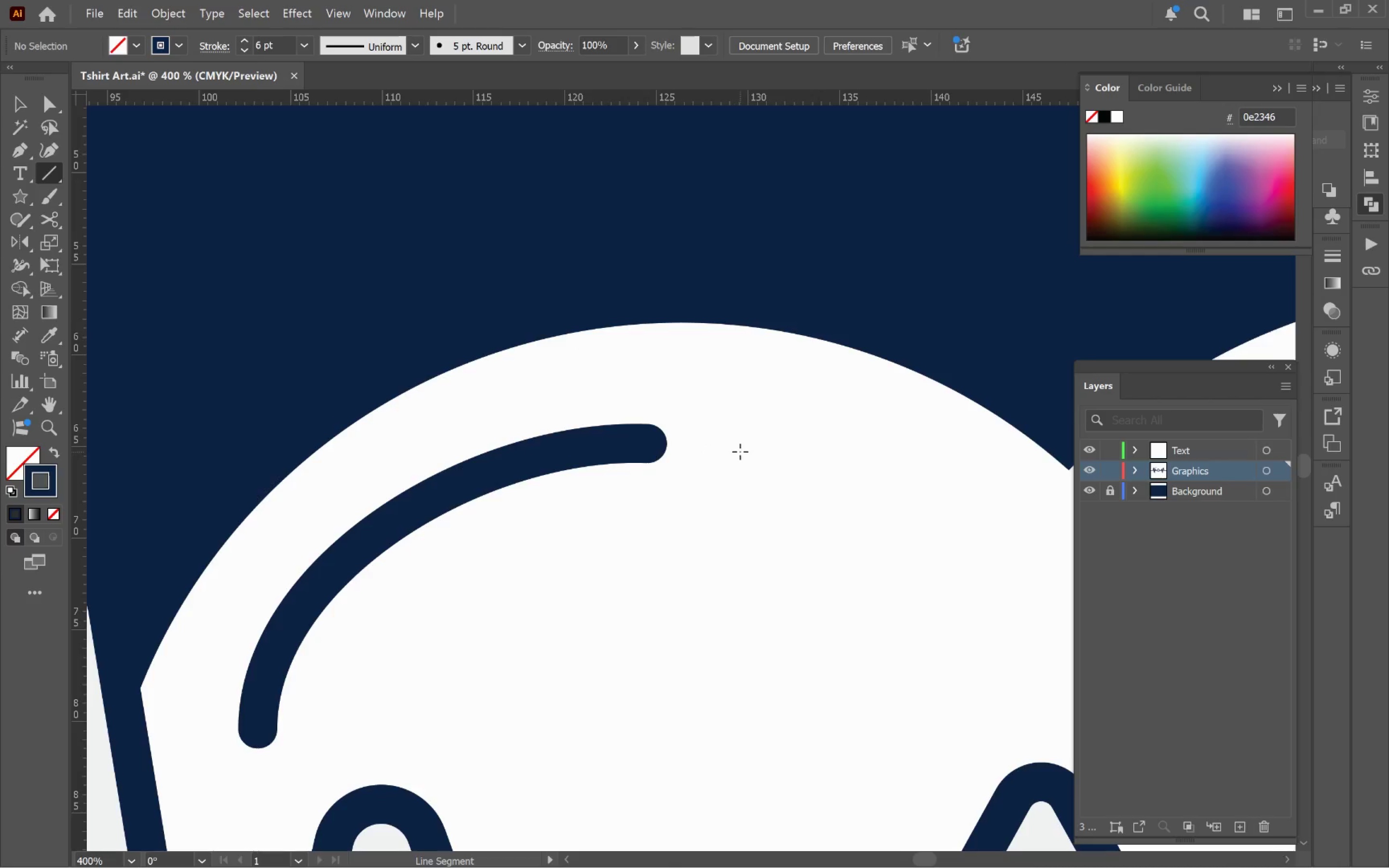 
left_click_drag(start_coordinate=[739, 448], to_coordinate=[756, 451])
 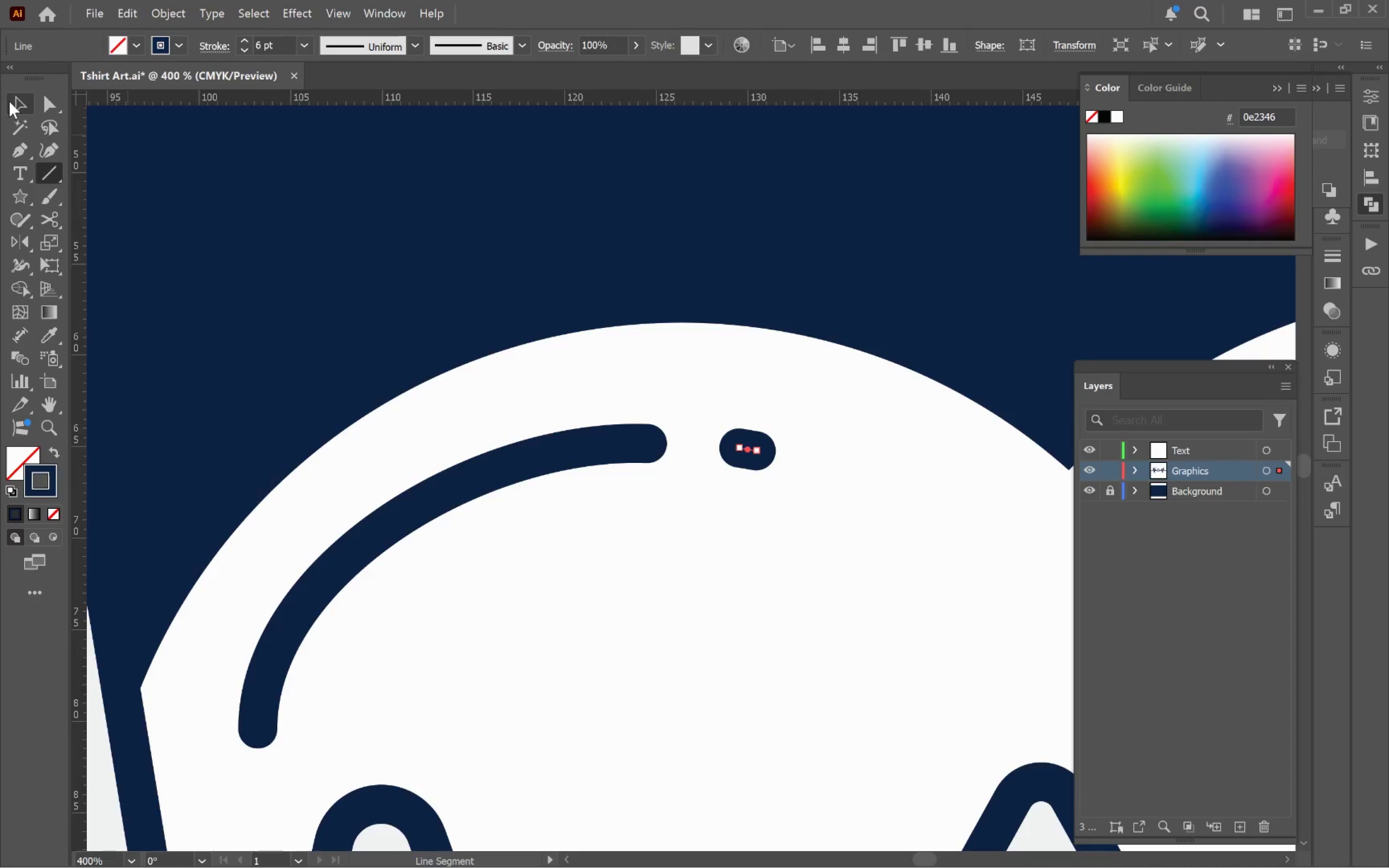 
hold_key(key=AltLeft, duration=0.5)
 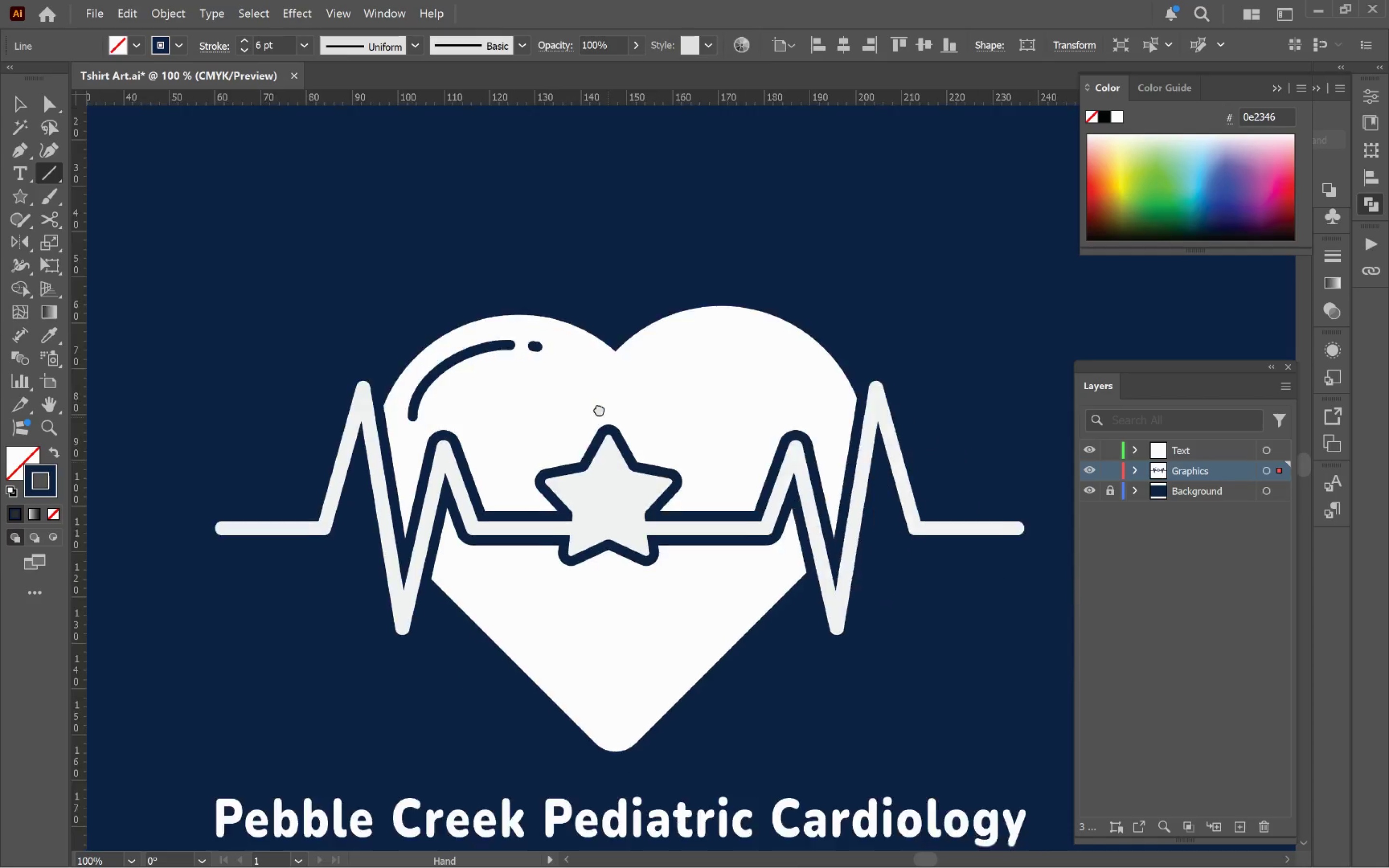 
hold_key(key=Space, duration=0.5)
 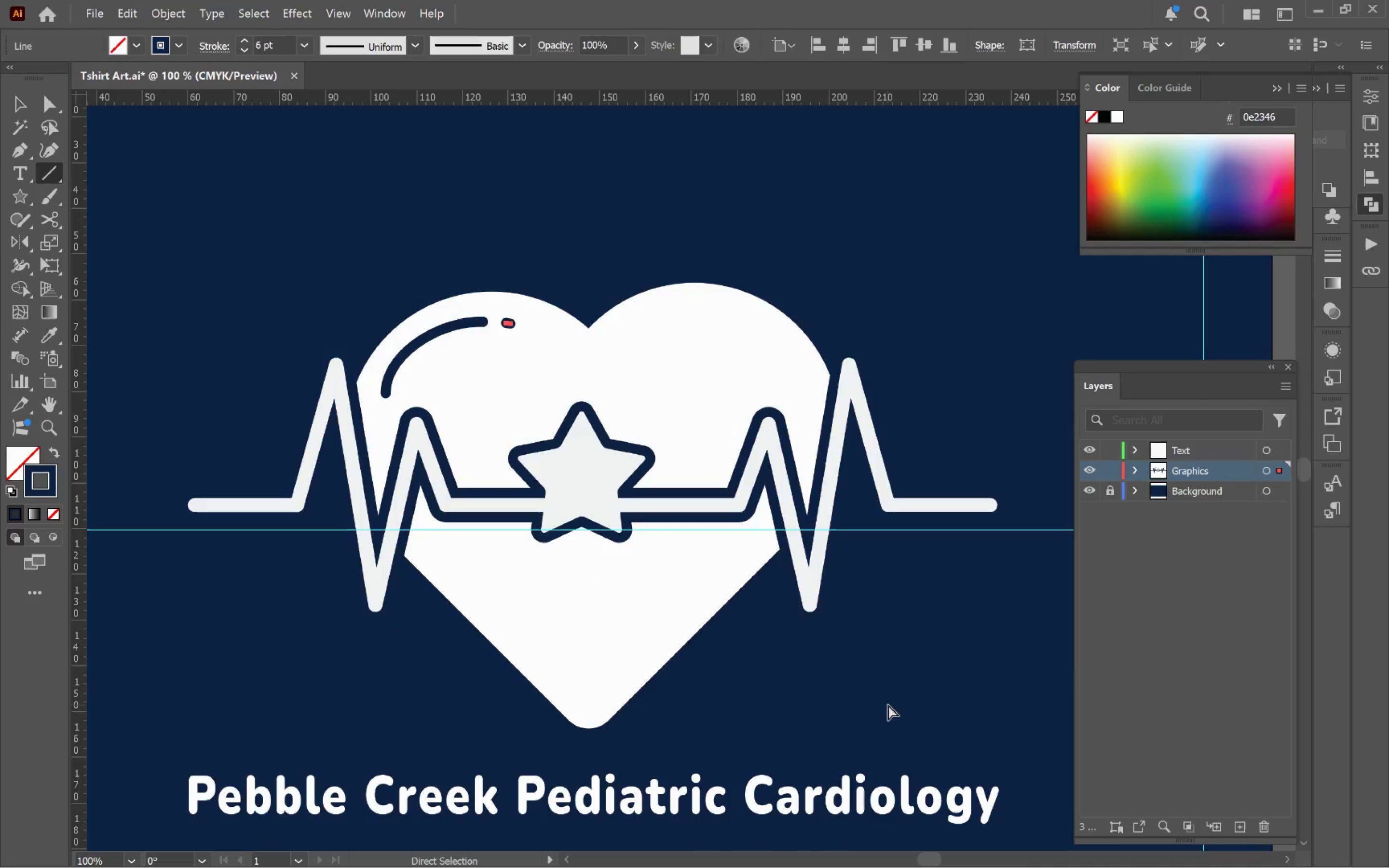 
left_click_drag(start_coordinate=[734, 557], to_coordinate=[581, 393])
 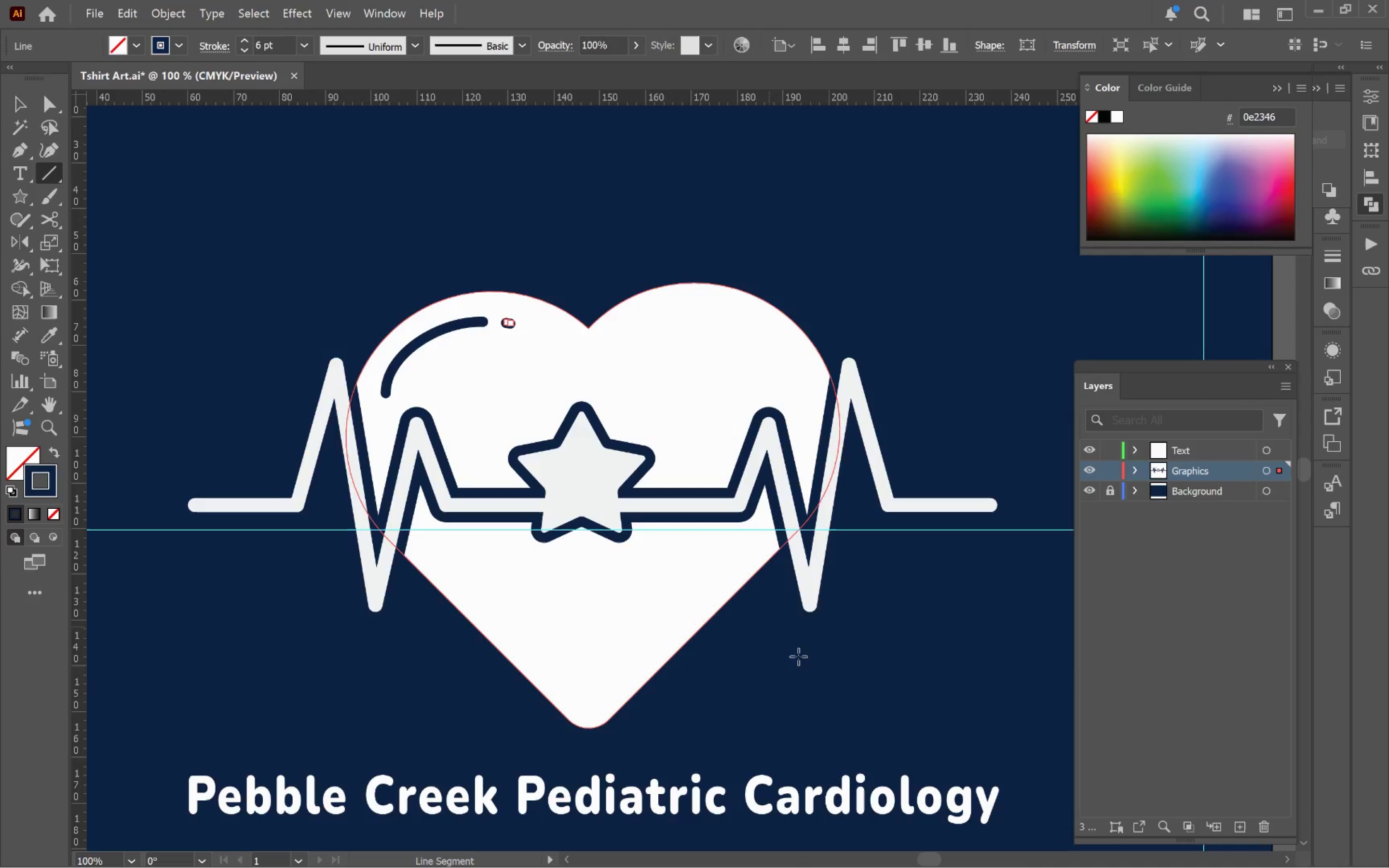 
scroll: coordinate [638, 499], scroll_direction: down, amount: 3.0
 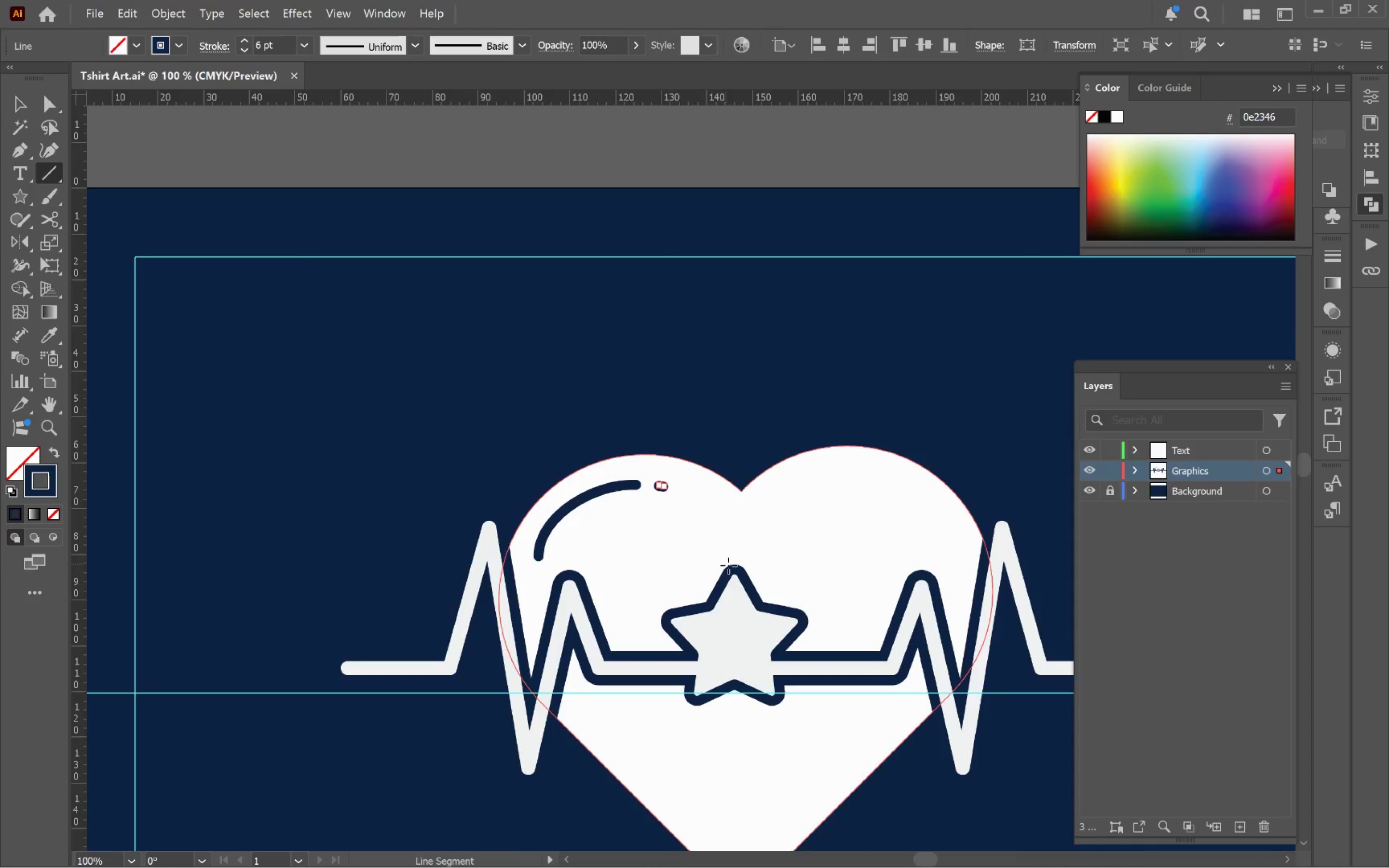 
hold_key(key=ControlLeft, duration=0.44)
left_click([888, 704])
 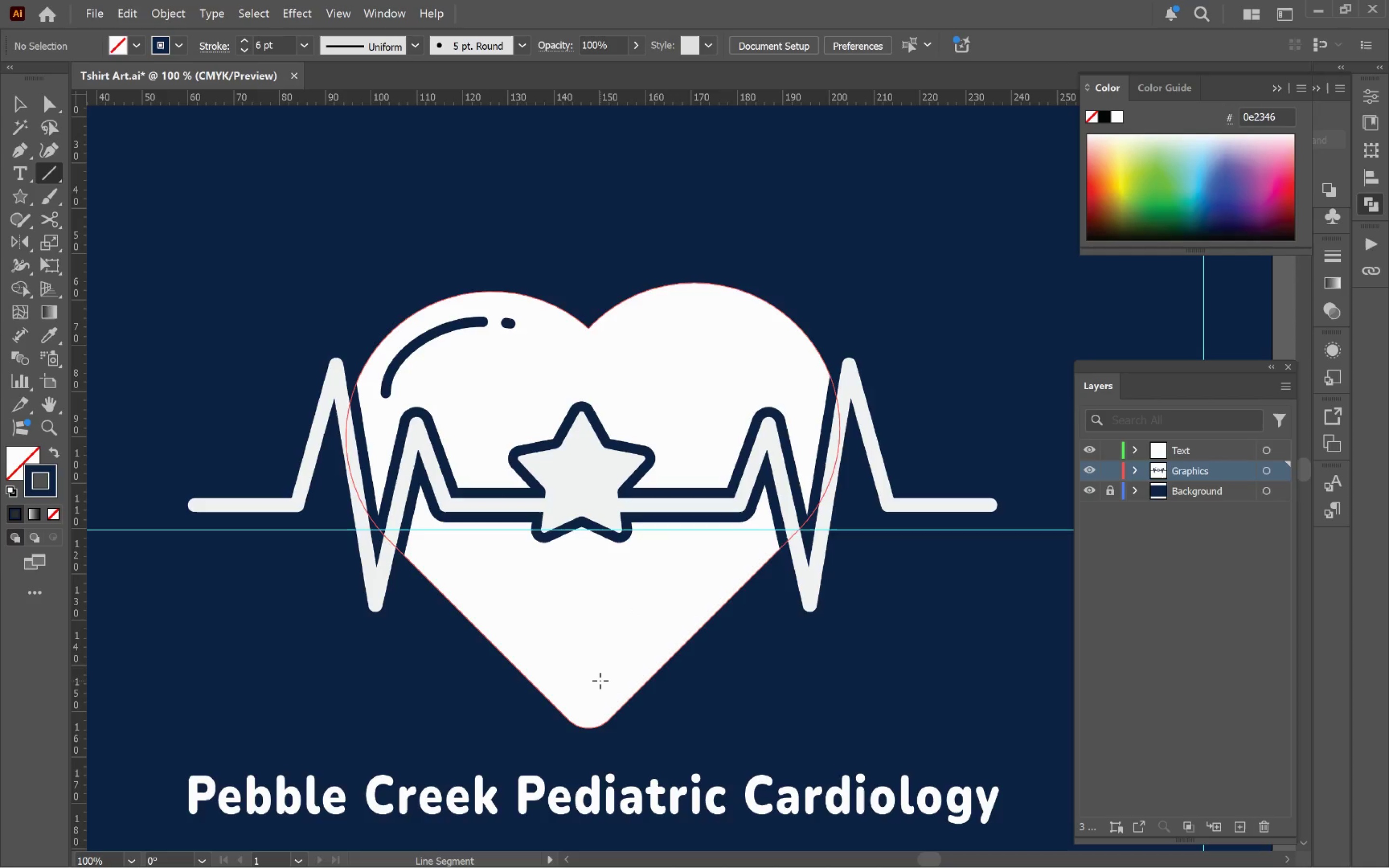 
wait(13.66)
 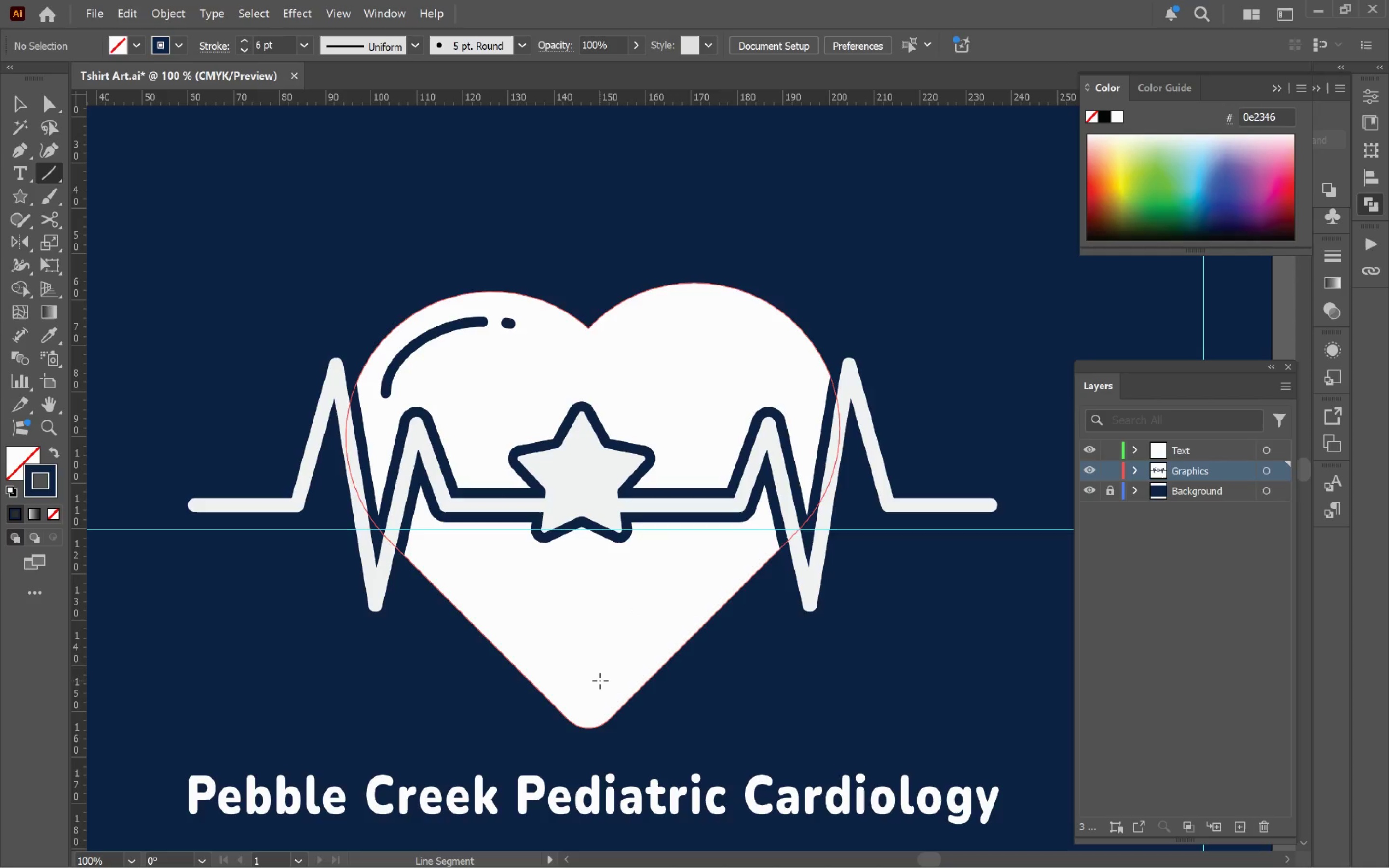 
left_click_drag(start_coordinate=[618, 677], to_coordinate=[700, 592])
 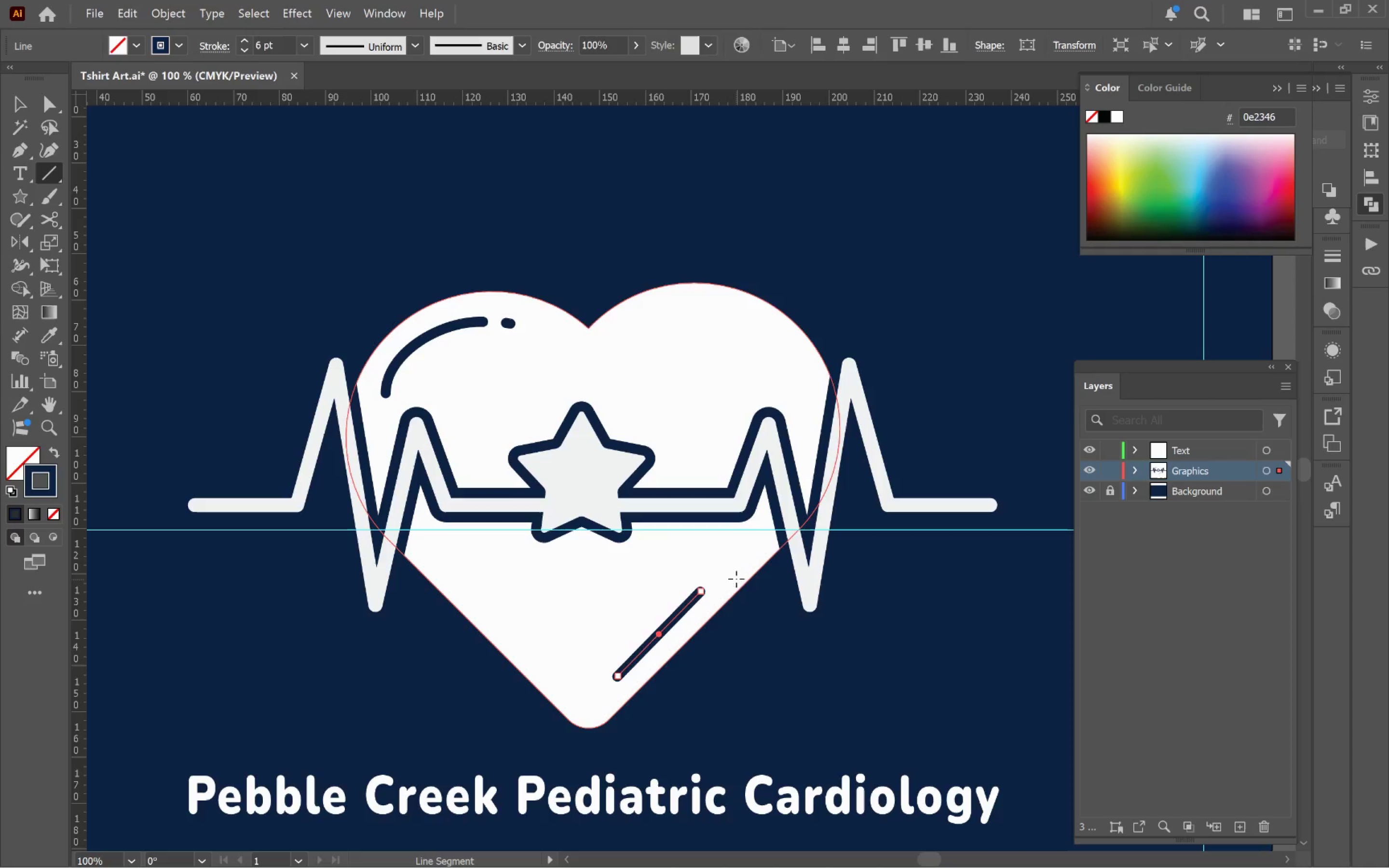 
hold_key(key=AltLeft, duration=0.78)
scroll: coordinate [726, 604], scroll_direction: up, amount: 3.0
 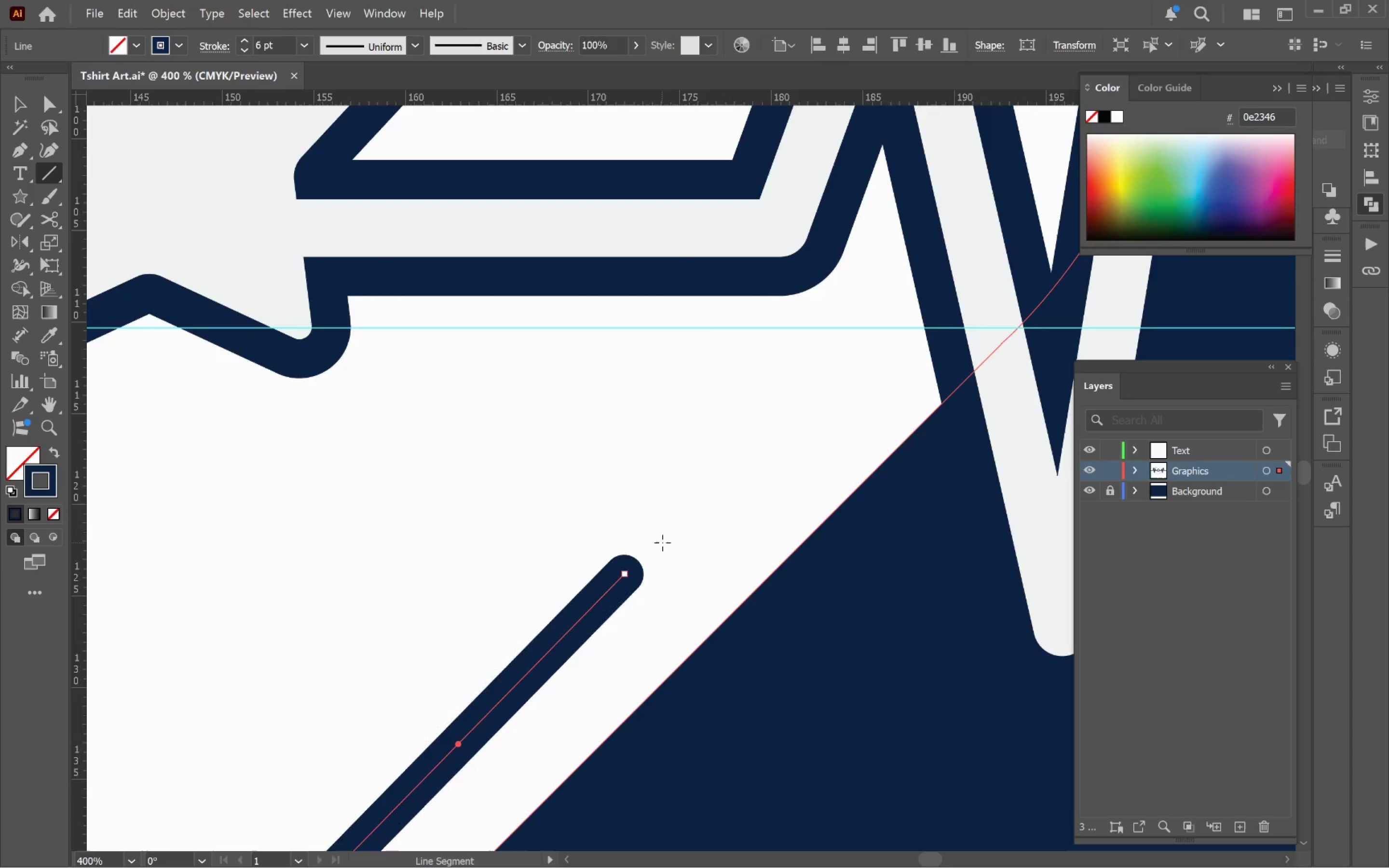 
left_click_drag(start_coordinate=[662, 543], to_coordinate=[683, 517])
 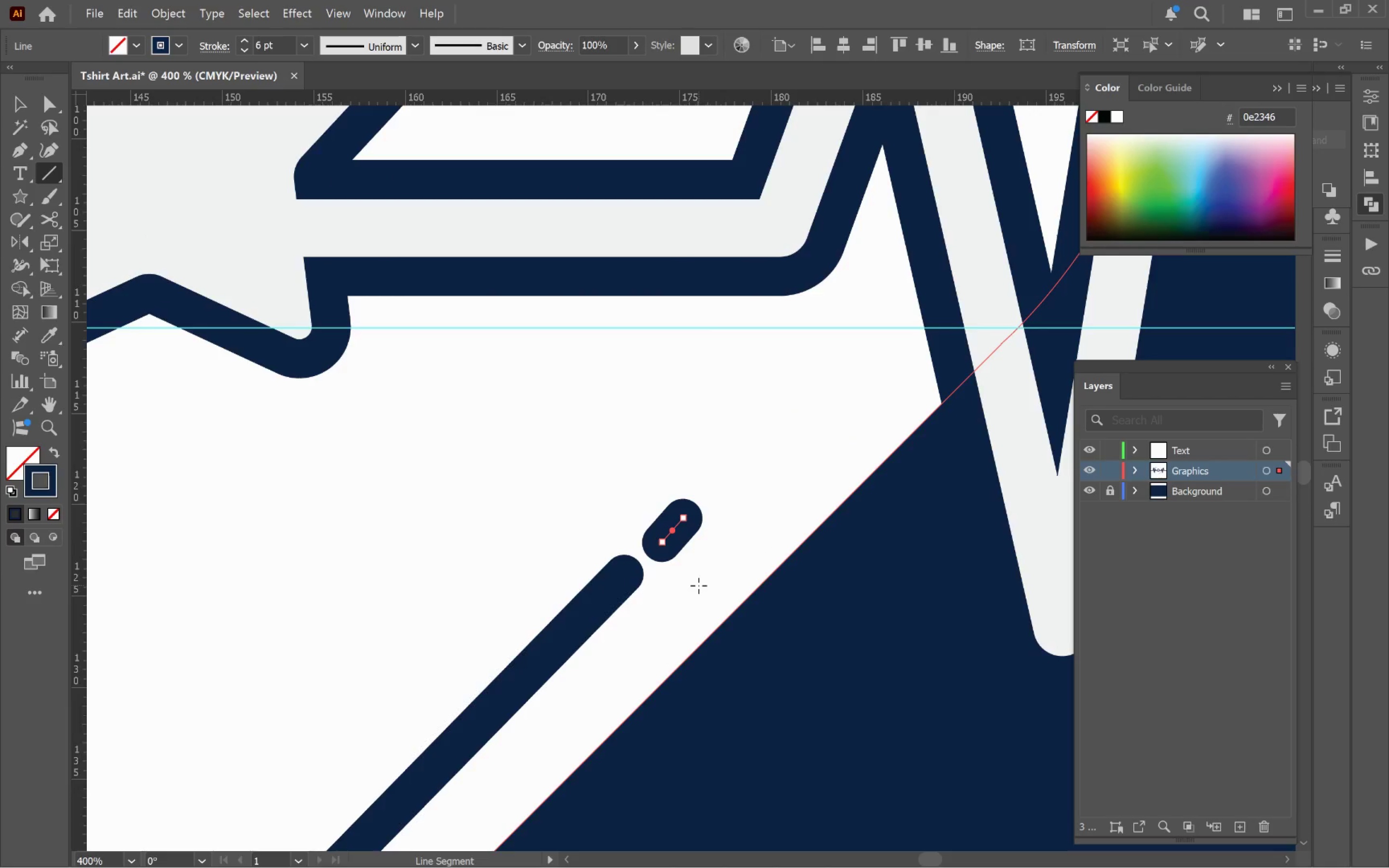 
key(A)
 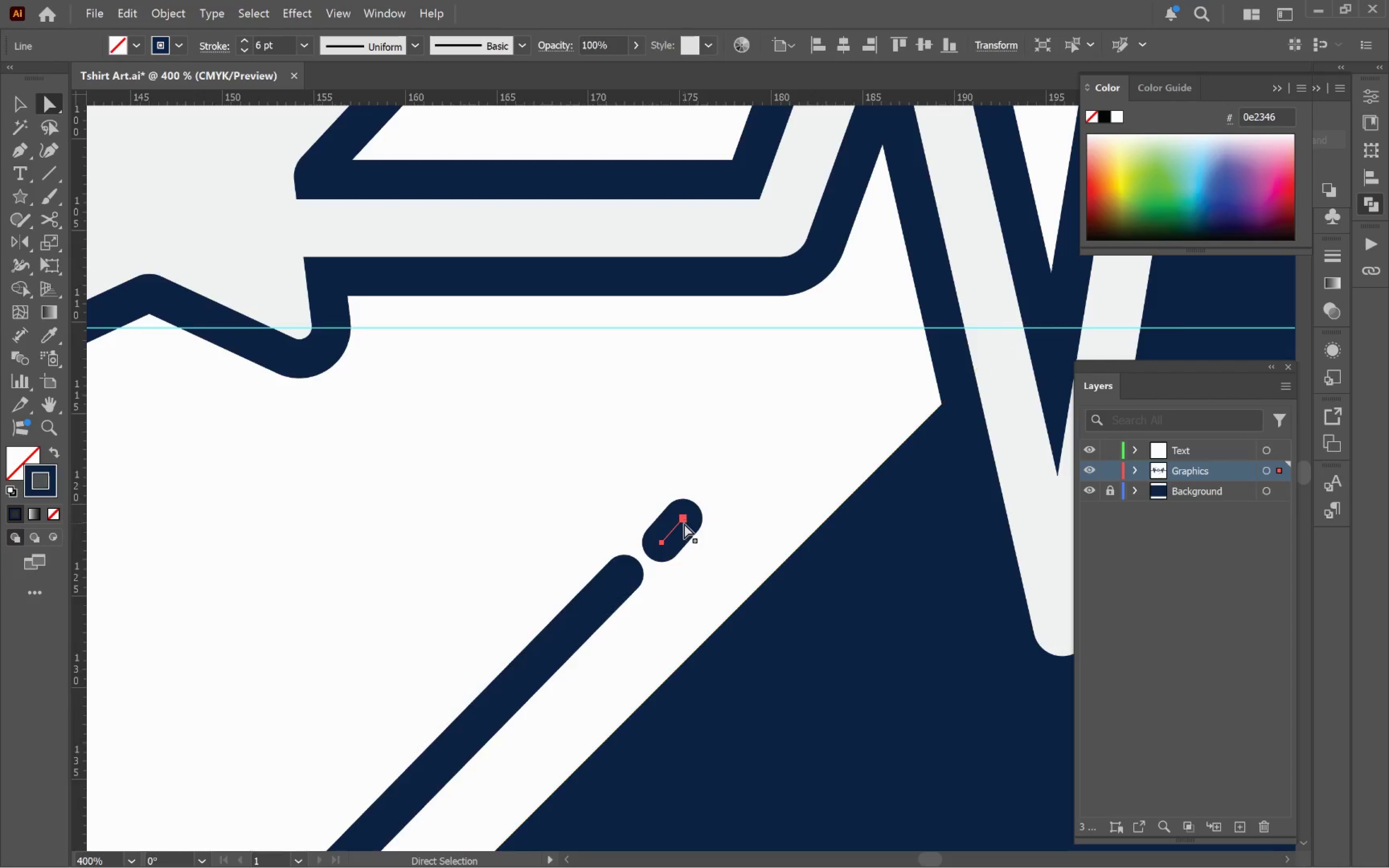 
left_click([684, 521])
 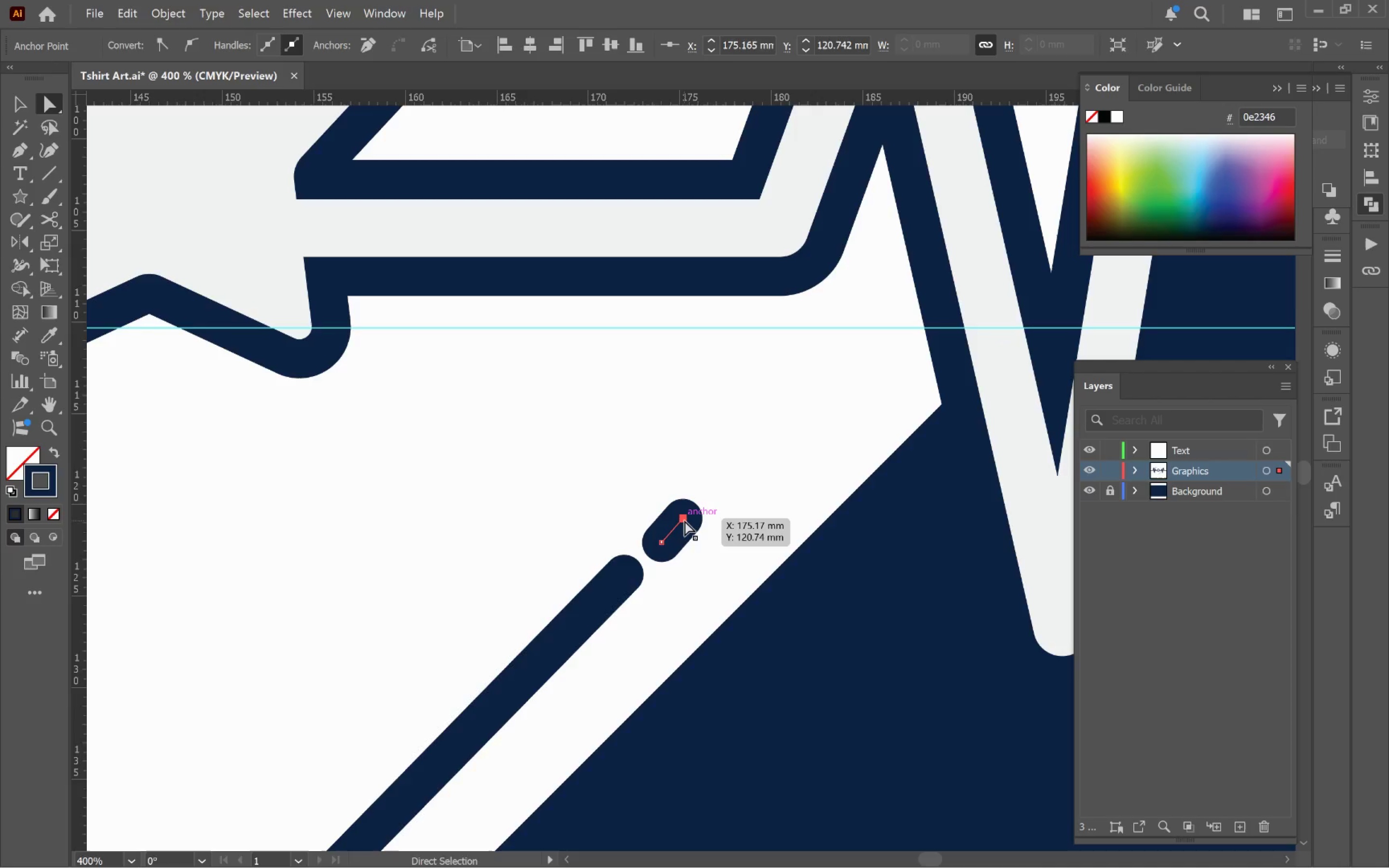 
left_click_drag(start_coordinate=[684, 519], to_coordinate=[680, 529])
 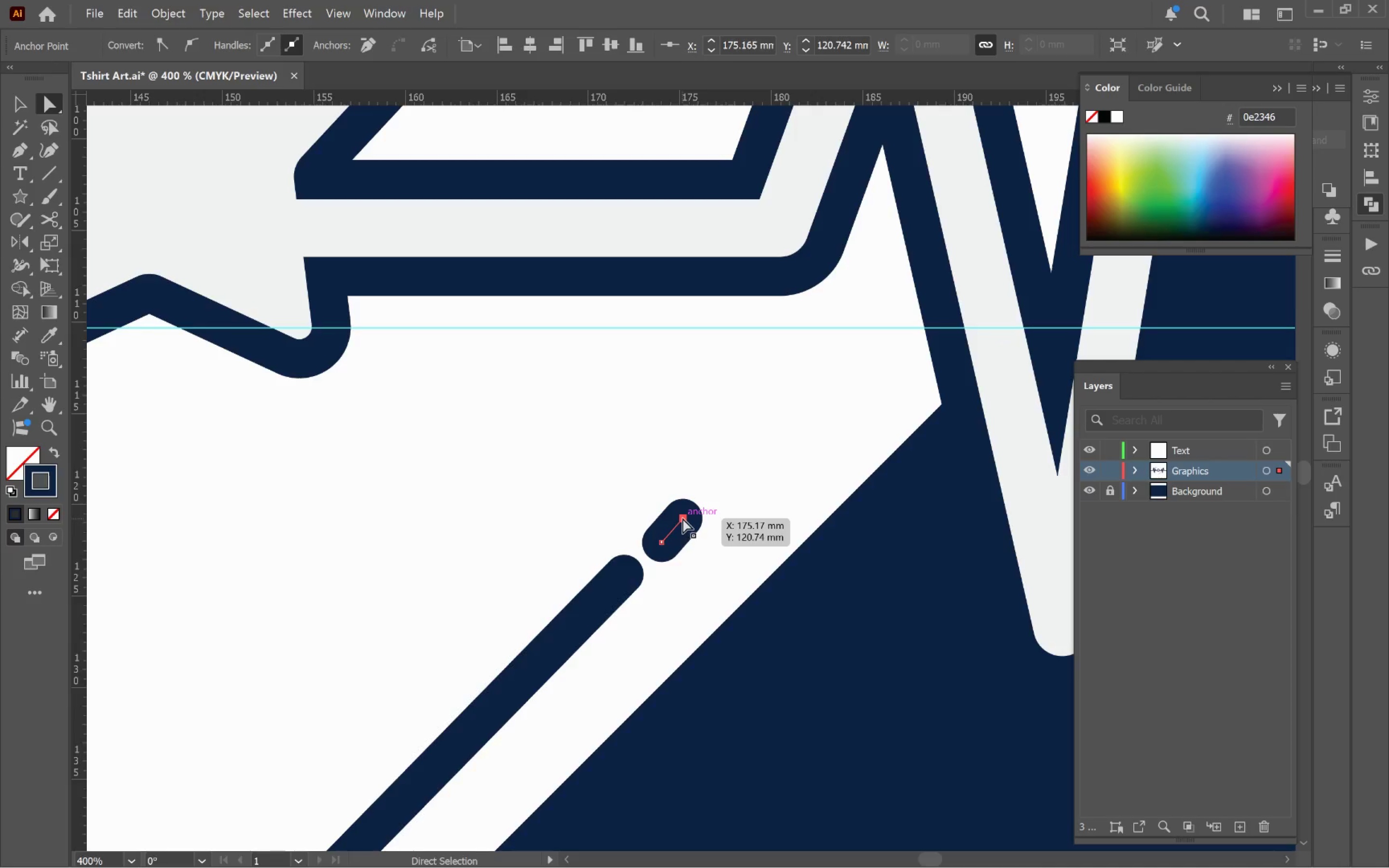 
left_click_drag(start_coordinate=[681, 517], to_coordinate=[680, 531])
 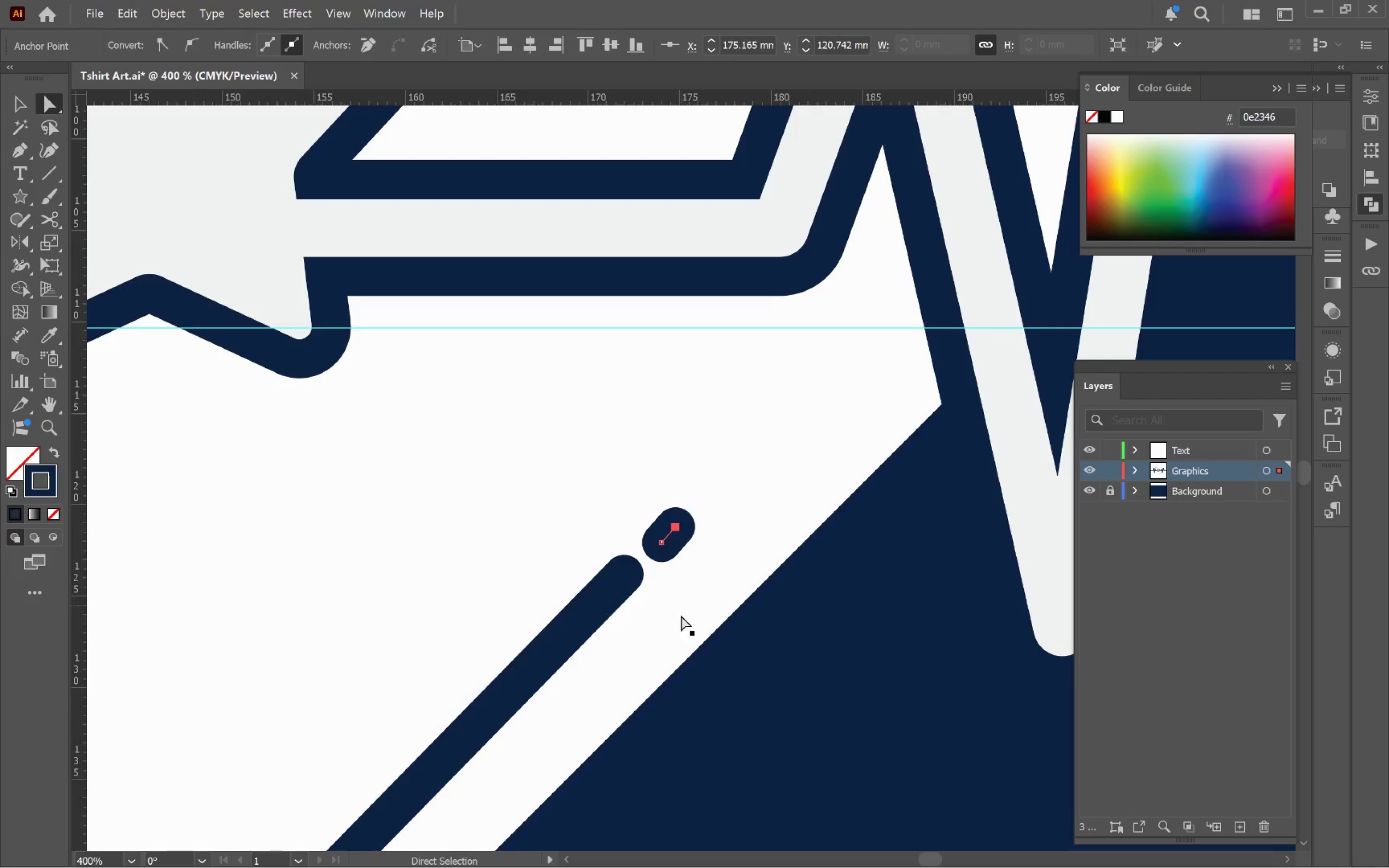 
hold_key(key=AltLeft, duration=0.78)
 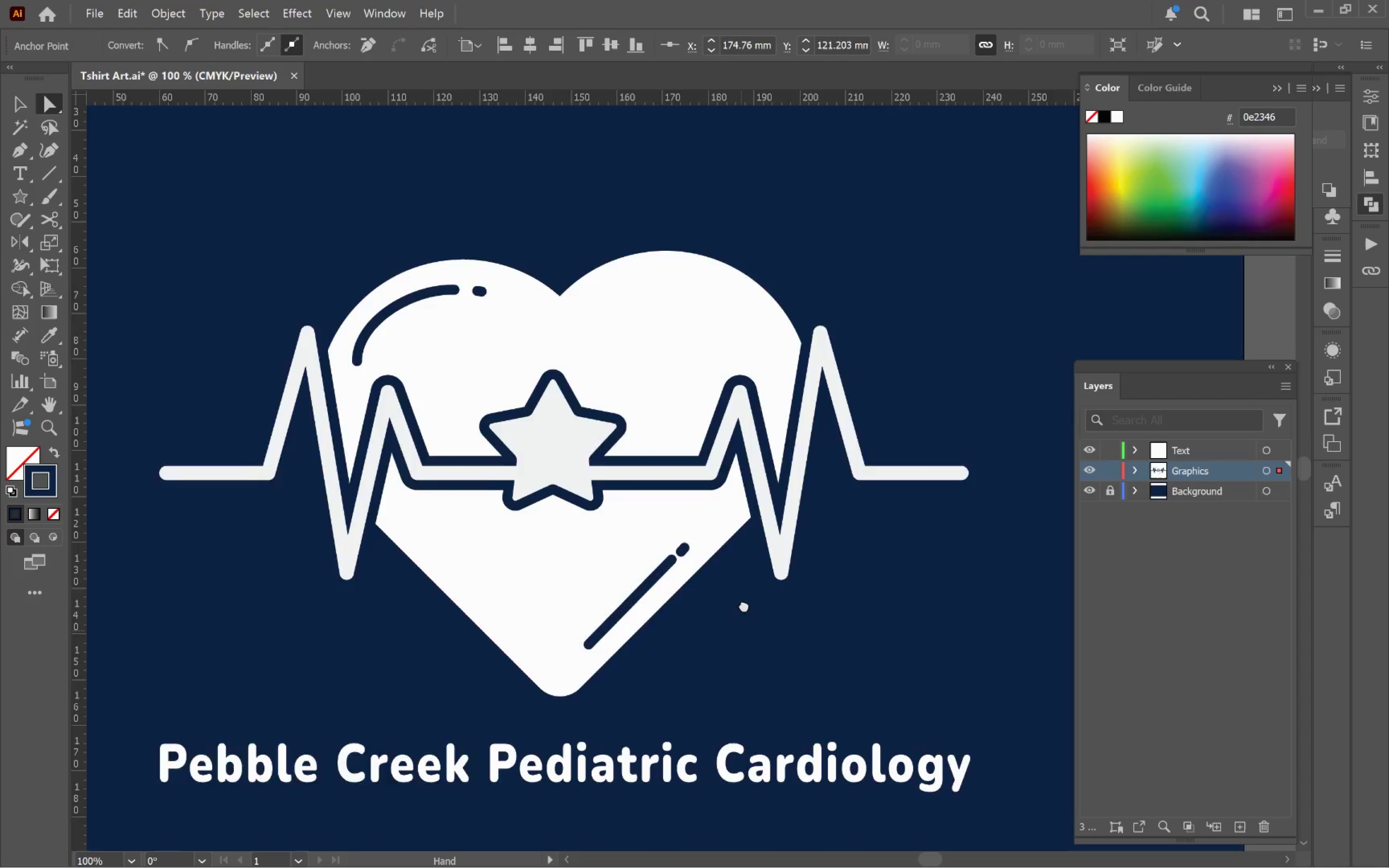 
hold_key(key=Space, duration=0.59)
 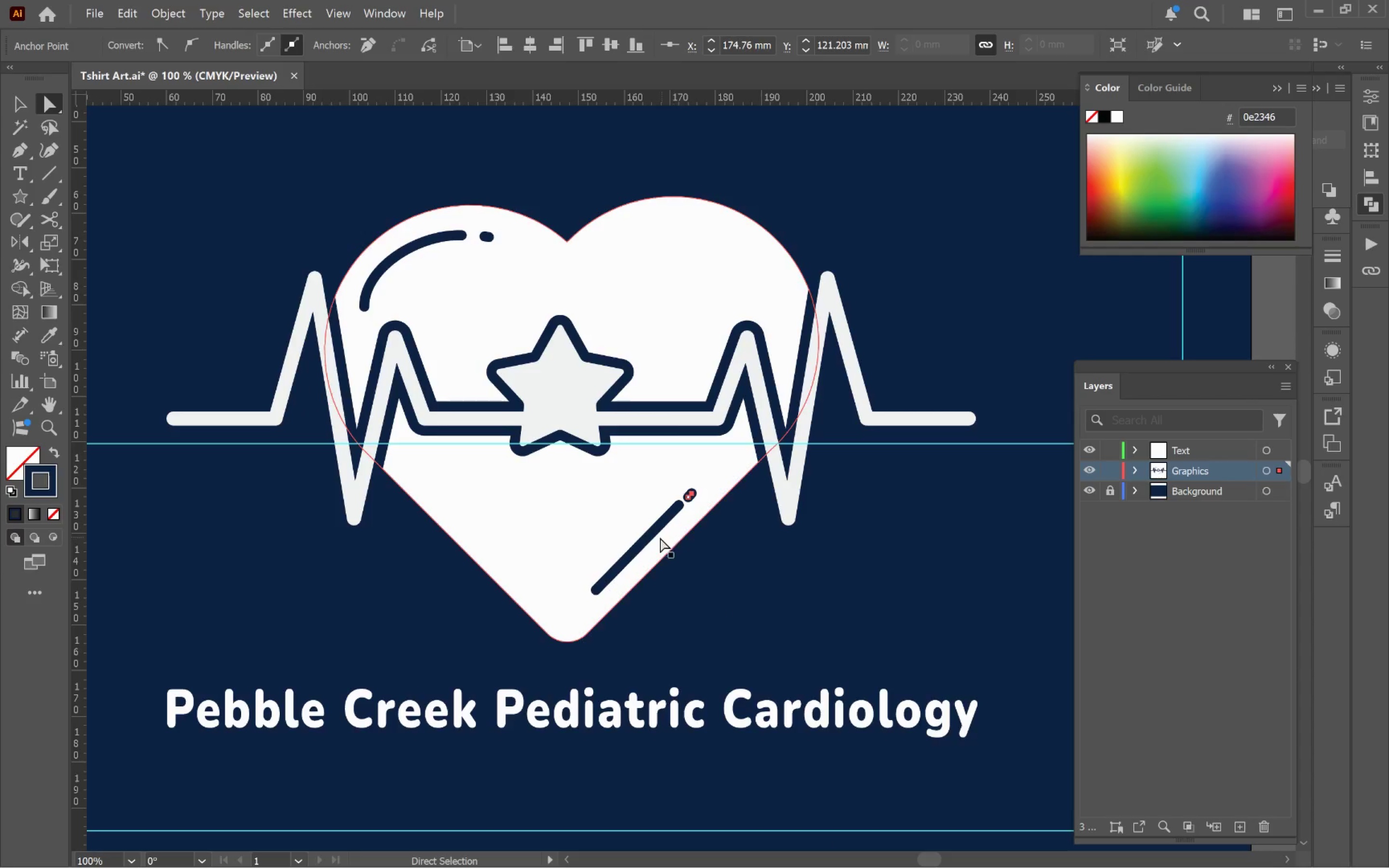 
scroll: coordinate [681, 628], scroll_direction: down, amount: 3.0
 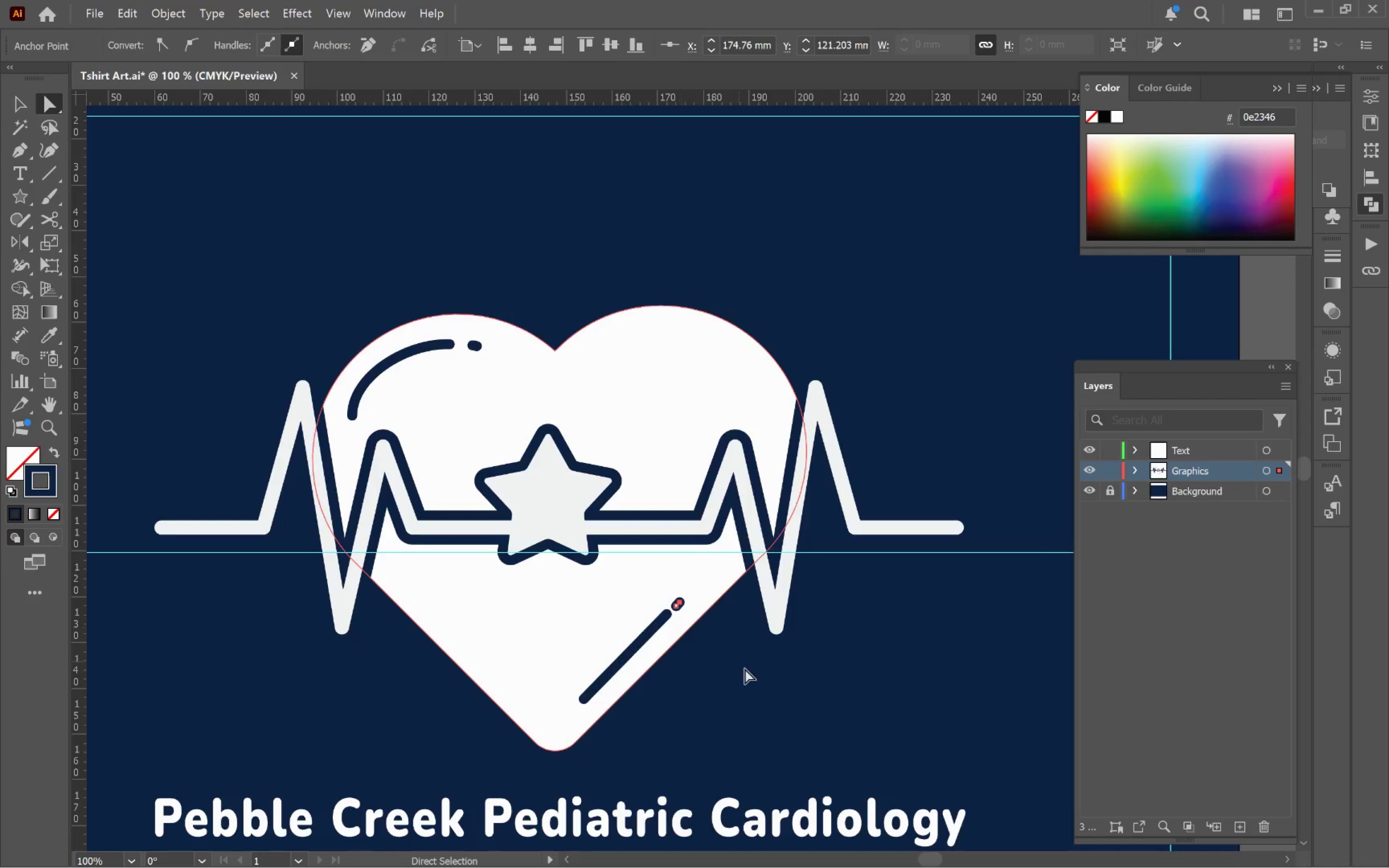 
left_click_drag(start_coordinate=[736, 686], to_coordinate=[749, 576])
 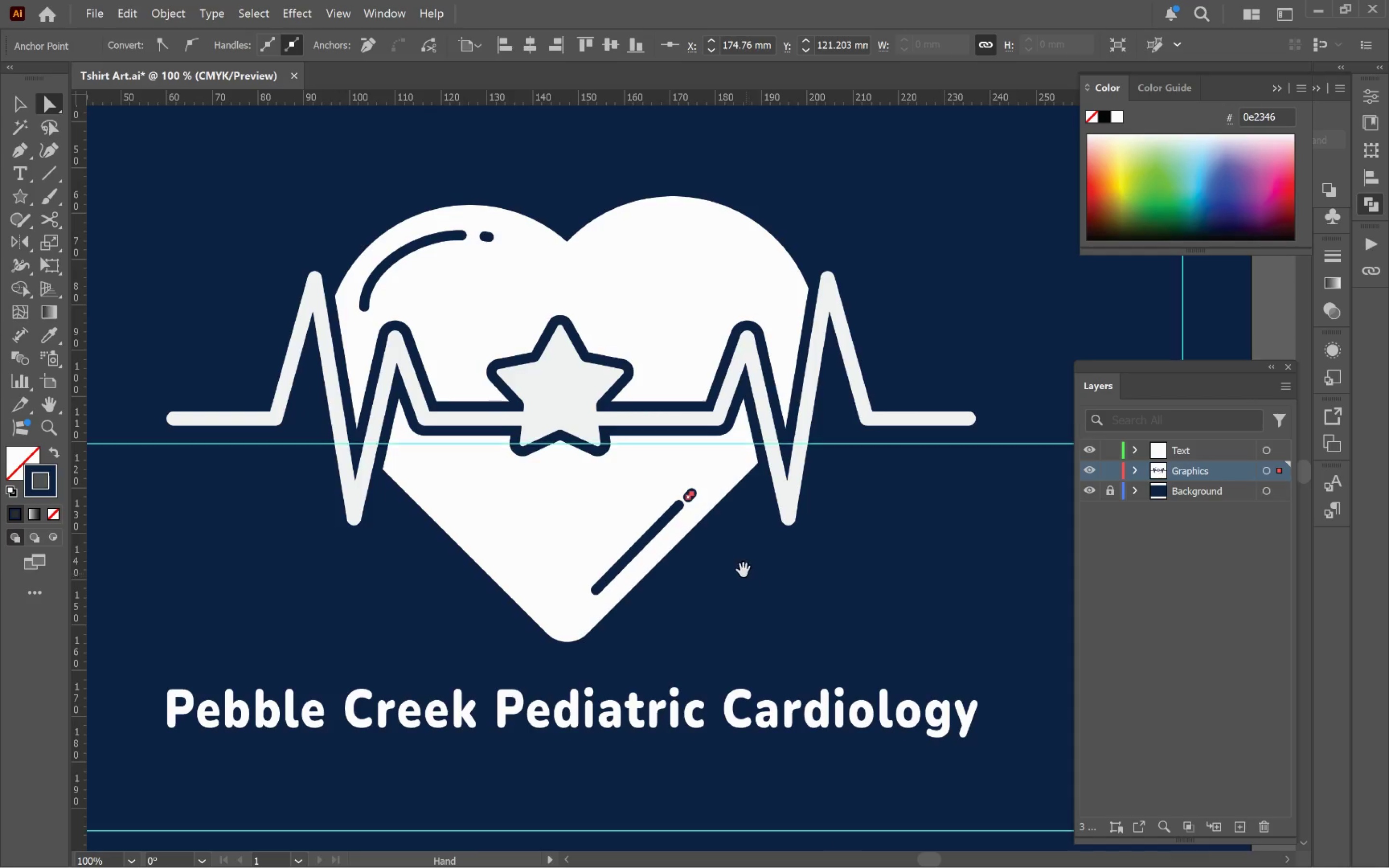 
hold_key(key=Space, duration=11.58)
 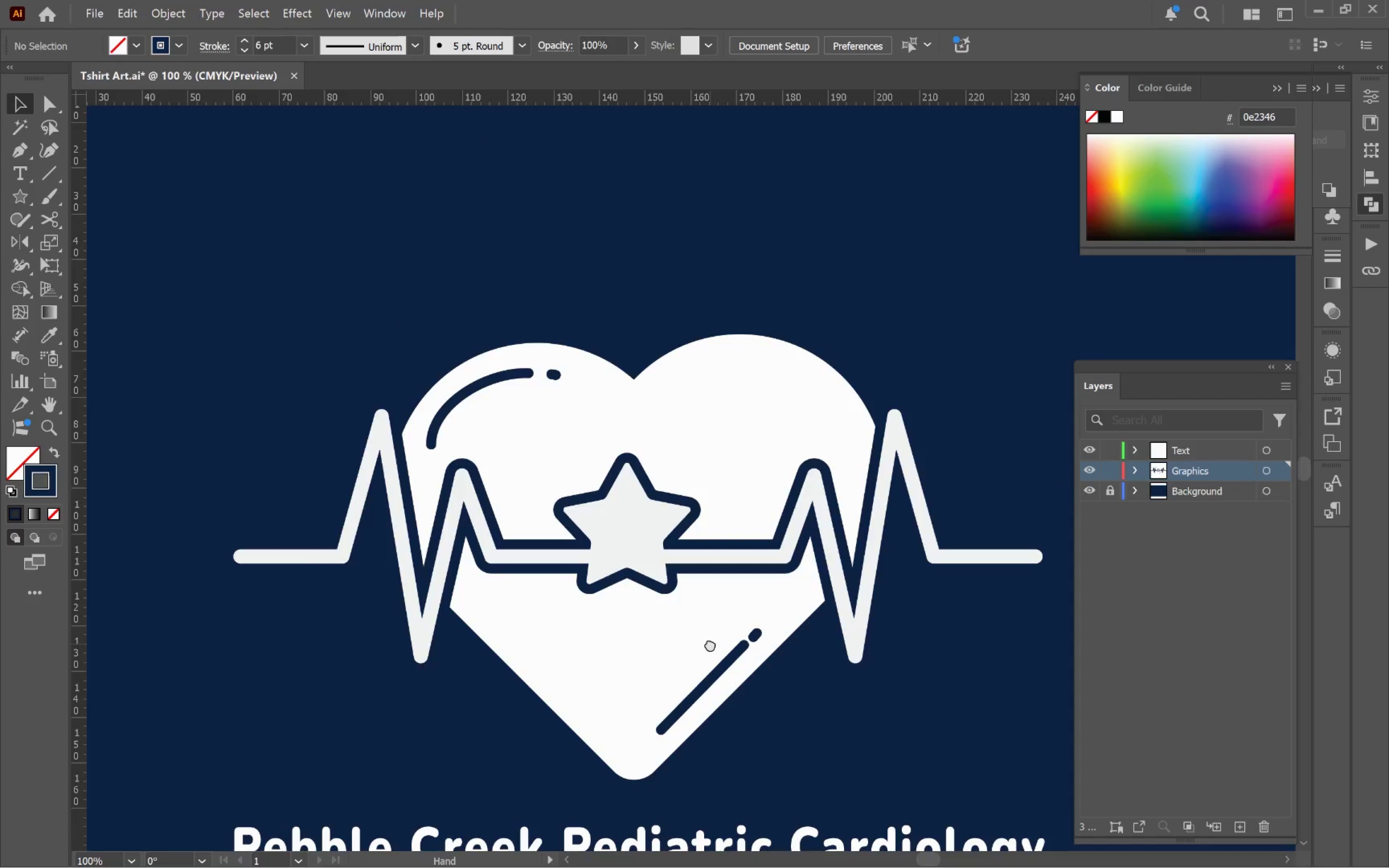 
hold_key(key=ShiftLeft, duration=0.31)
 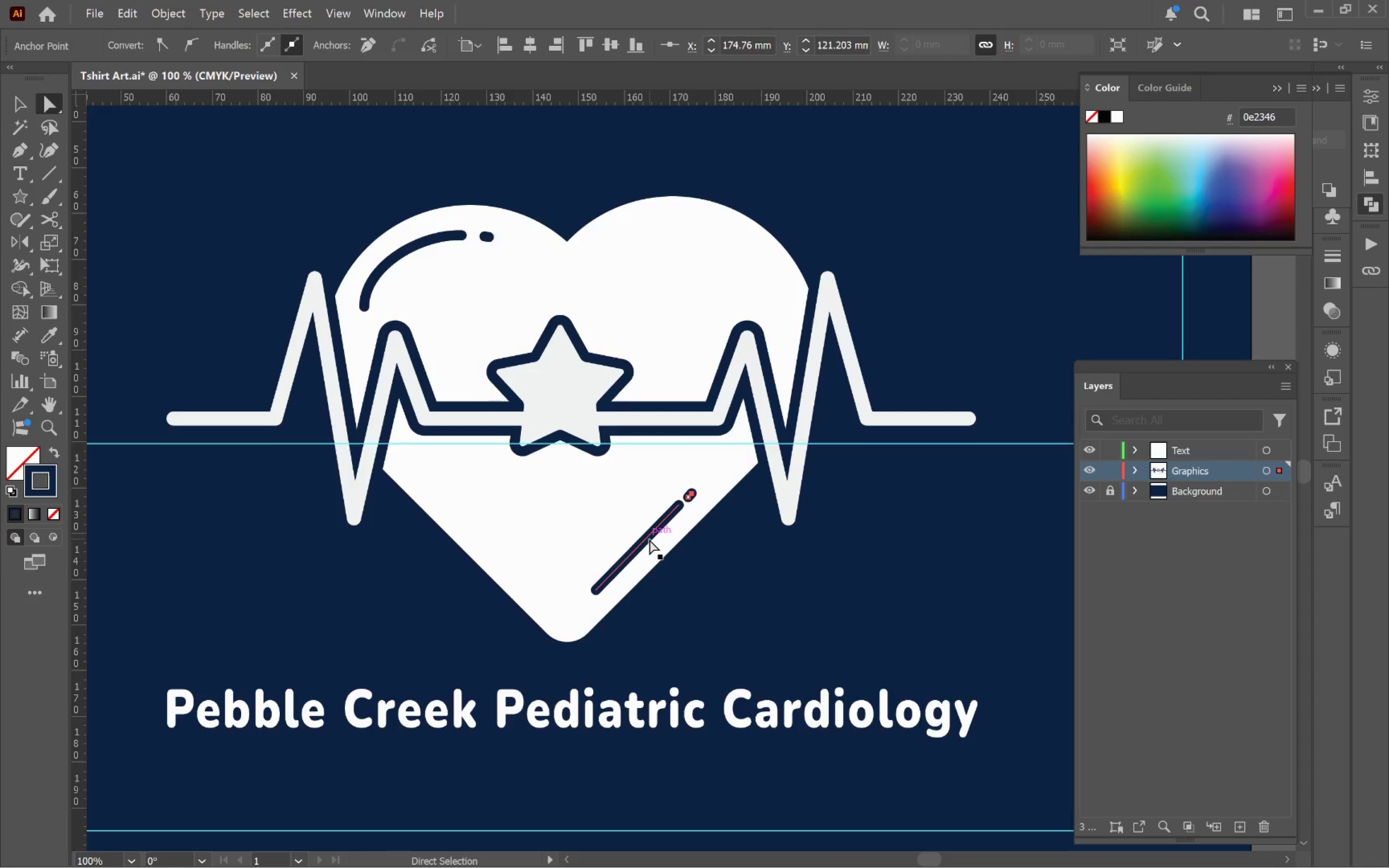 
key(V)
 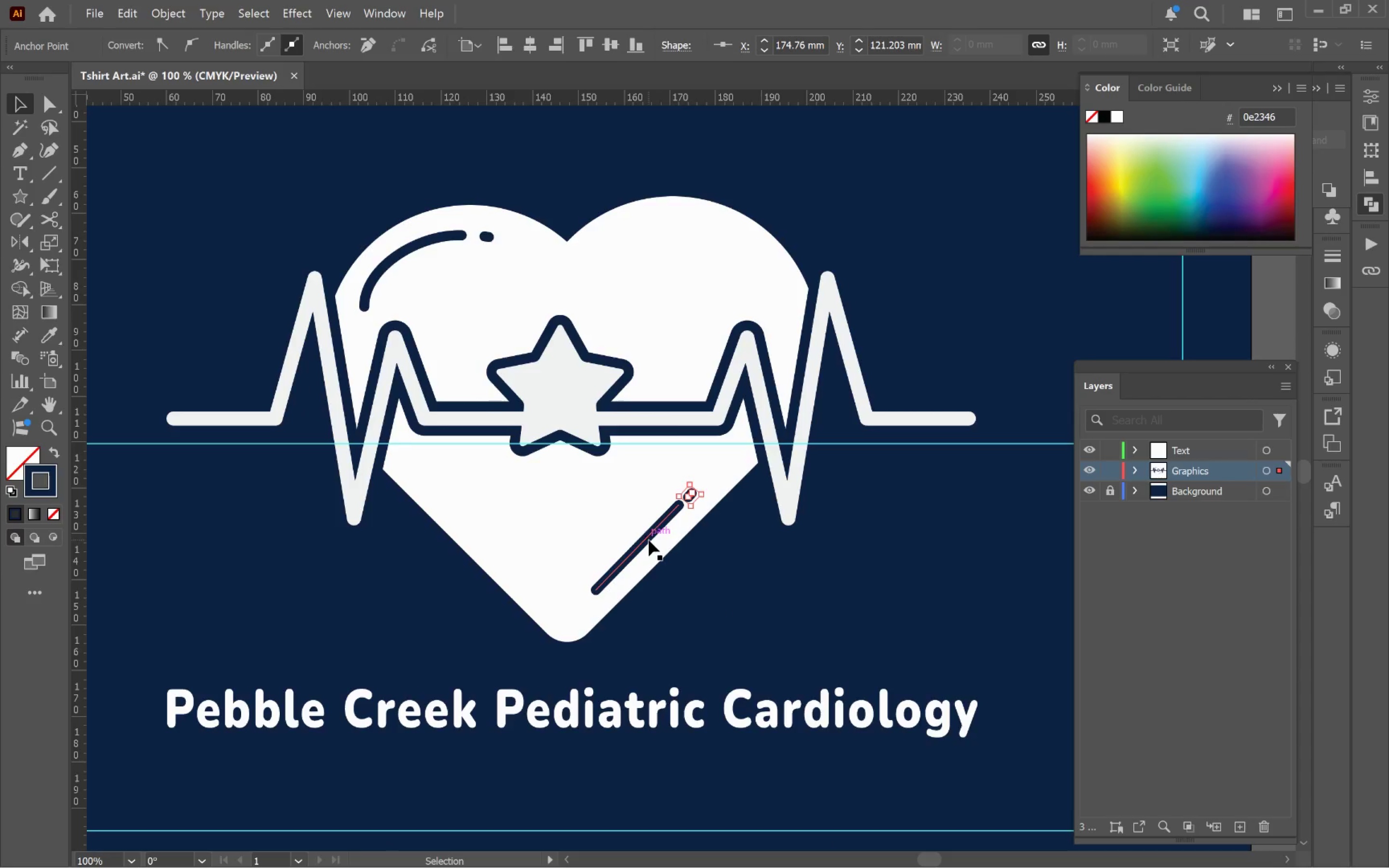 
left_click([649, 540])
 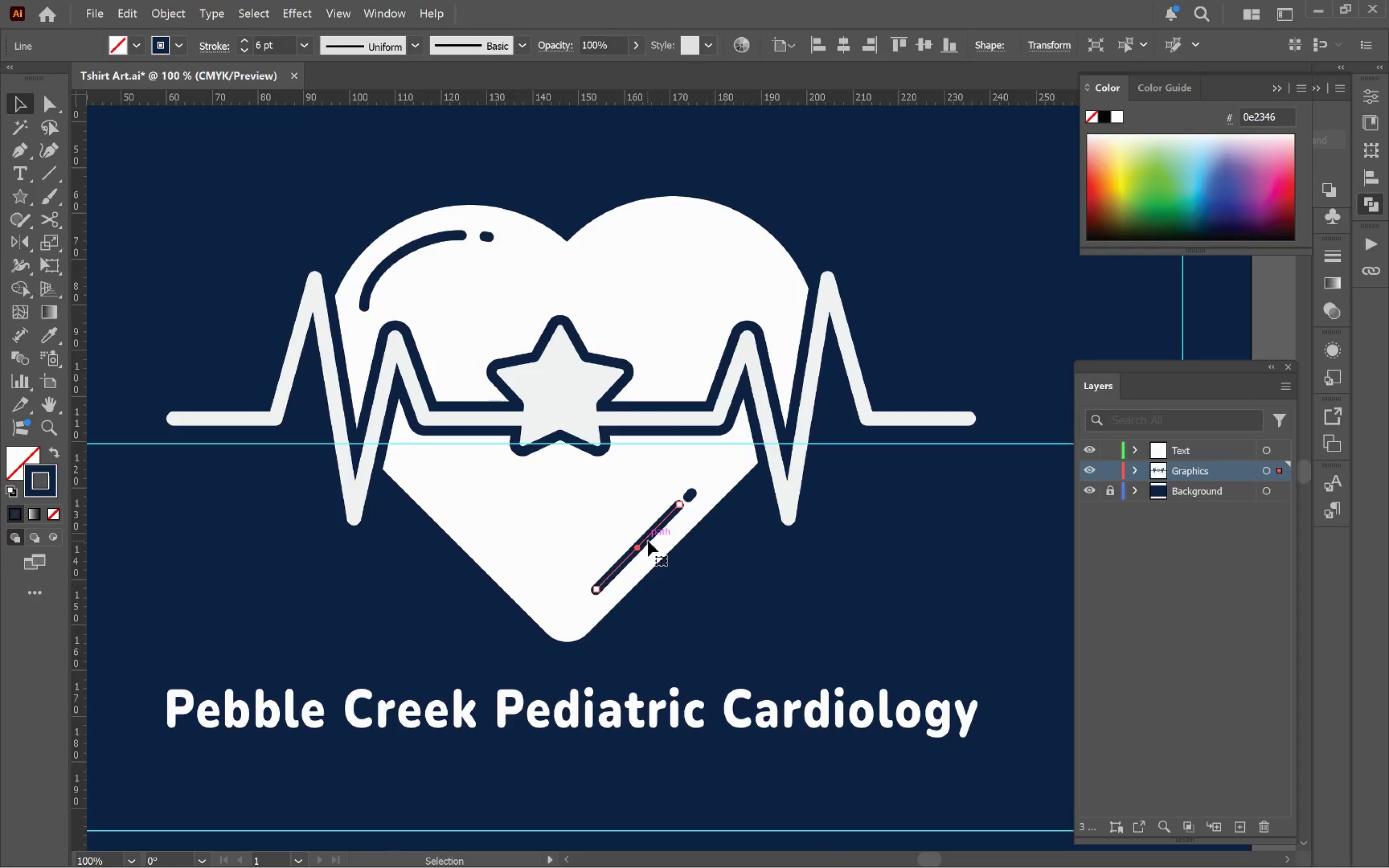 
hold_key(key=ShiftLeft, duration=1.09)
left_click([694, 497])
 